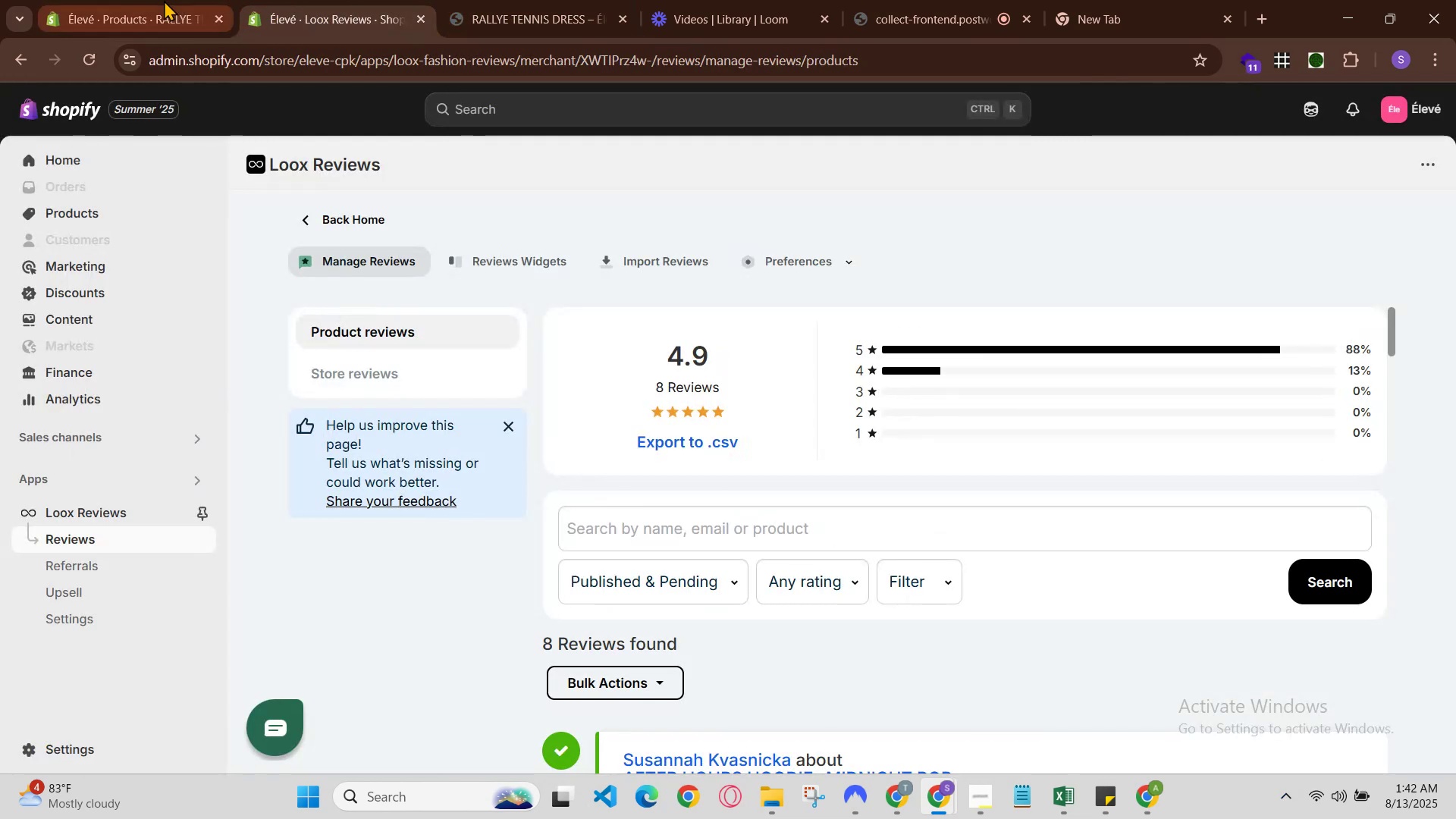 
left_click([158, 0])
 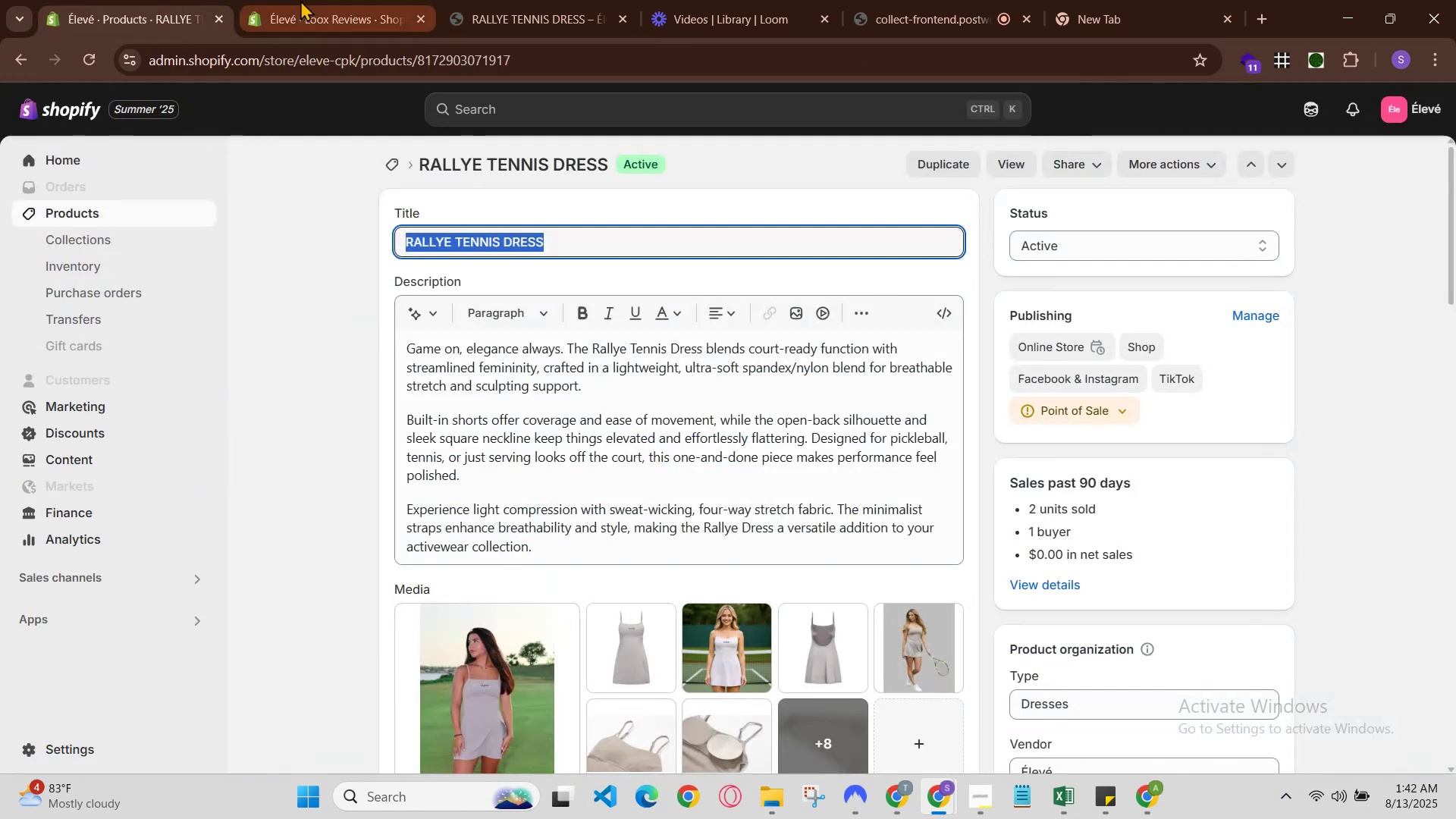 
left_click([301, 0])
 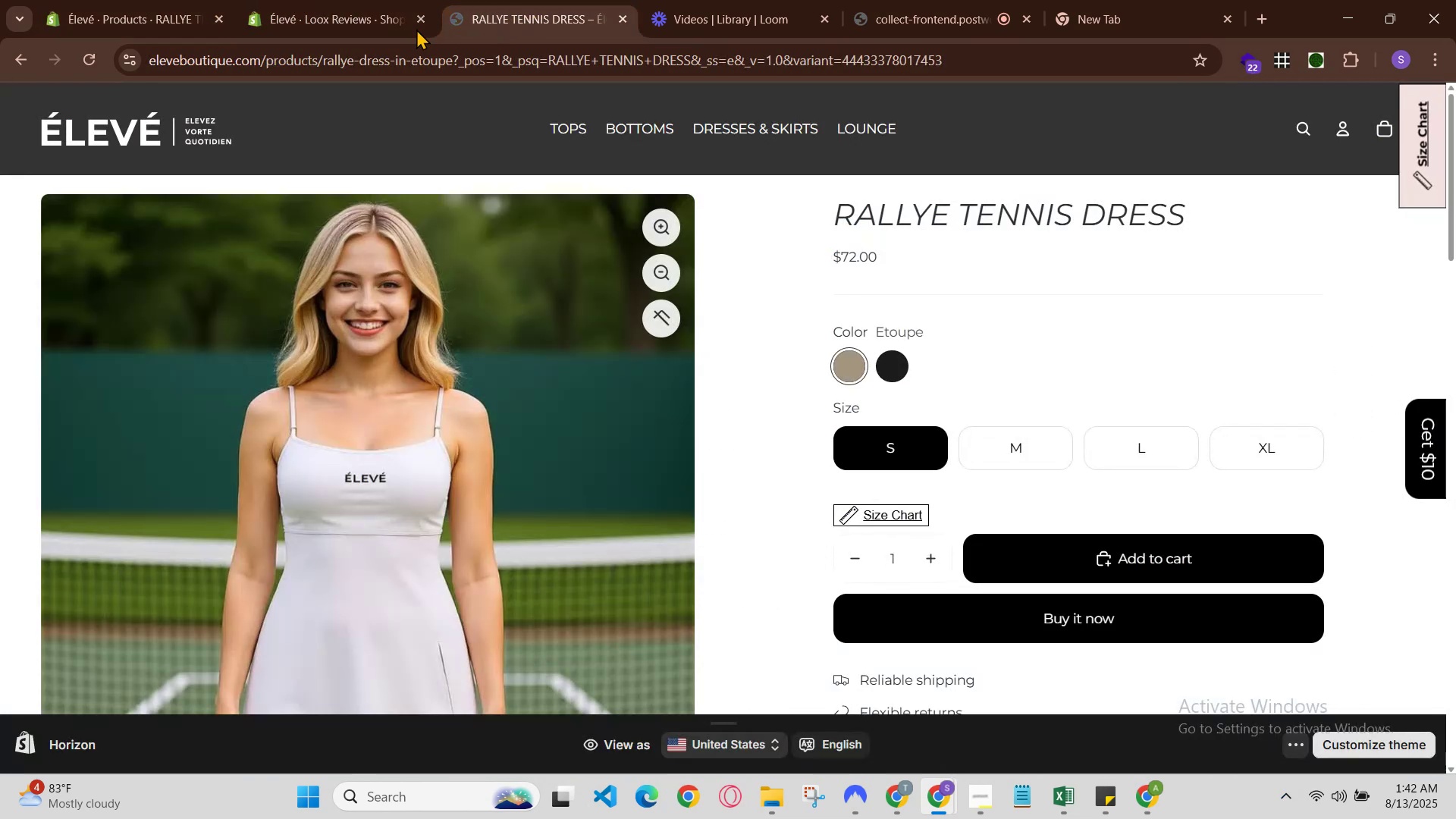 
double_click([325, 11])
 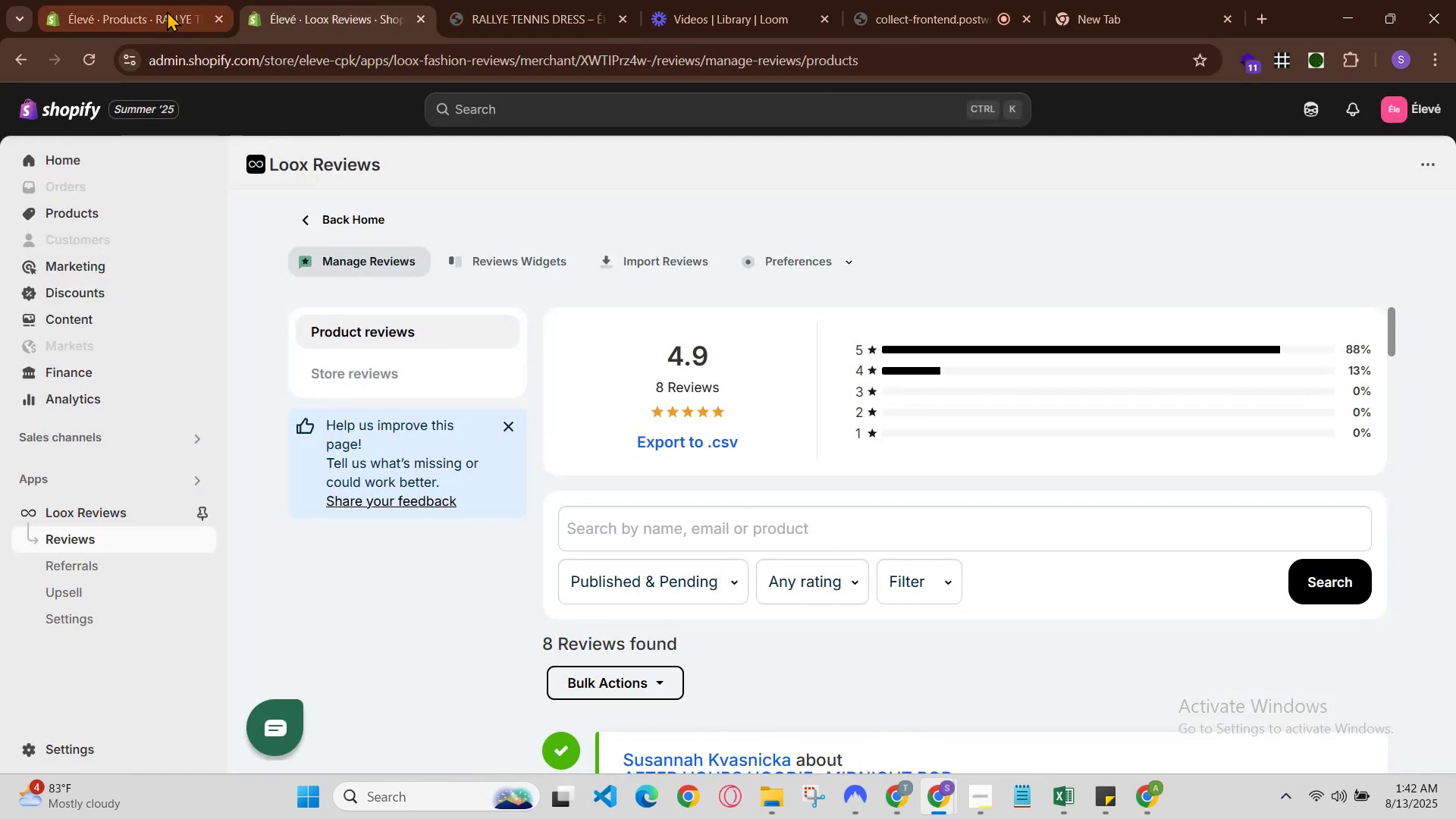 
left_click([155, 11])
 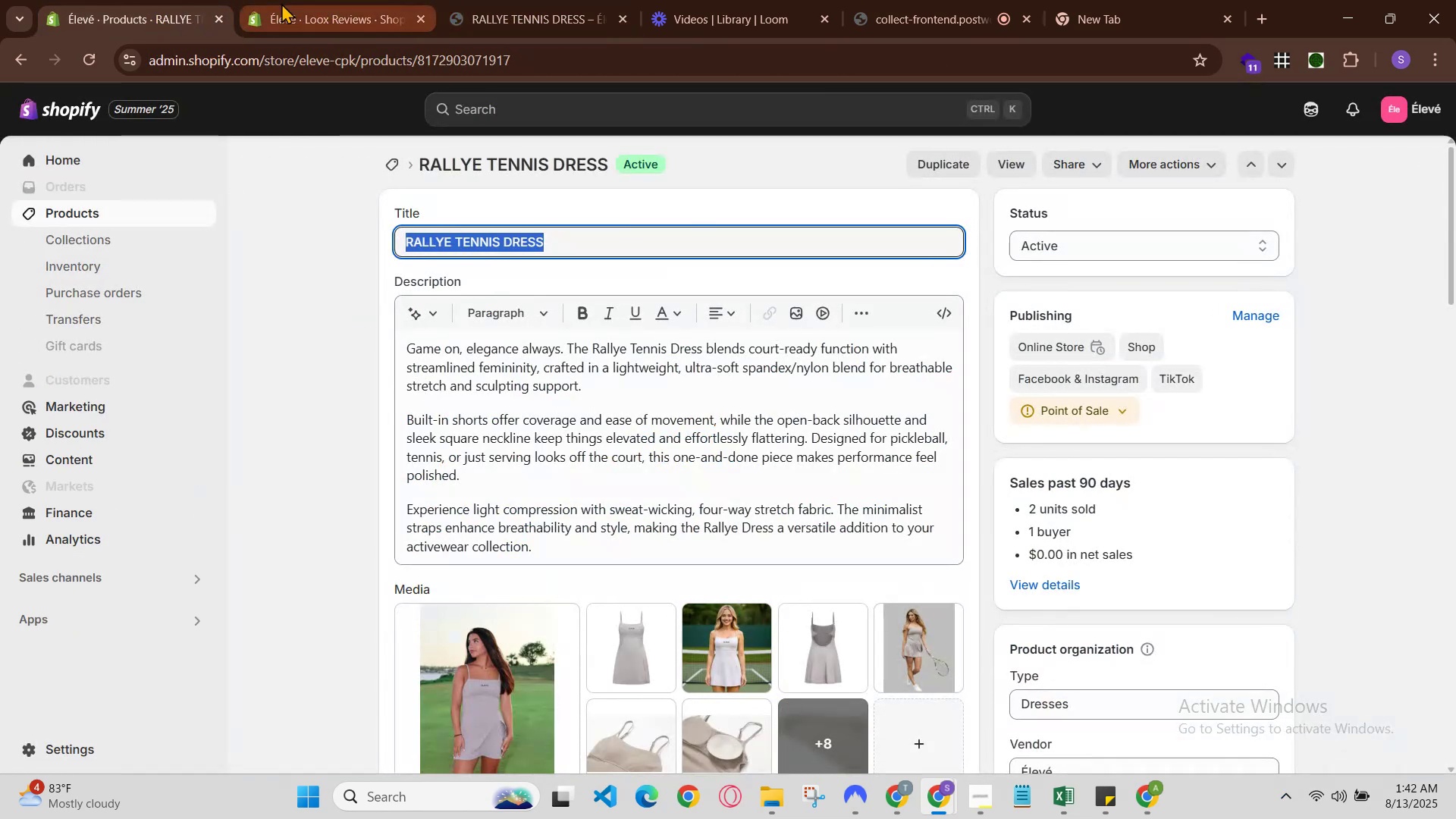 
double_click([281, 3])
 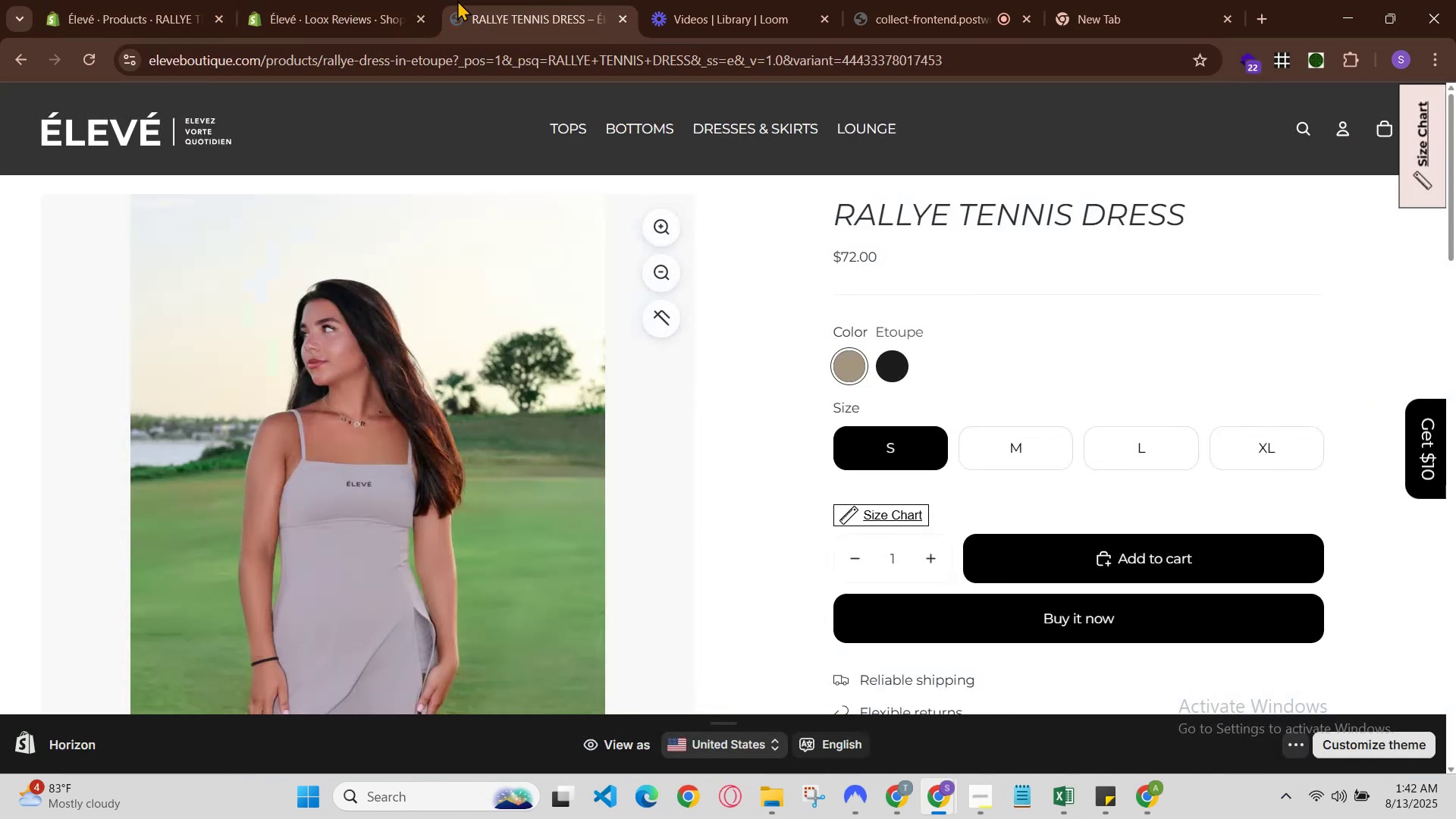 
left_click([486, 0])
 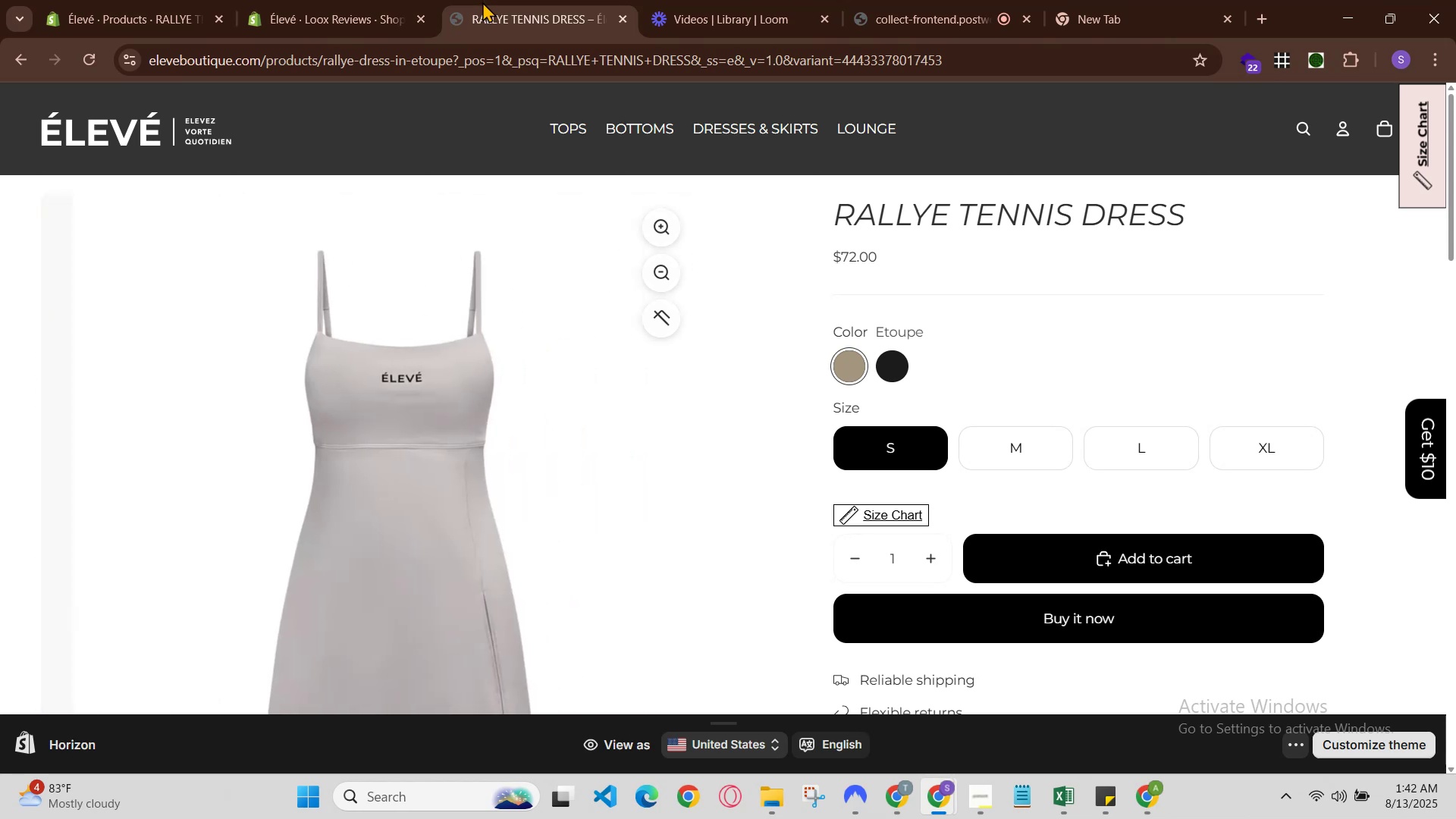 
left_click([482, 2])
 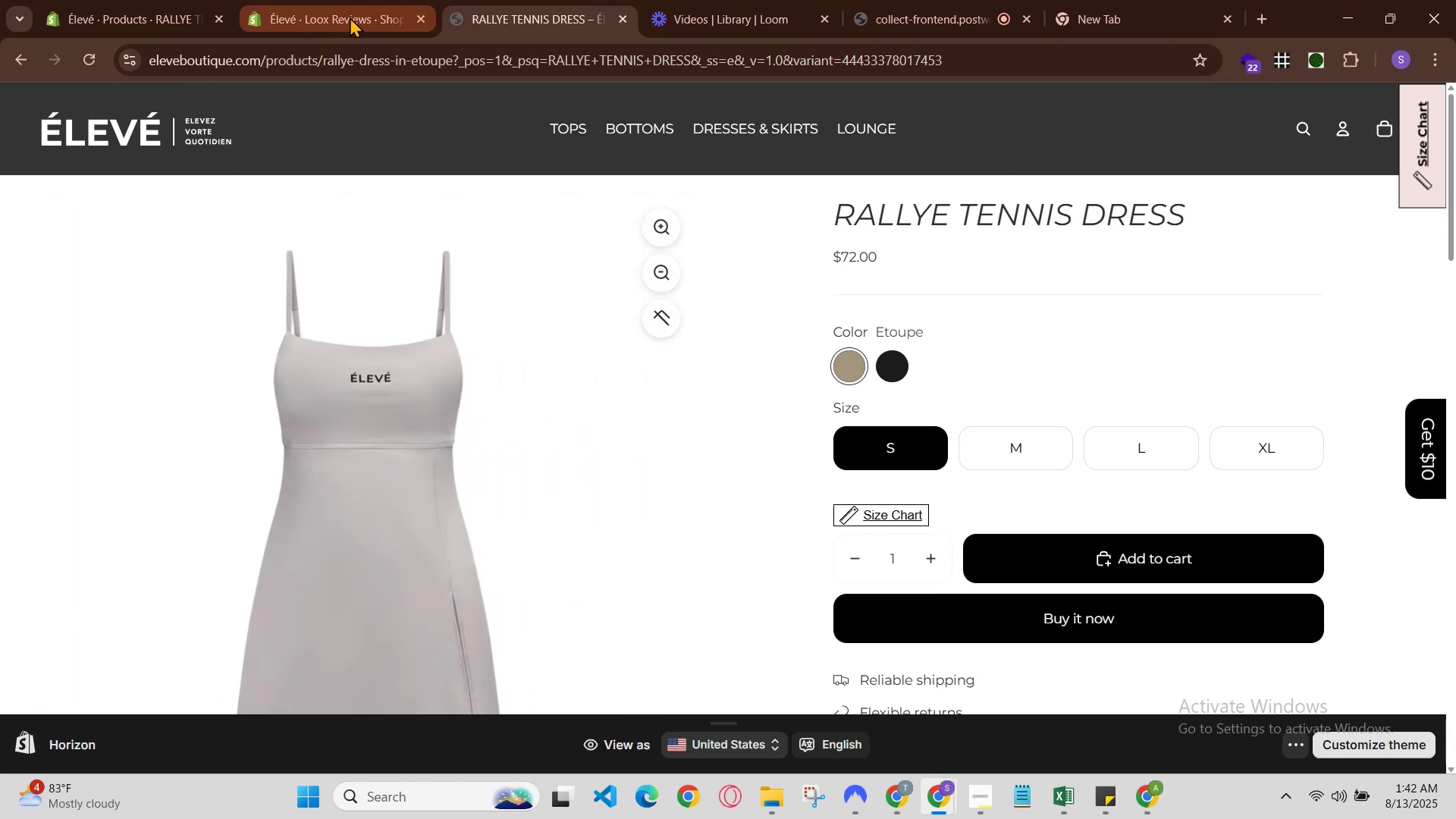 
left_click([353, 0])
 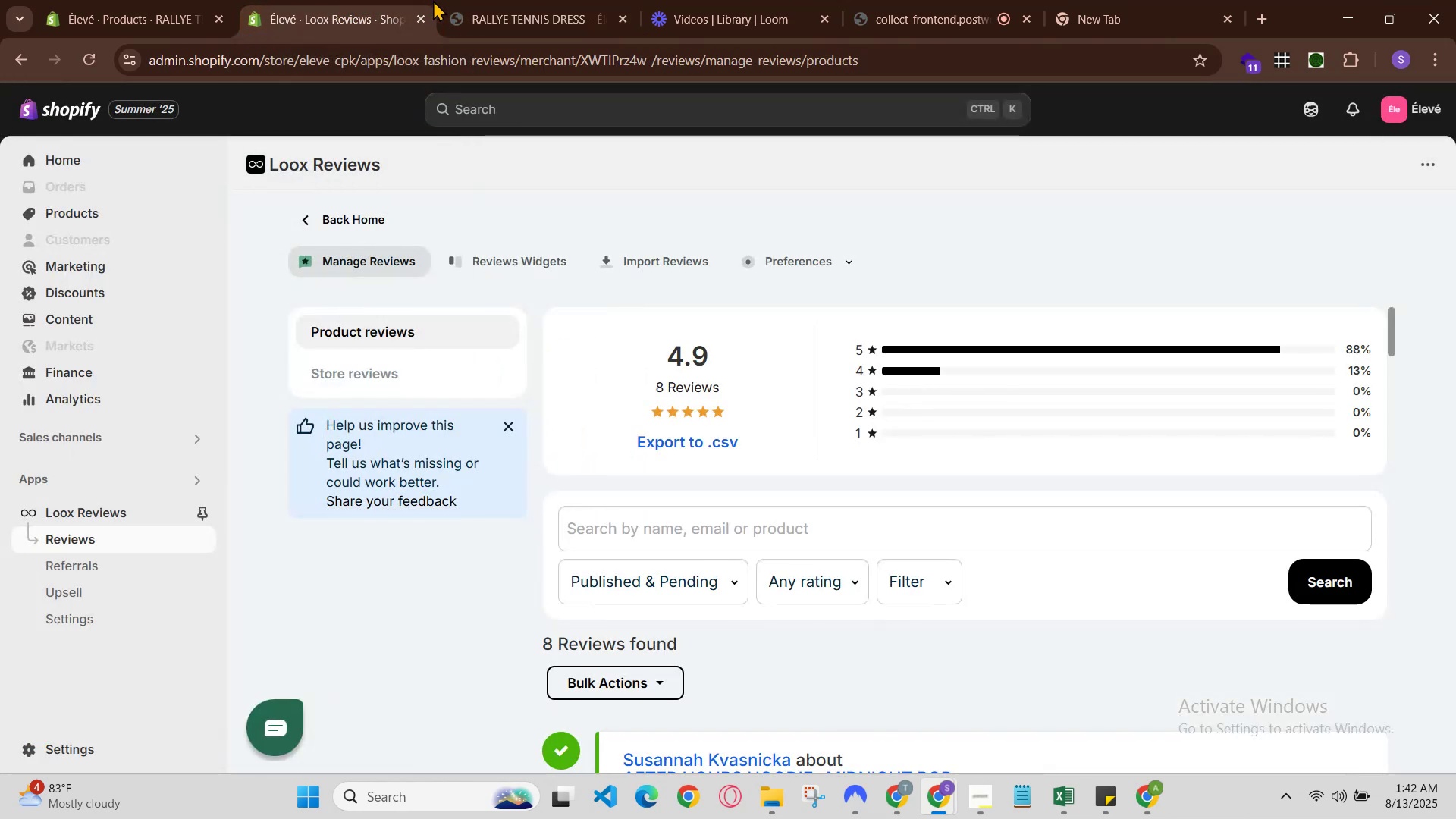 
left_click([457, 0])
 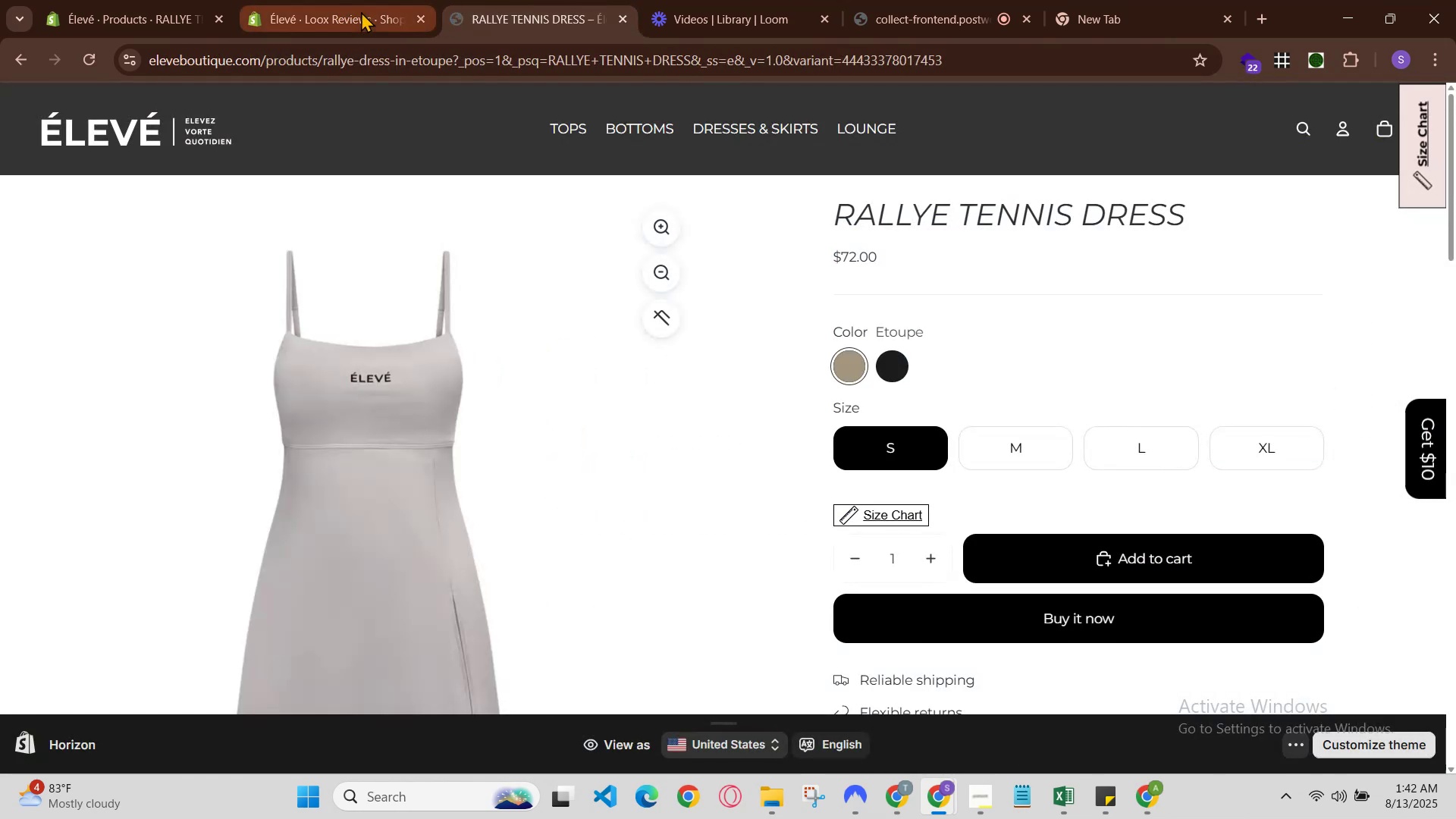 
left_click([361, 11])
 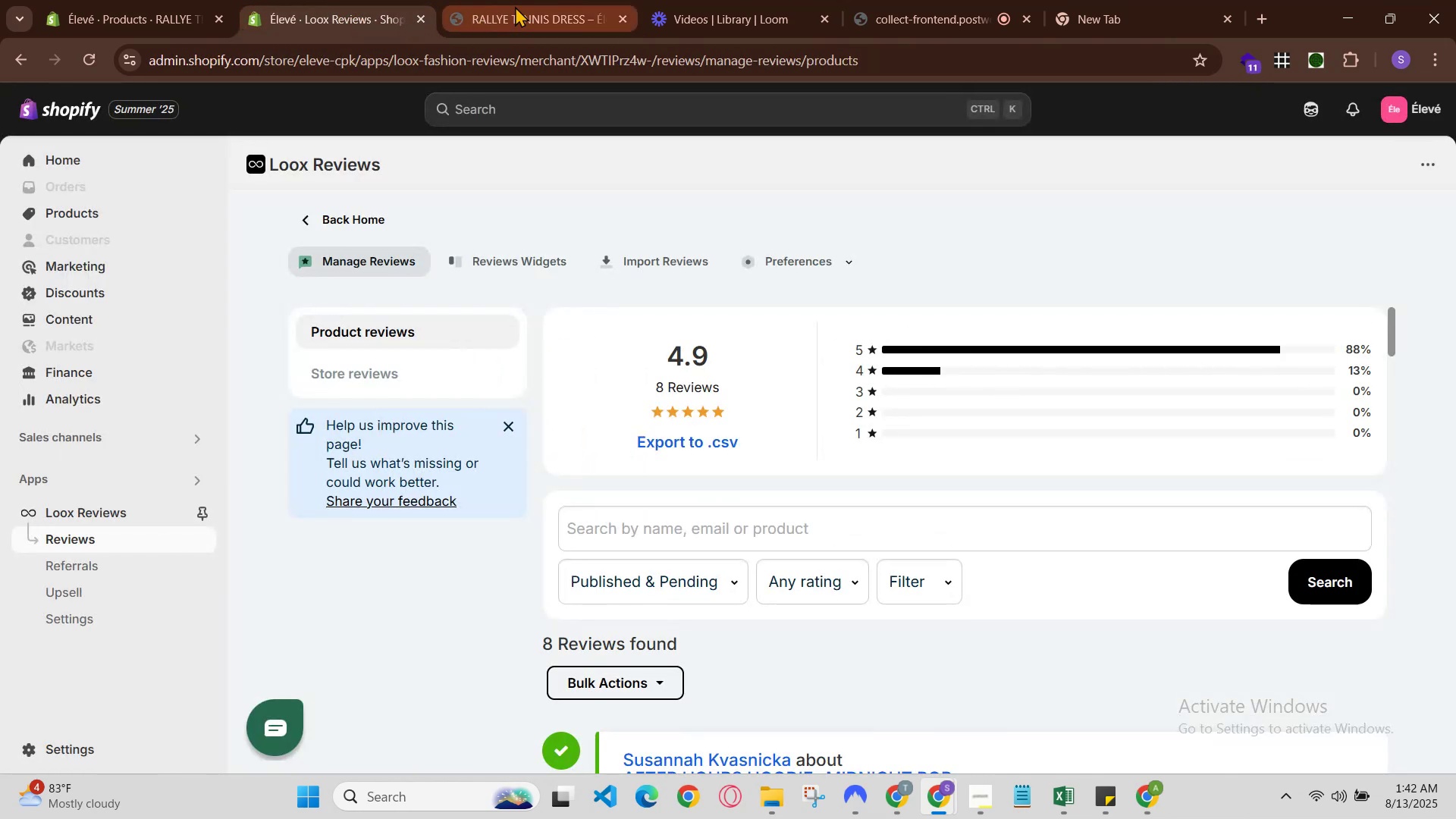 
left_click([519, 6])
 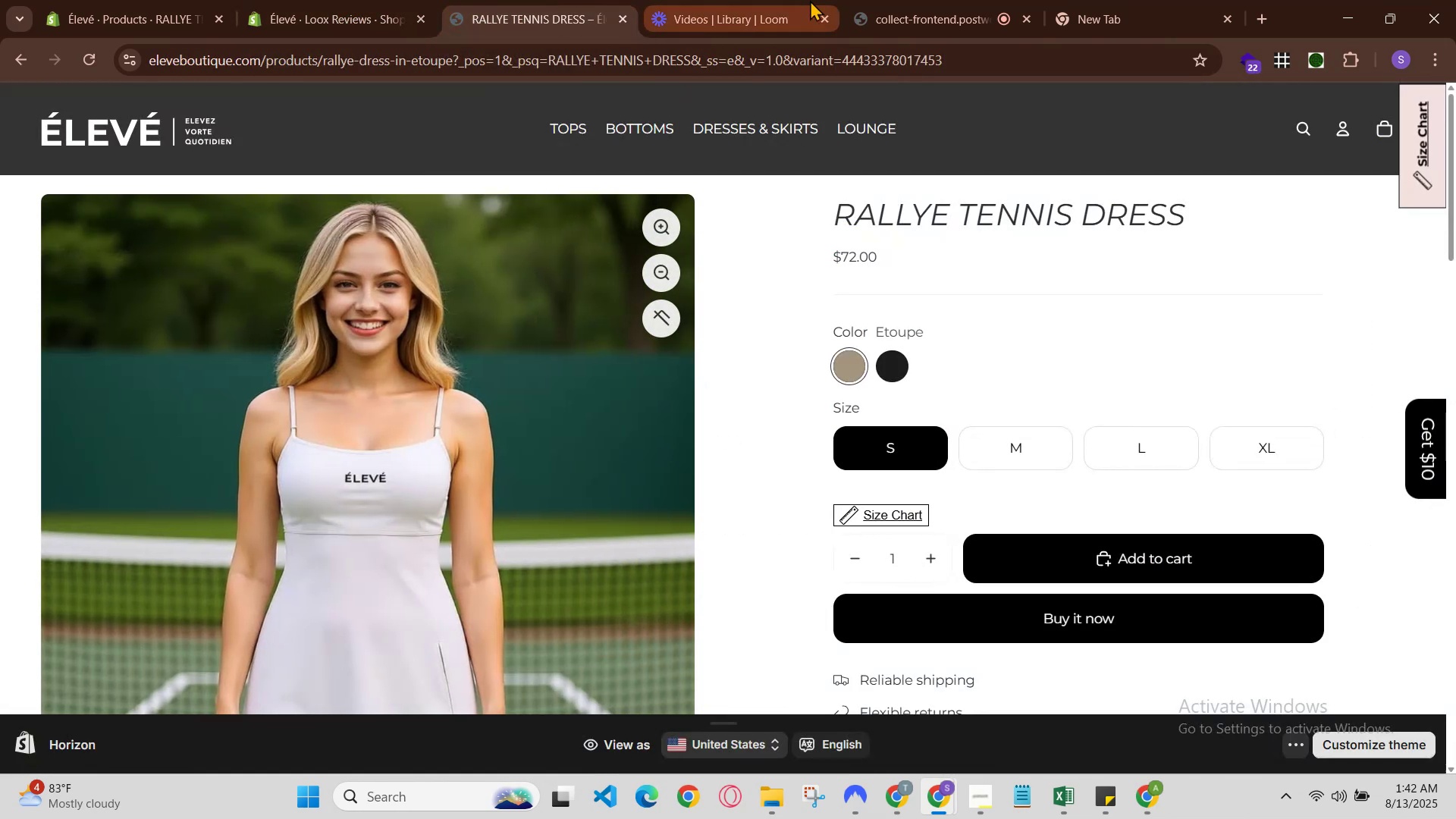 
left_click([934, 0])
 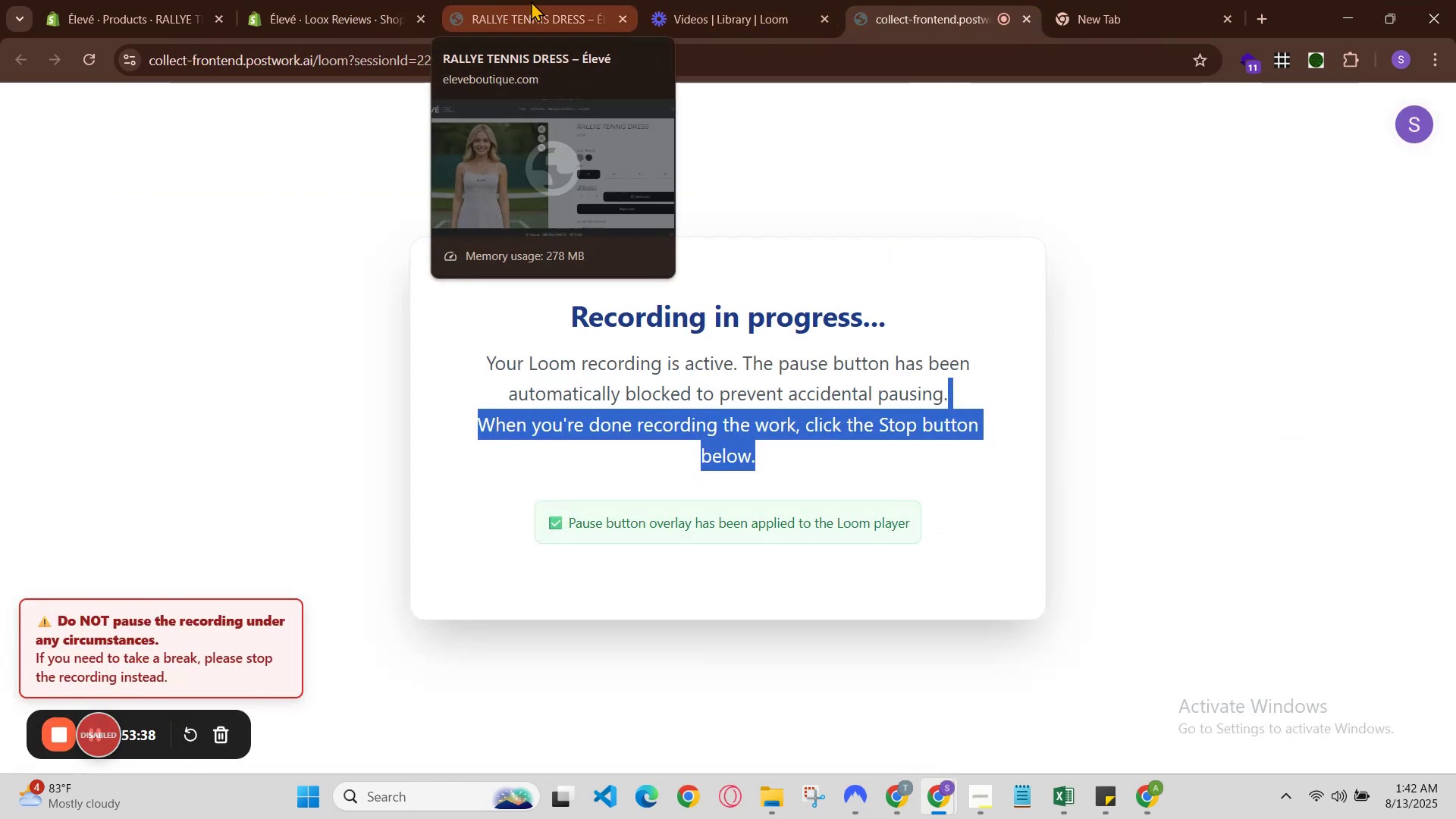 
left_click([531, 1])
 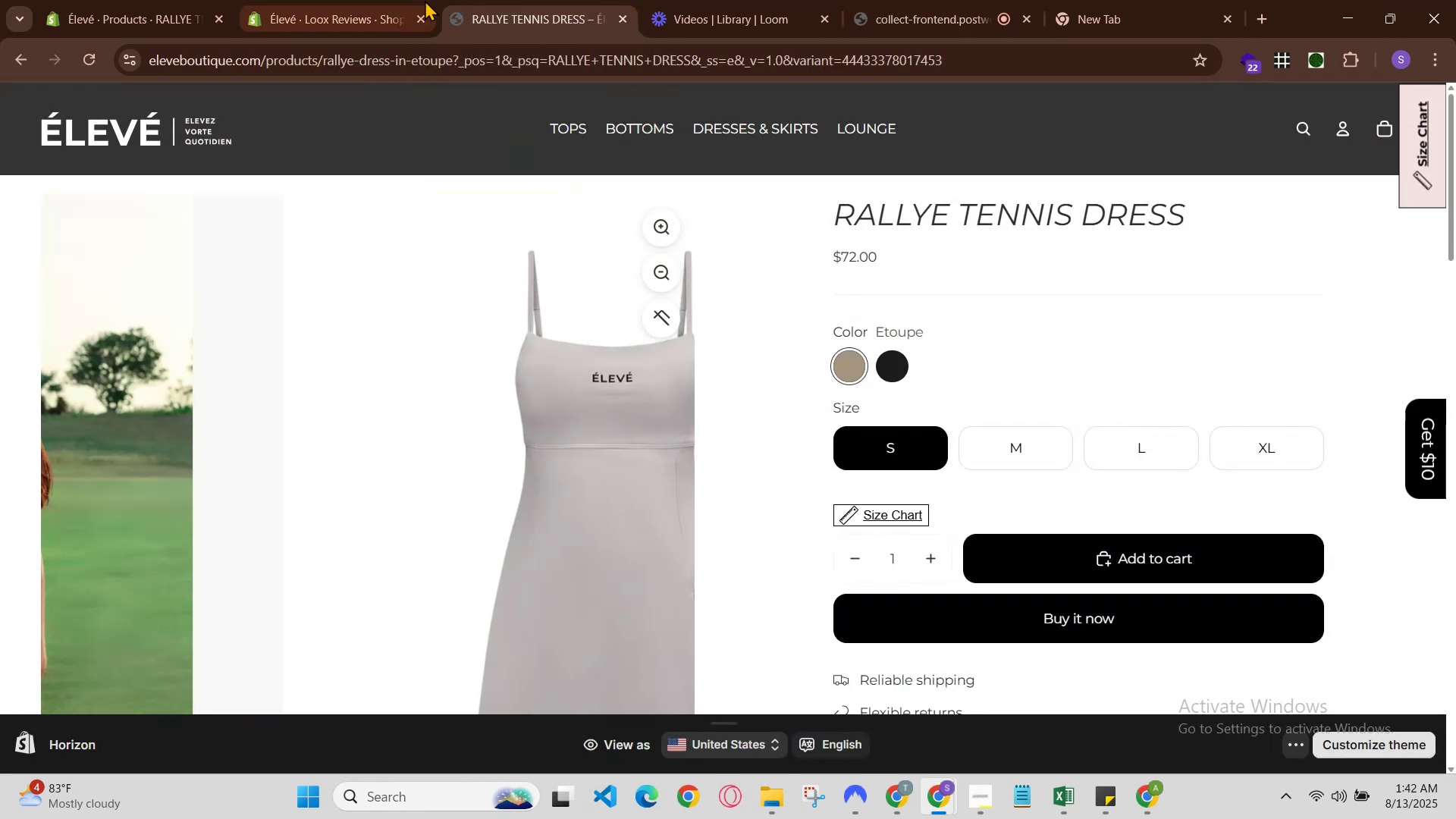 
left_click([401, 0])
 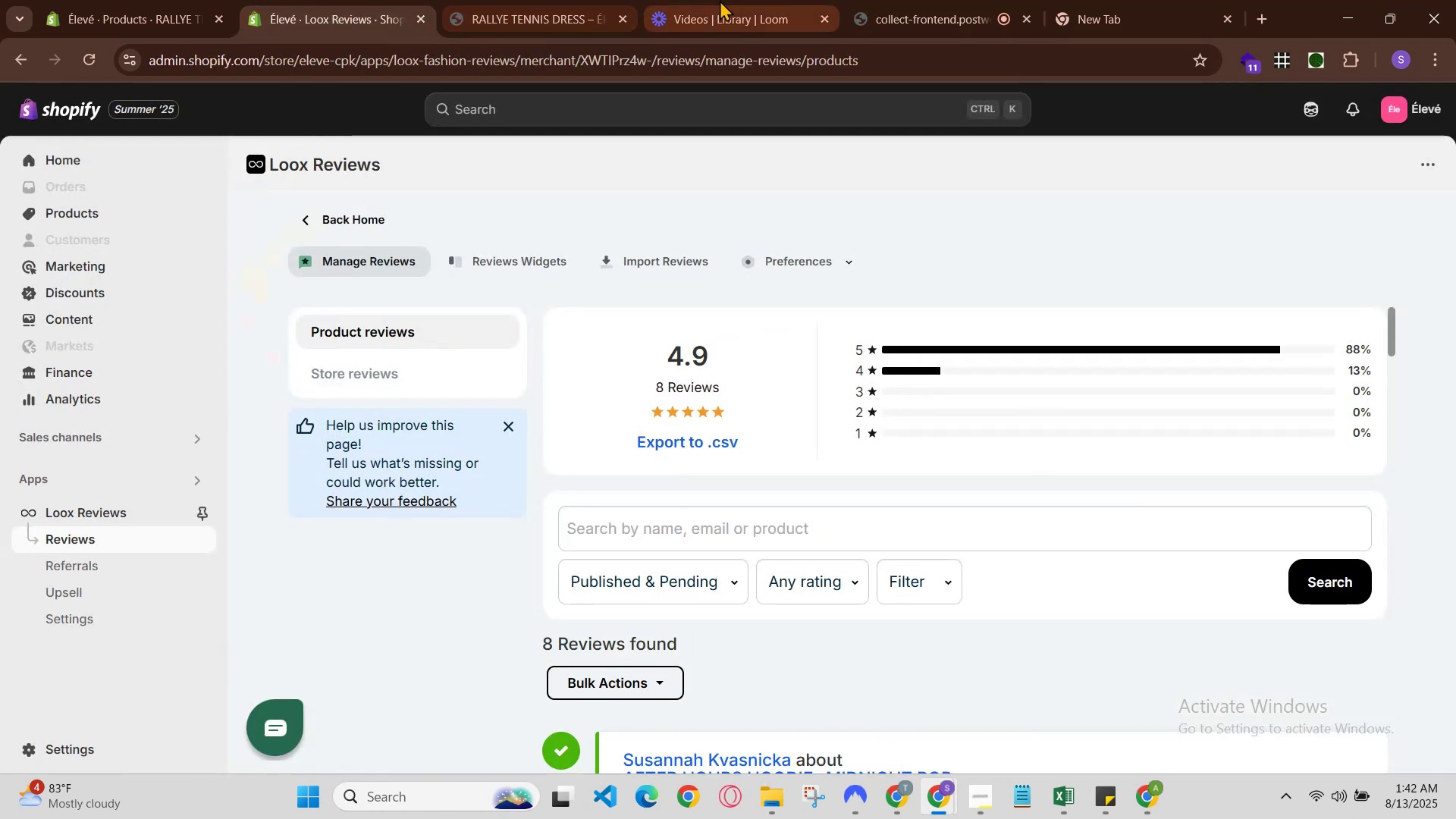 
left_click([730, 0])
 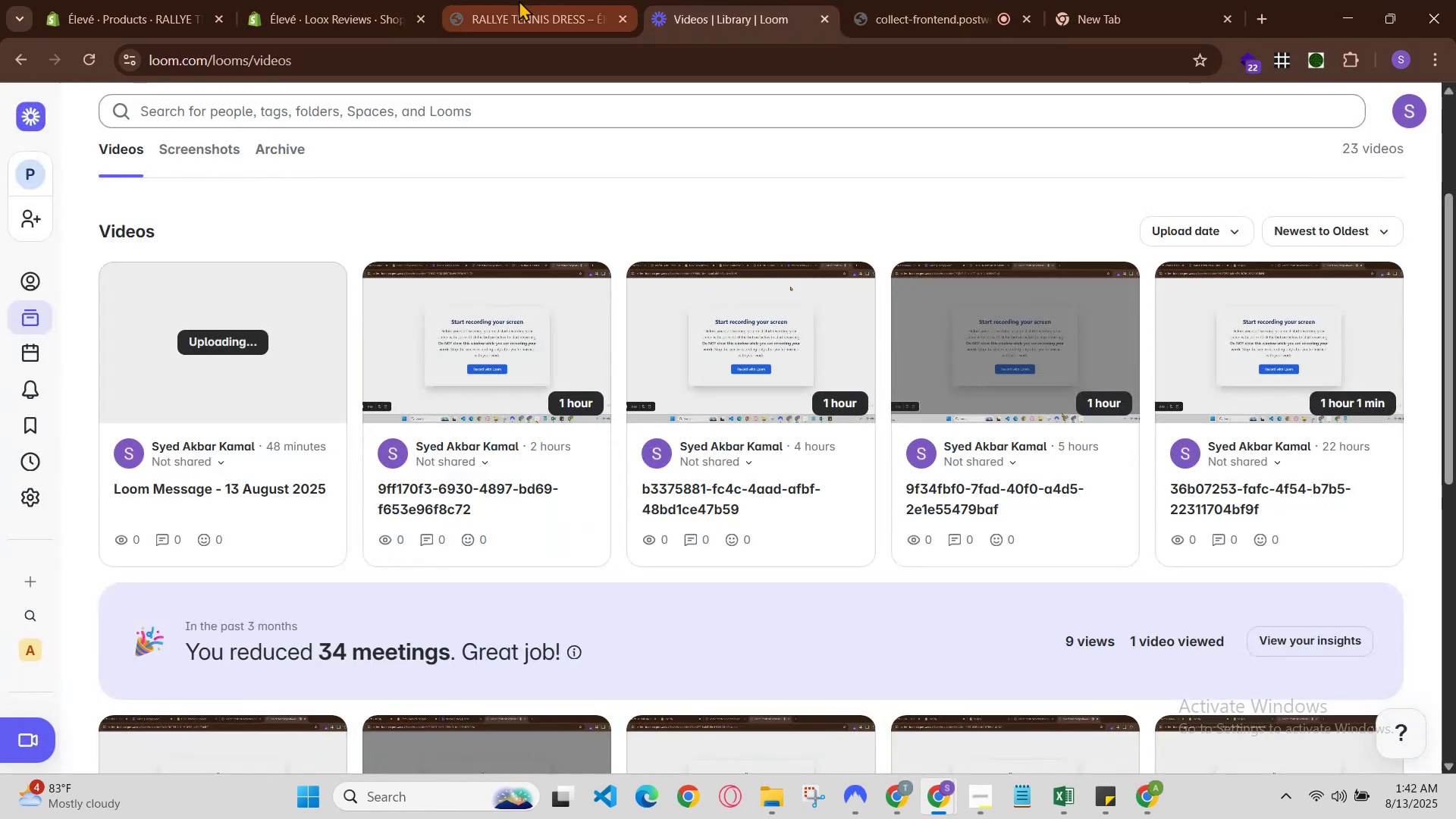 
left_click([519, 0])
 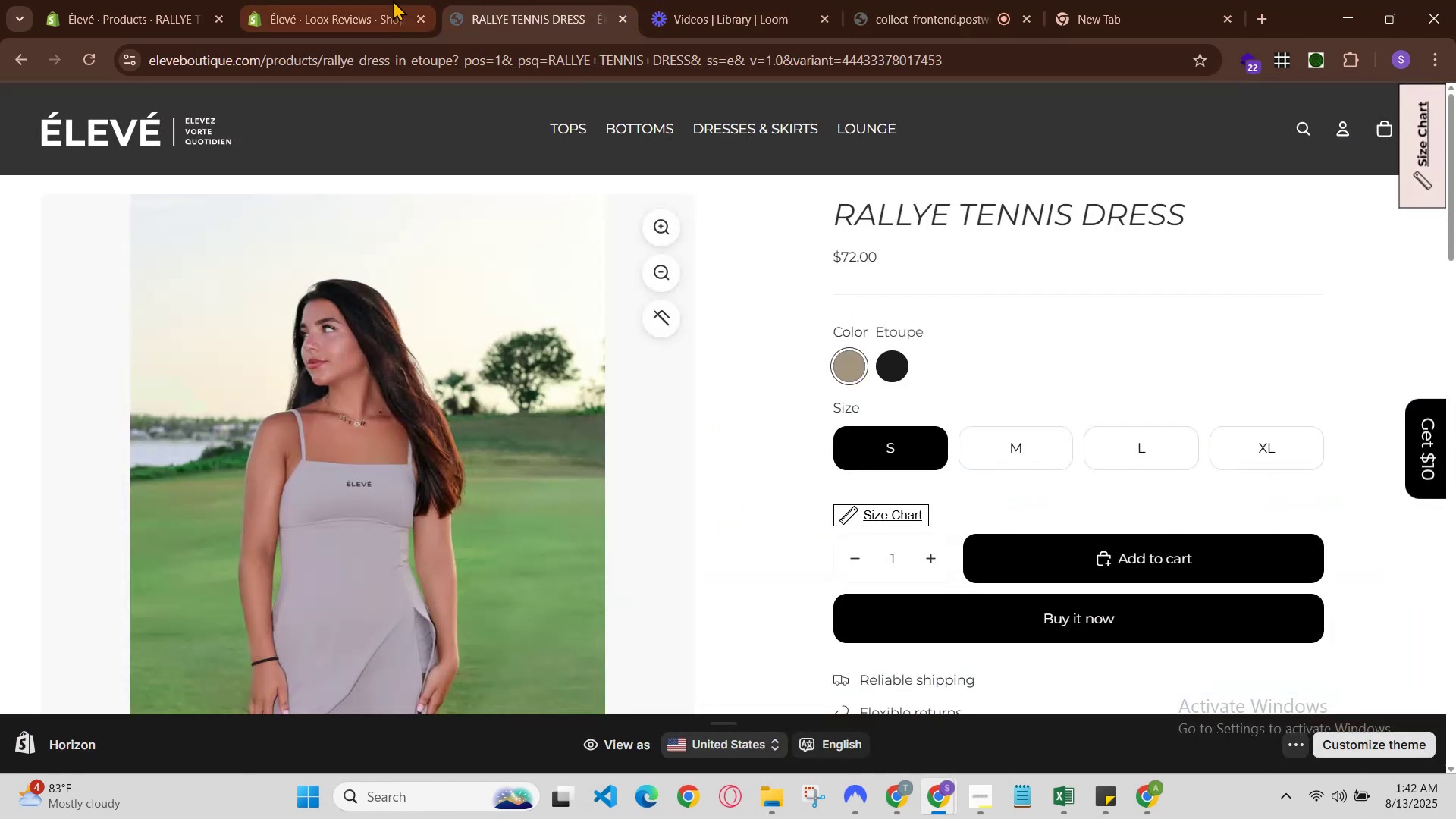 
left_click([389, 0])
 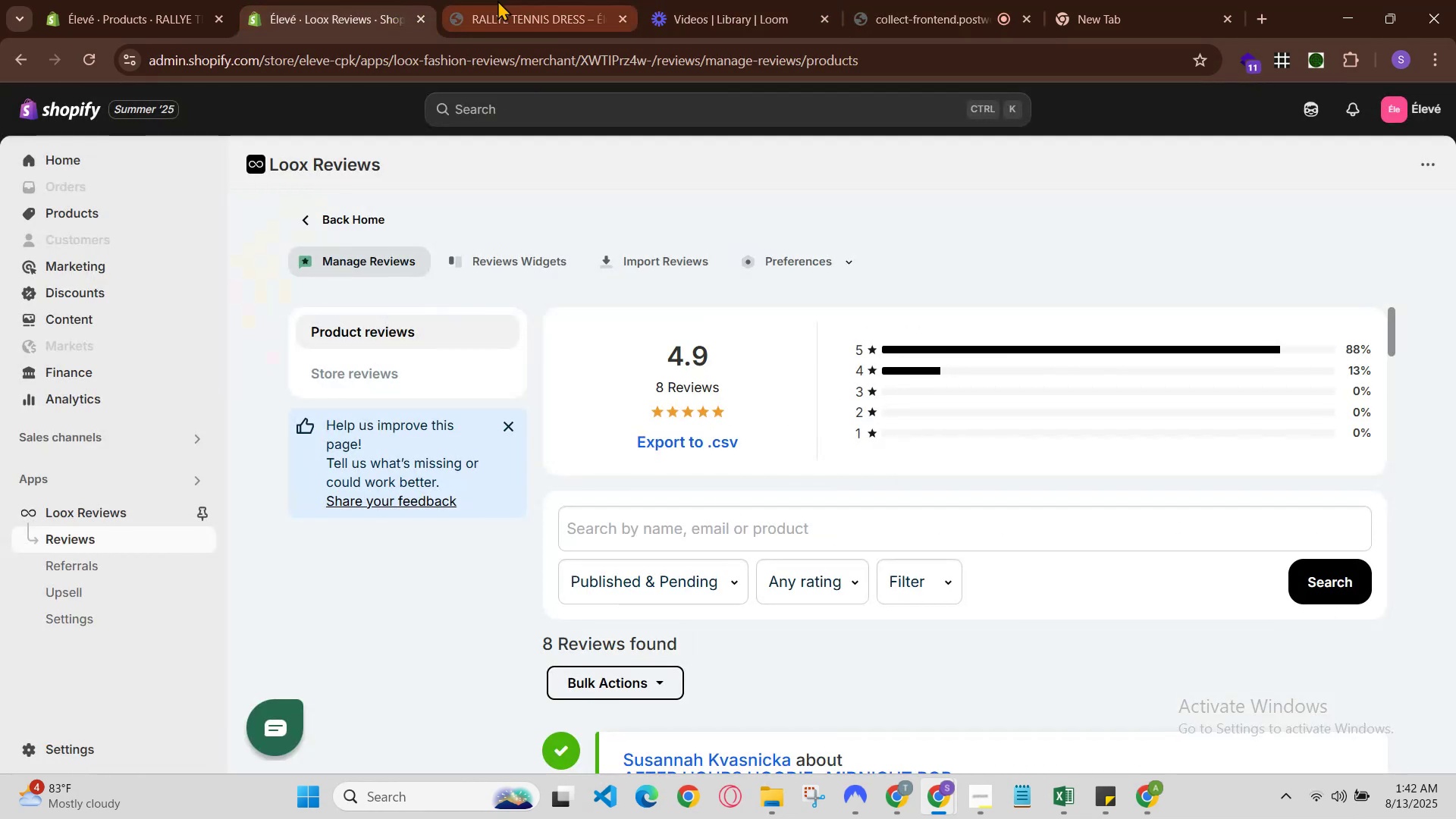 
left_click([534, 0])
 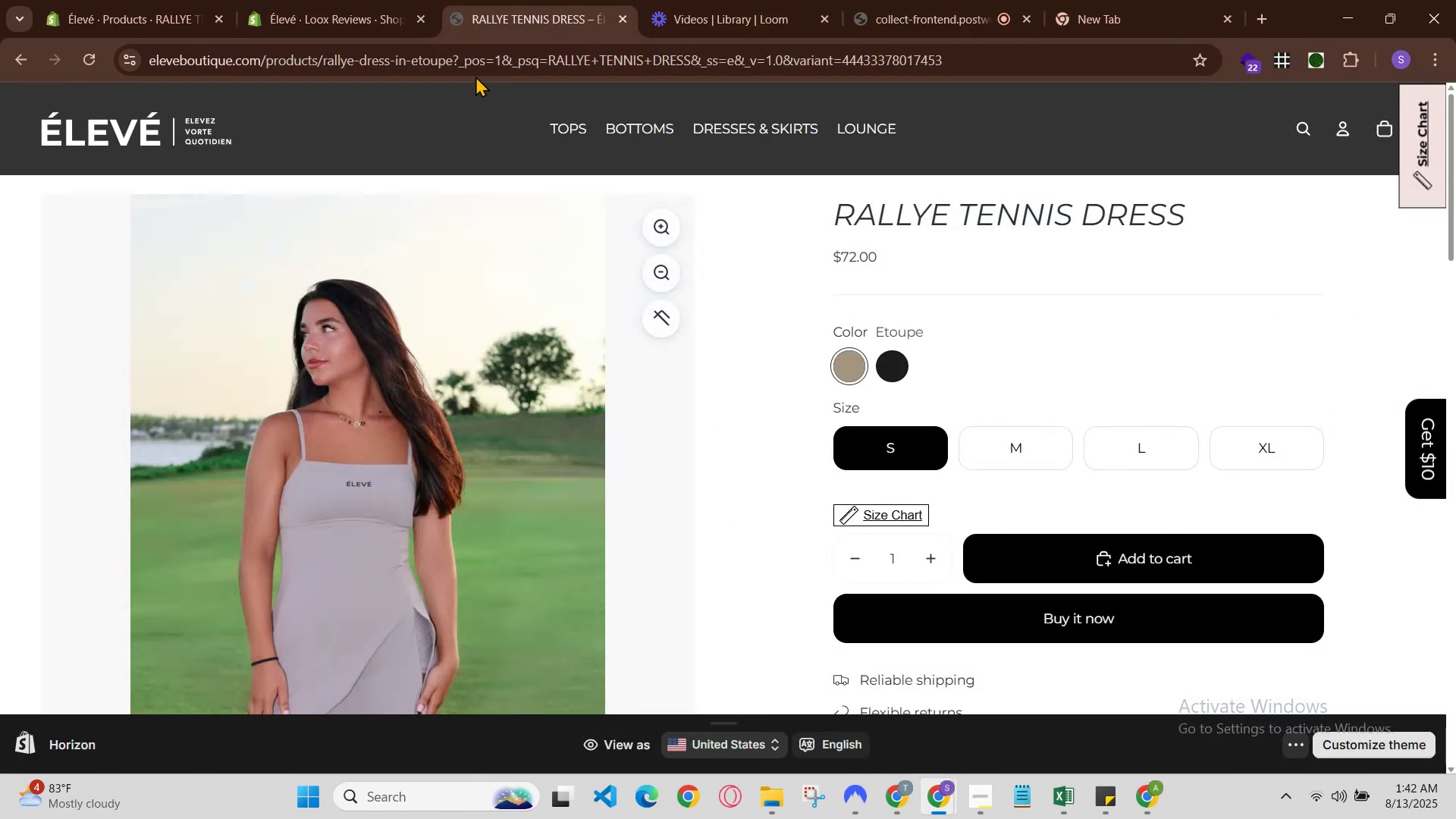 
left_click([462, 0])
 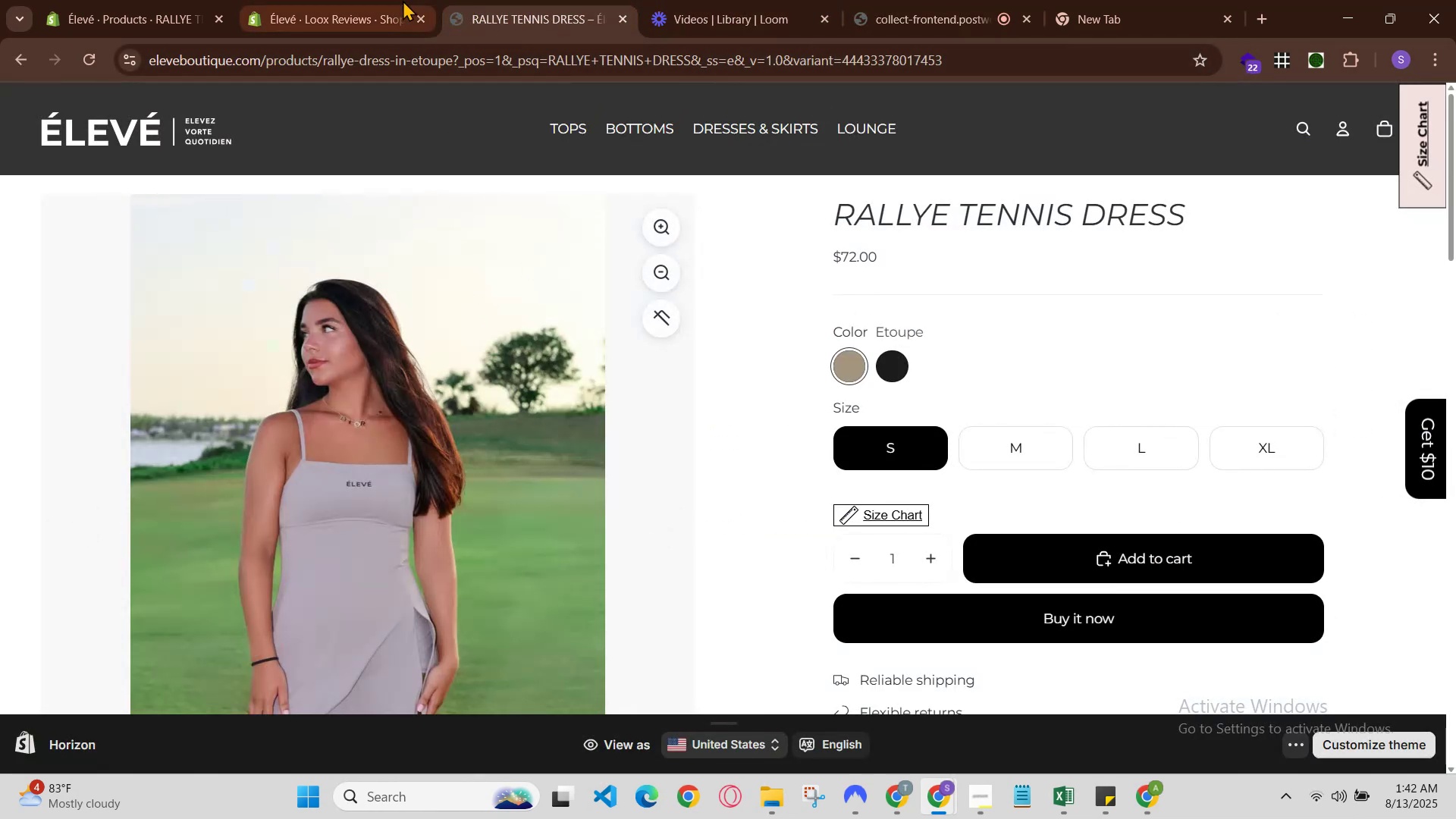 
left_click([403, 0])
 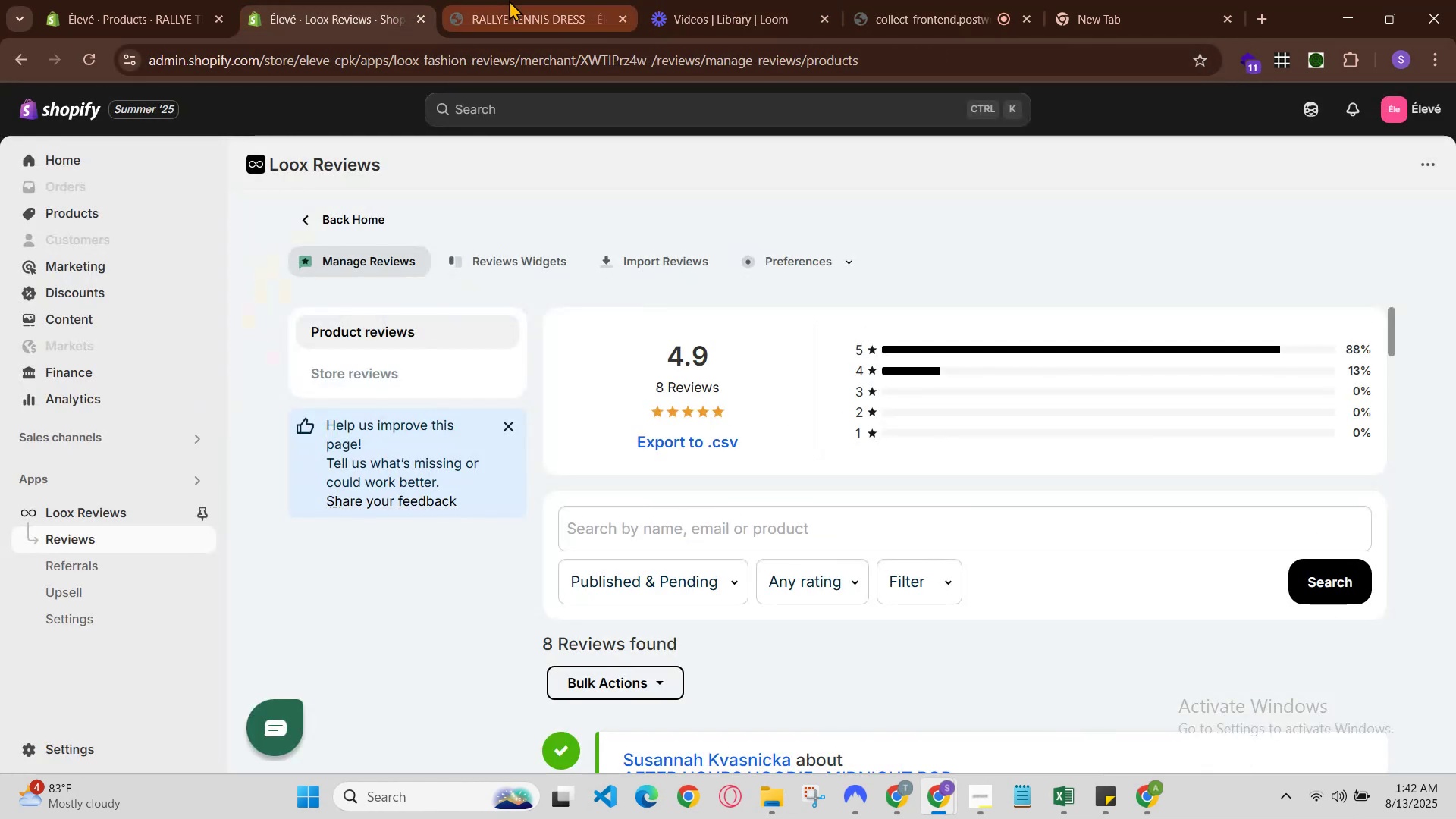 
left_click([509, 0])
 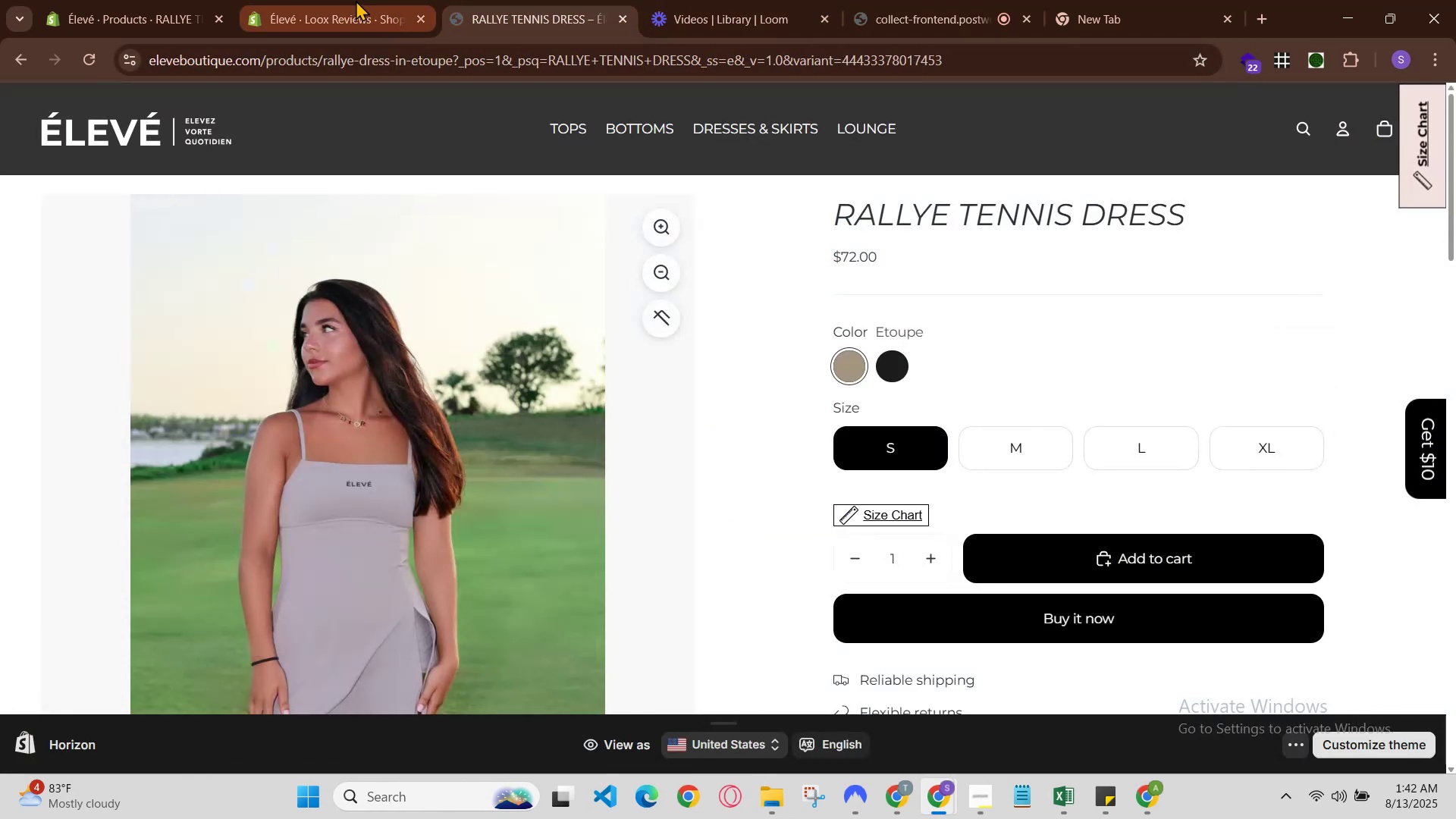 
left_click([356, 0])
 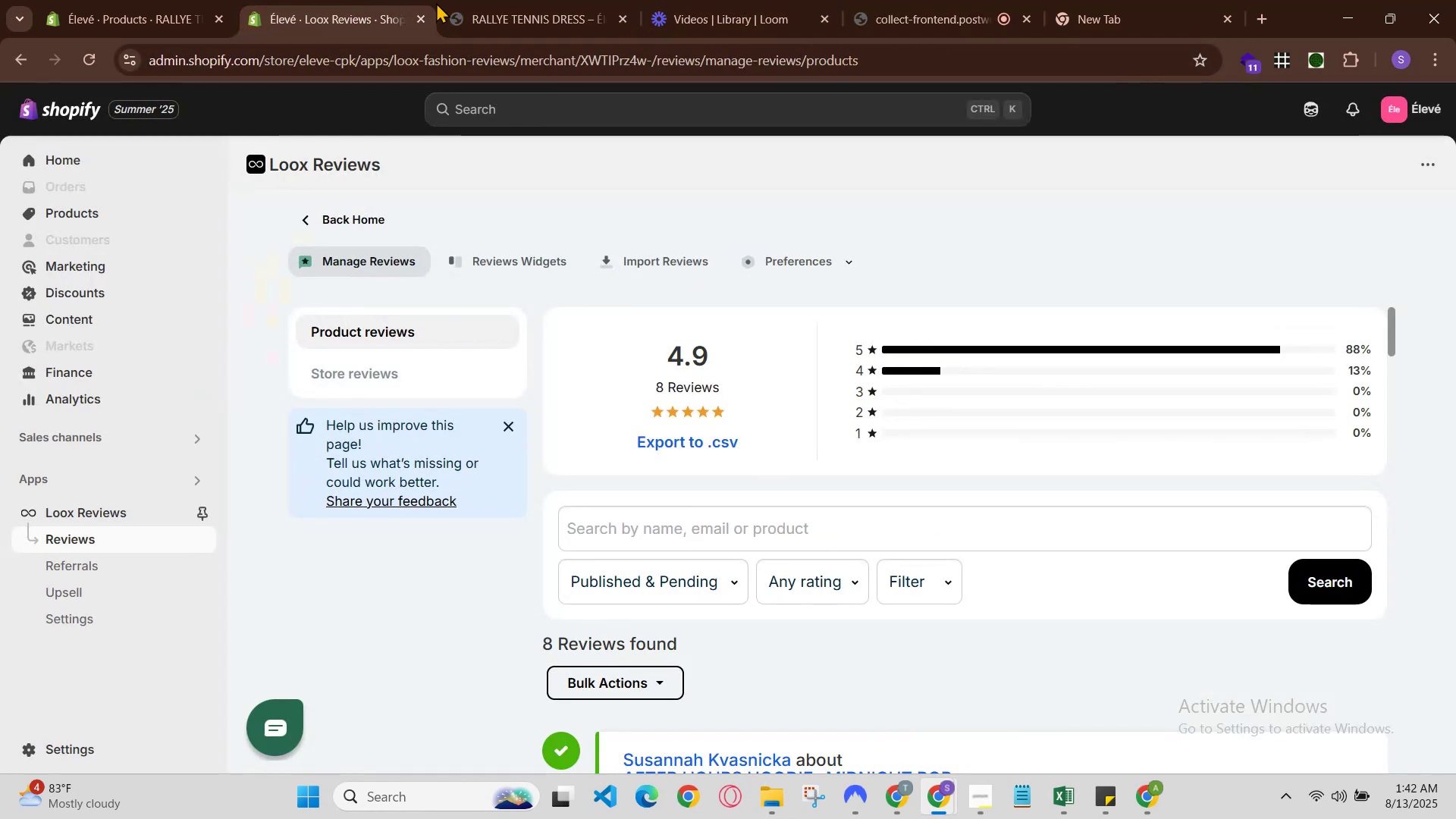 
left_click([467, 0])
 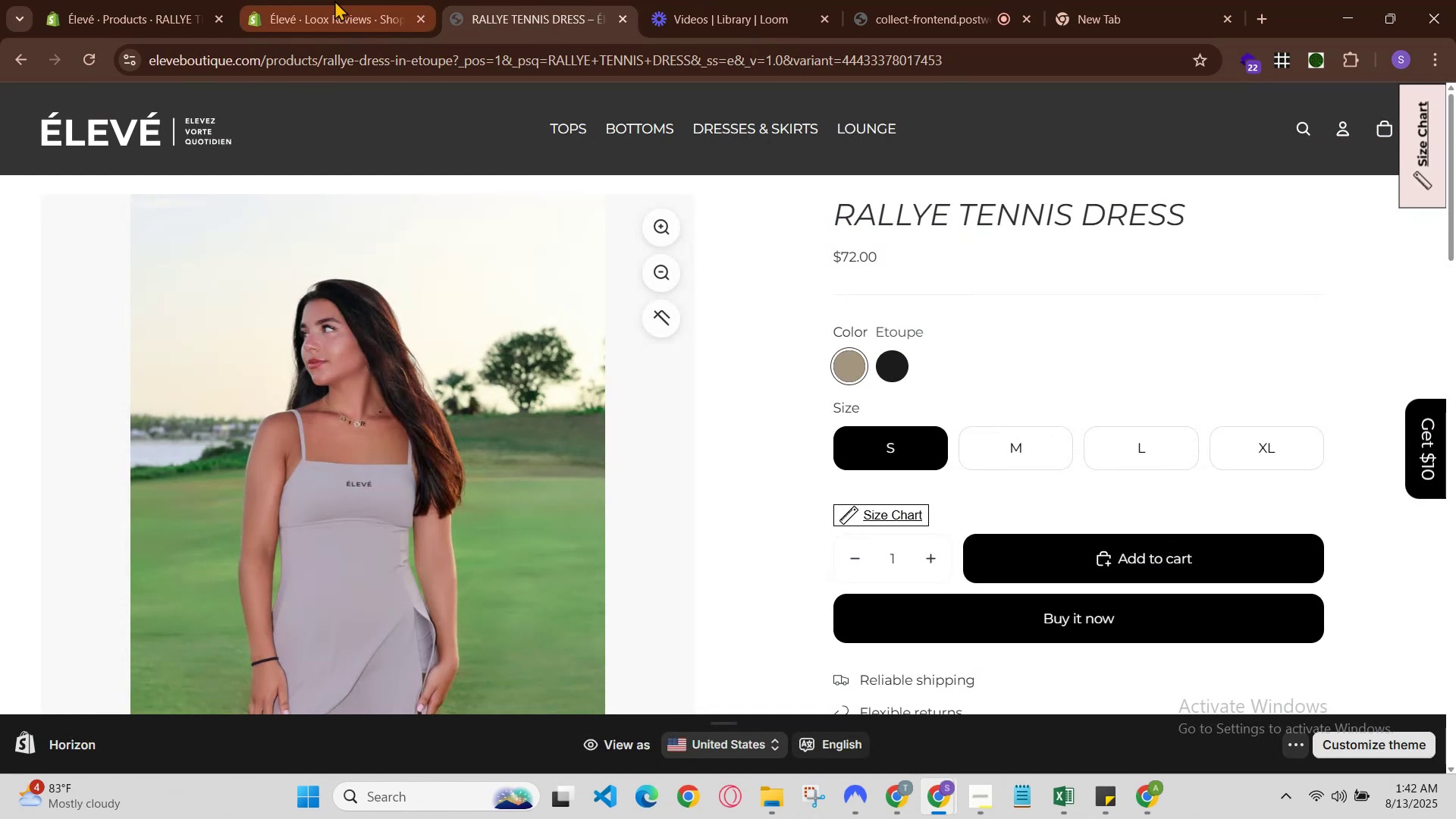 
left_click([332, 0])
 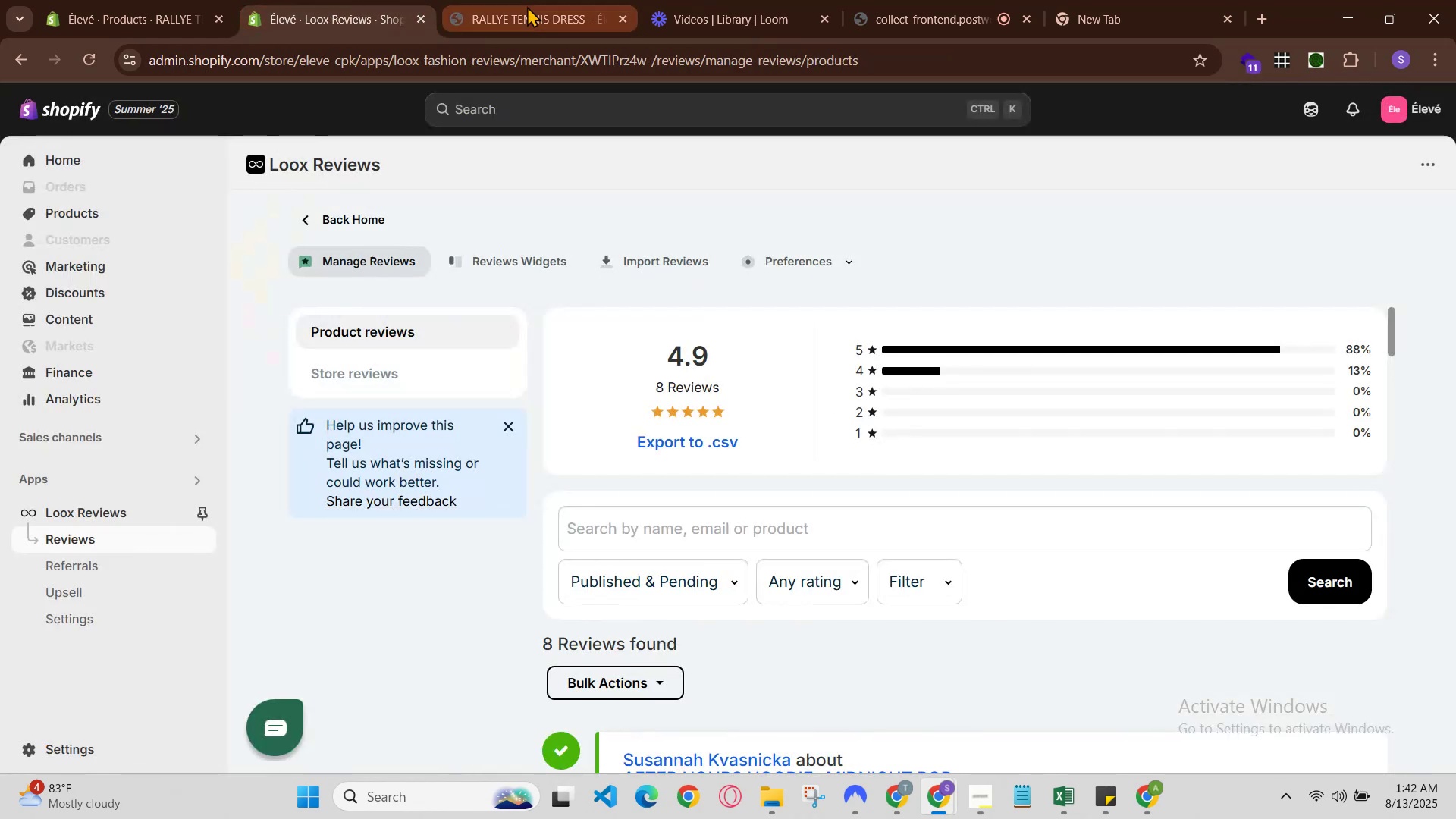 
left_click([527, 6])
 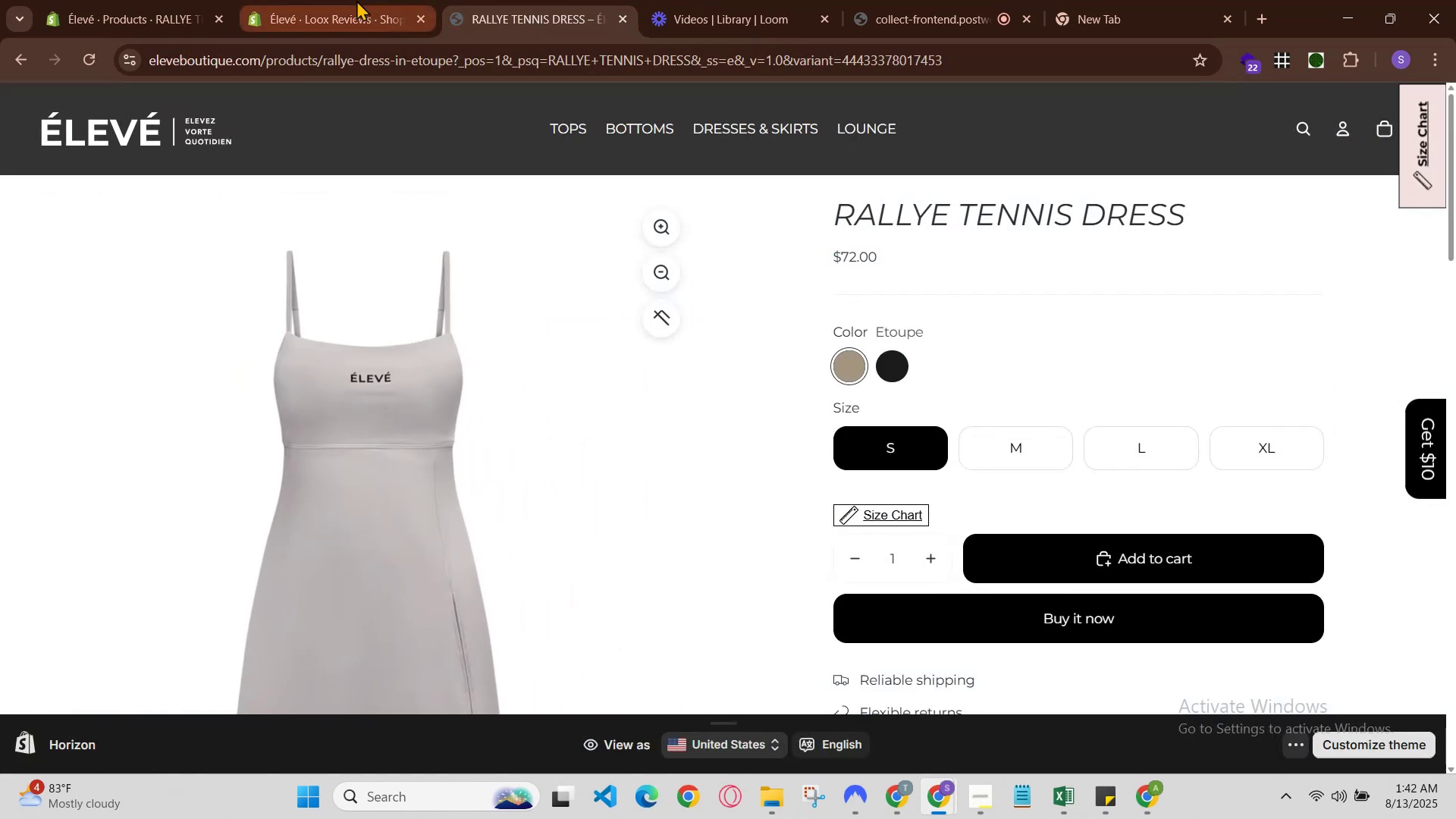 
left_click([353, 0])
 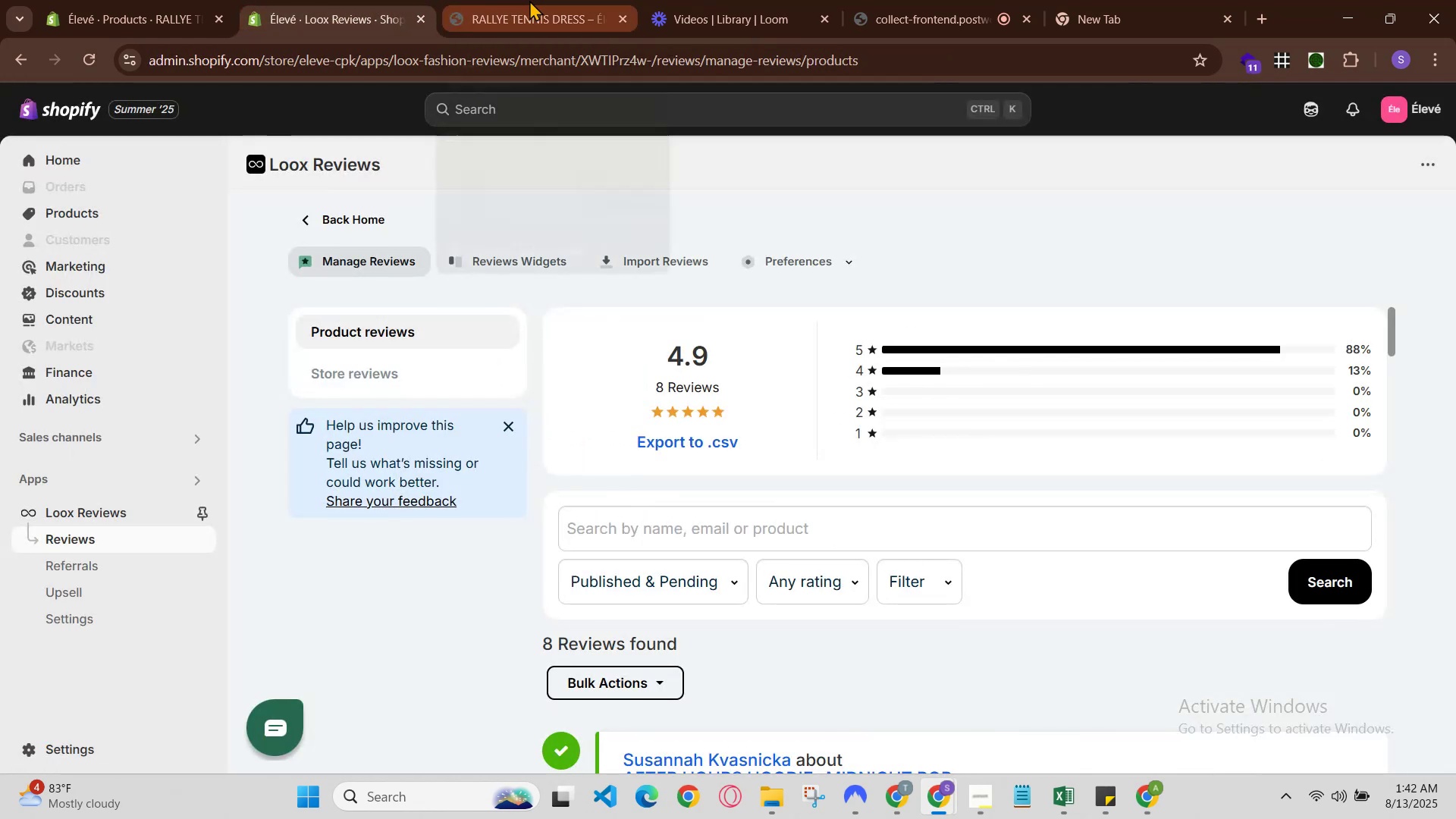 
left_click([536, 0])
 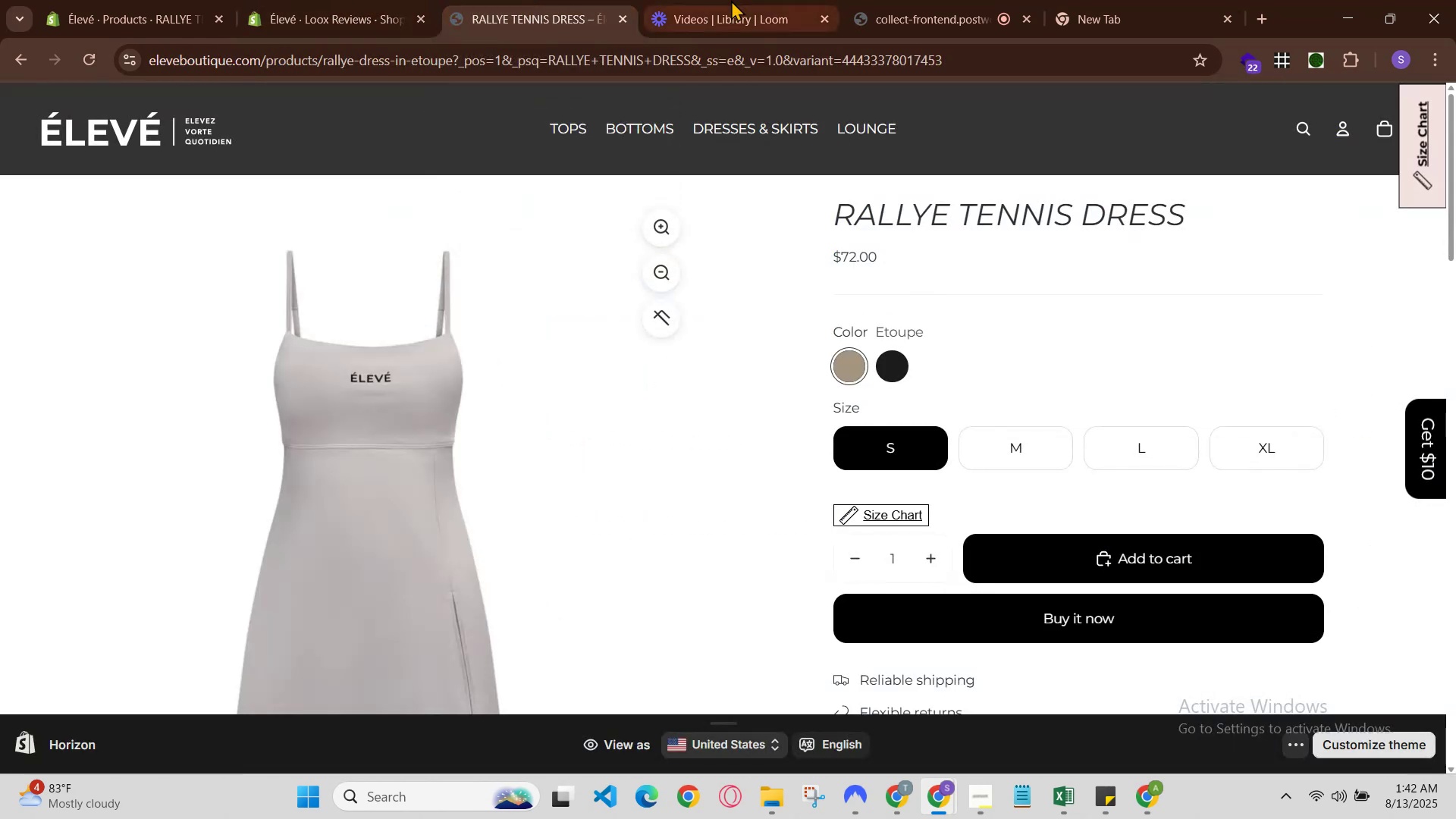 
left_click([752, 0])
 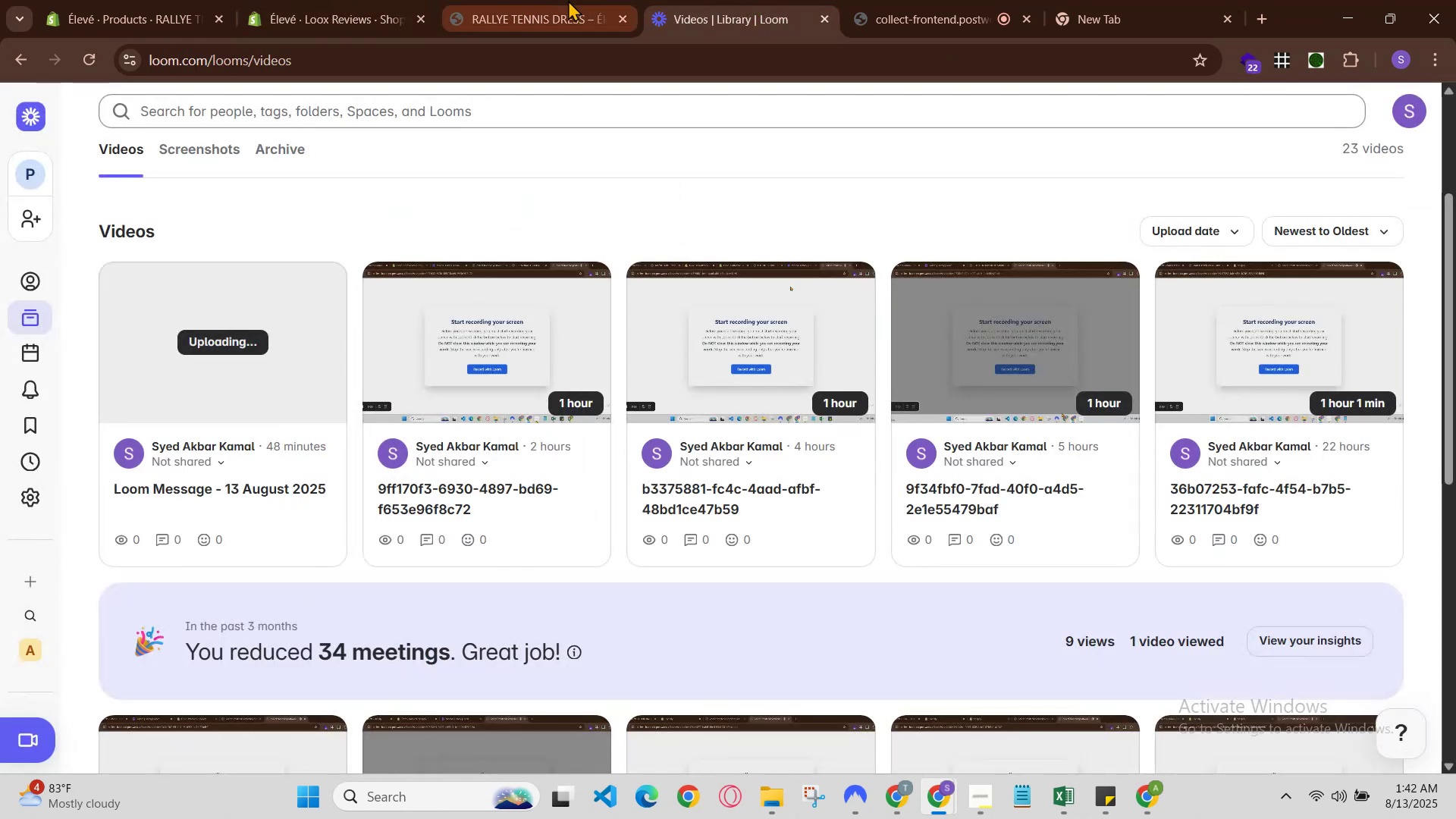 
left_click([549, 0])
 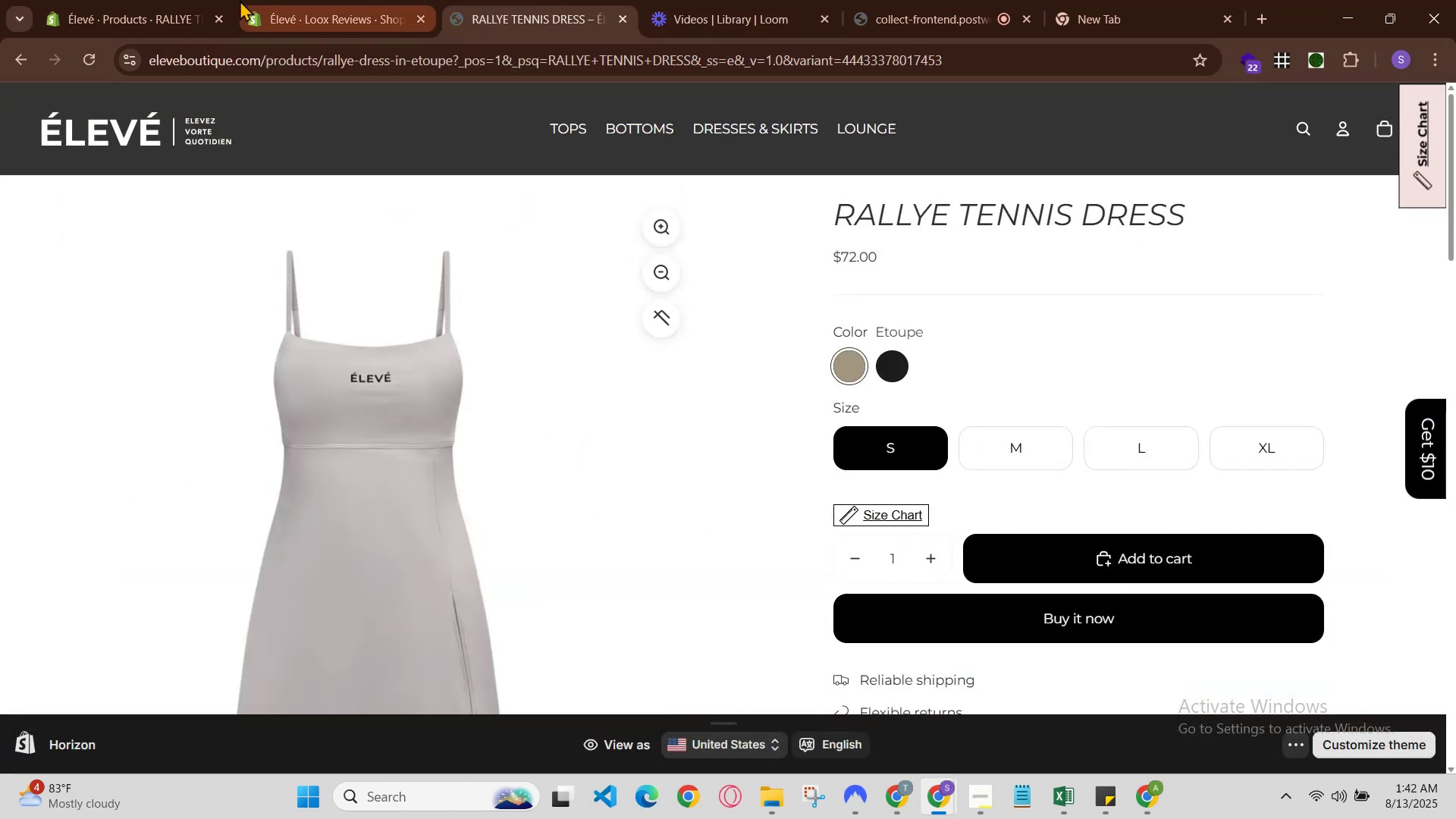 
left_click([240, 0])
 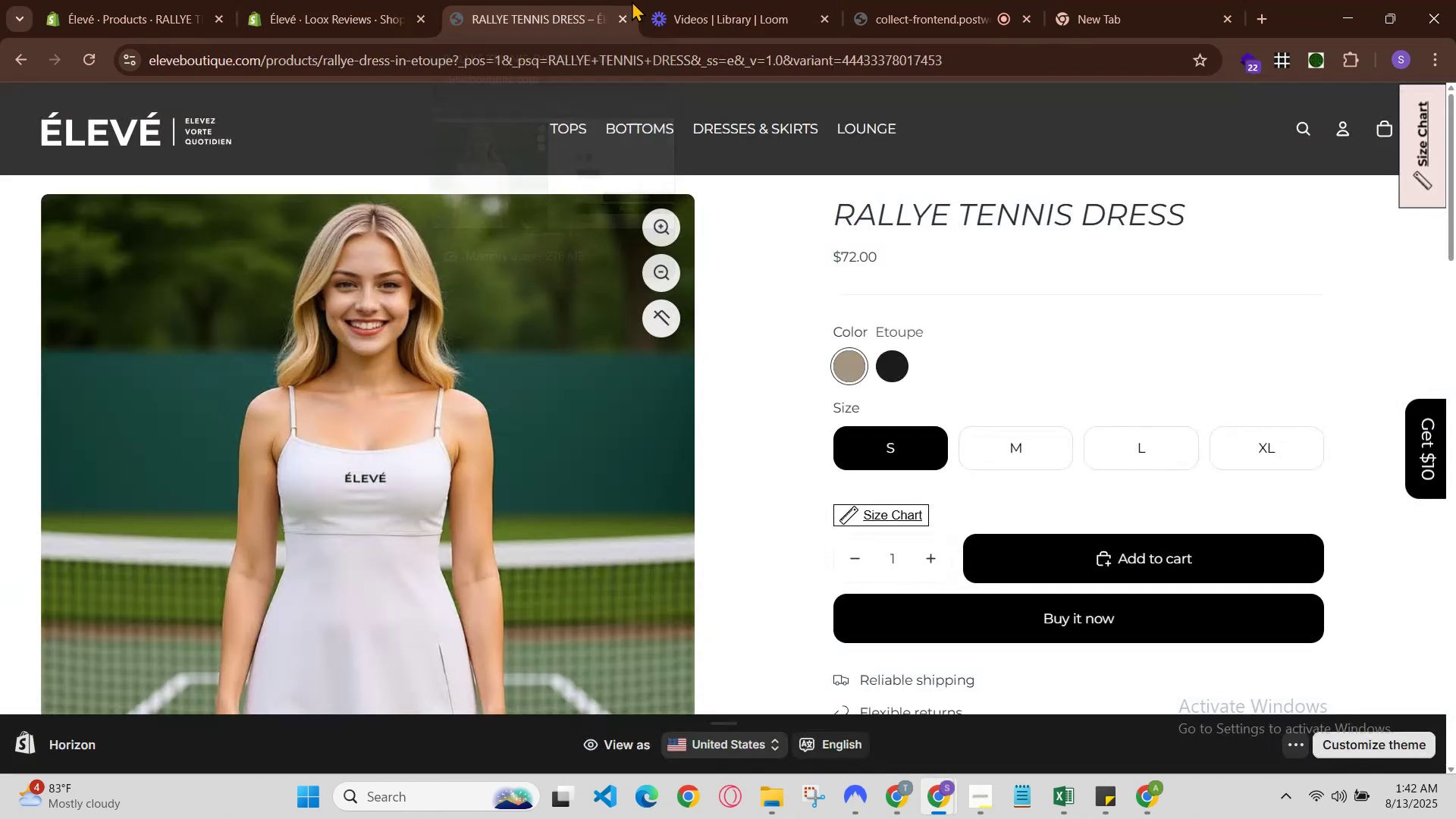 
left_click([817, 0])
 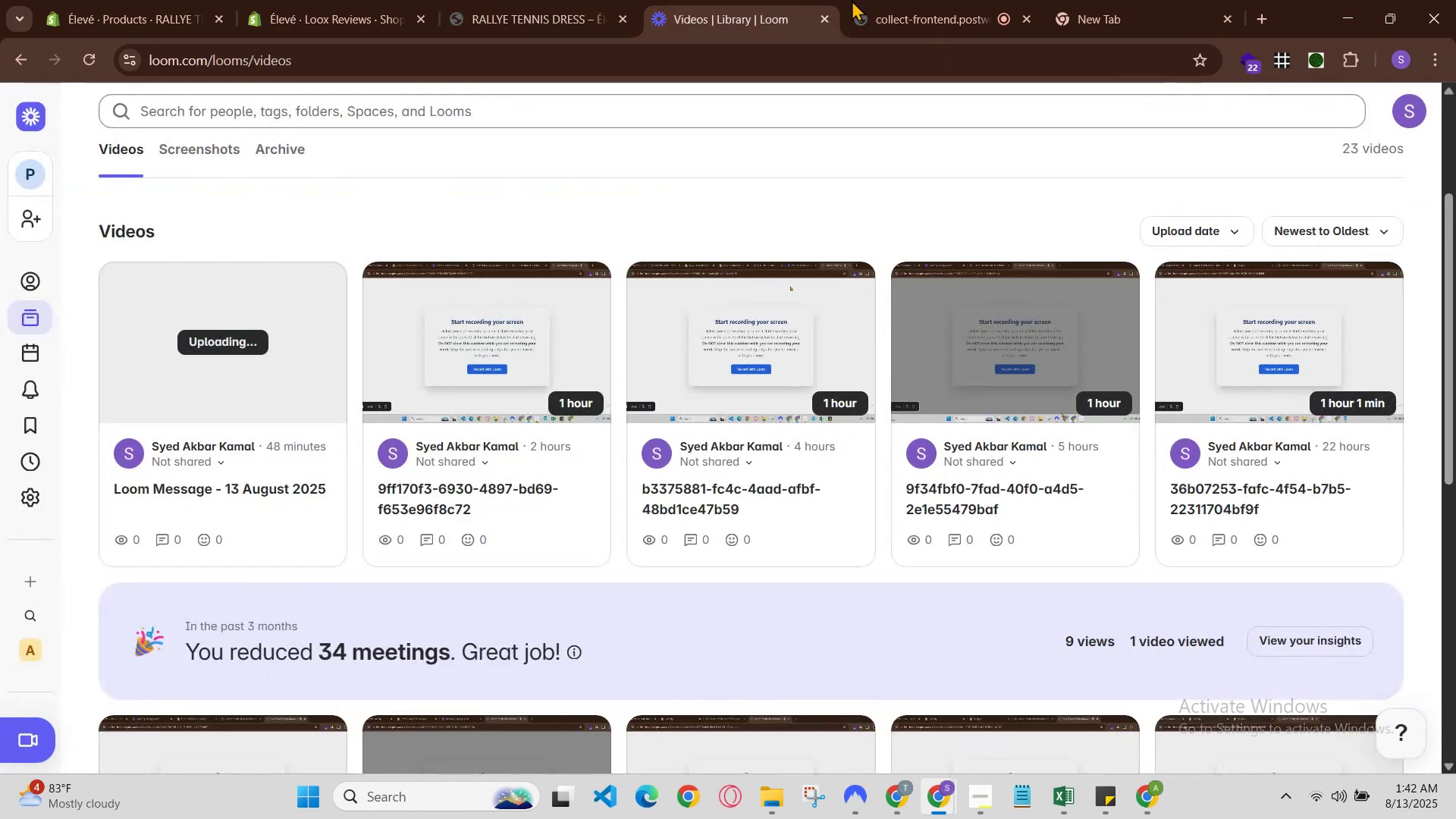 
left_click([882, 0])
 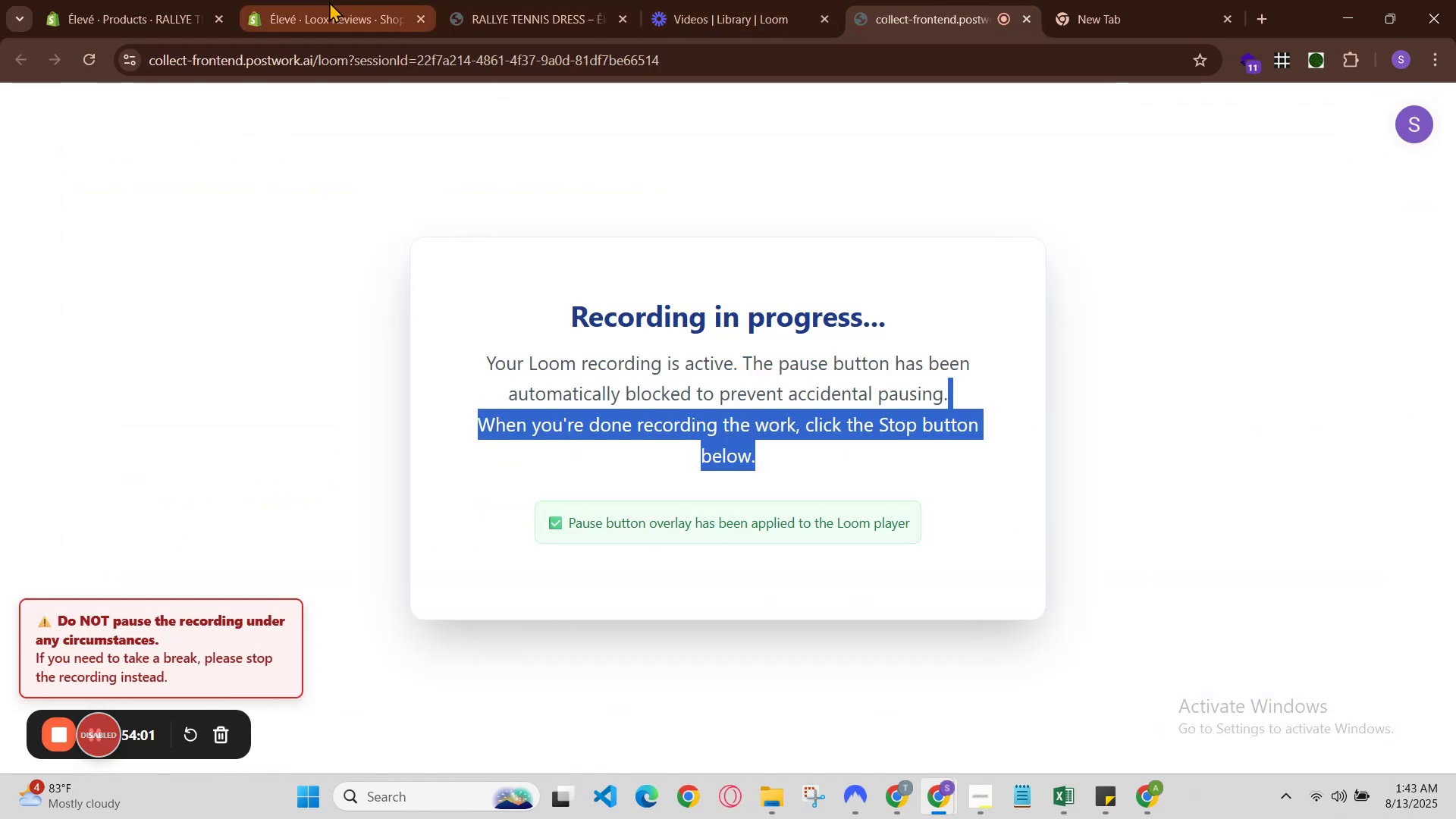 
left_click([329, 2])
 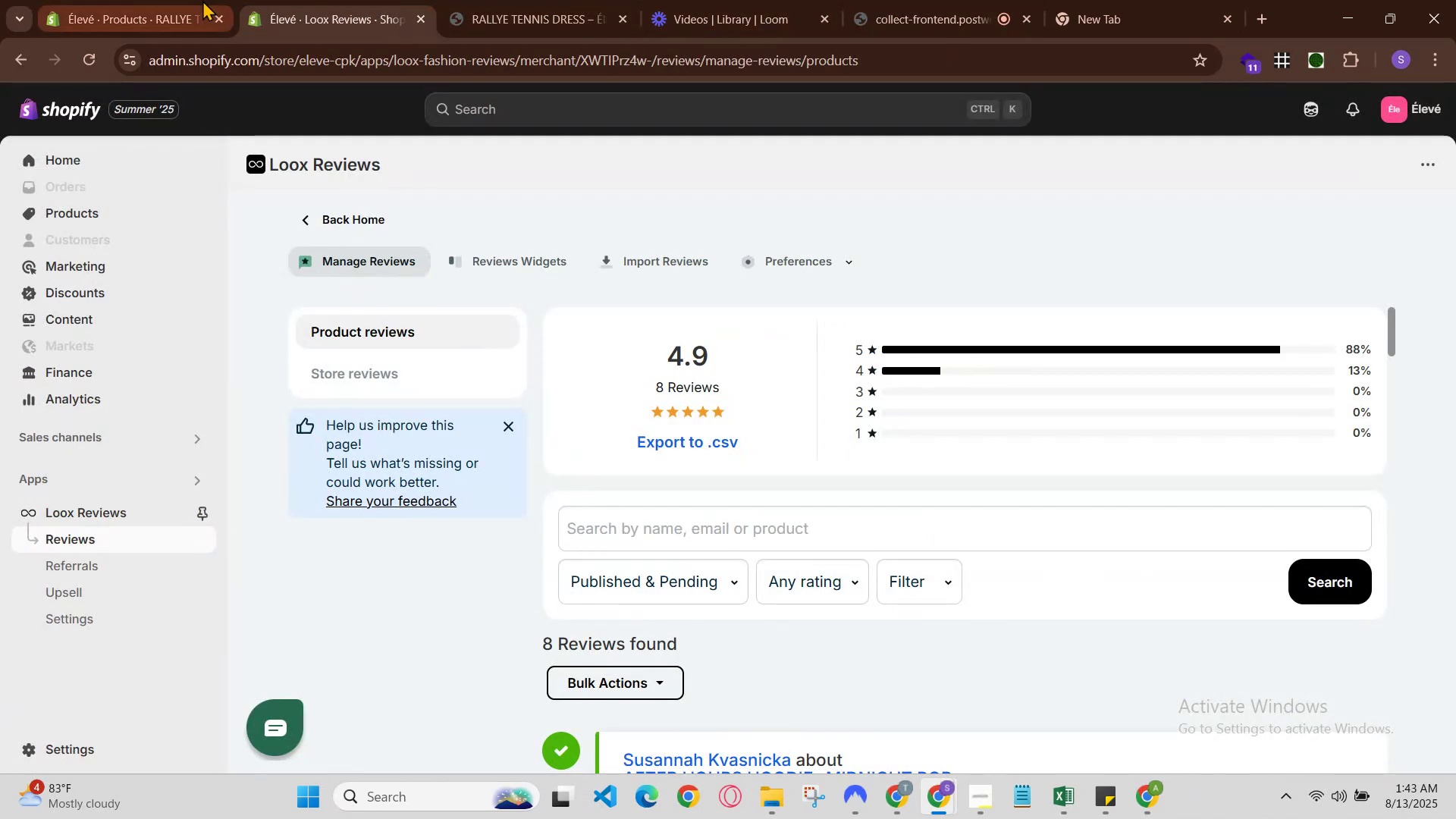 
double_click([198, 0])
 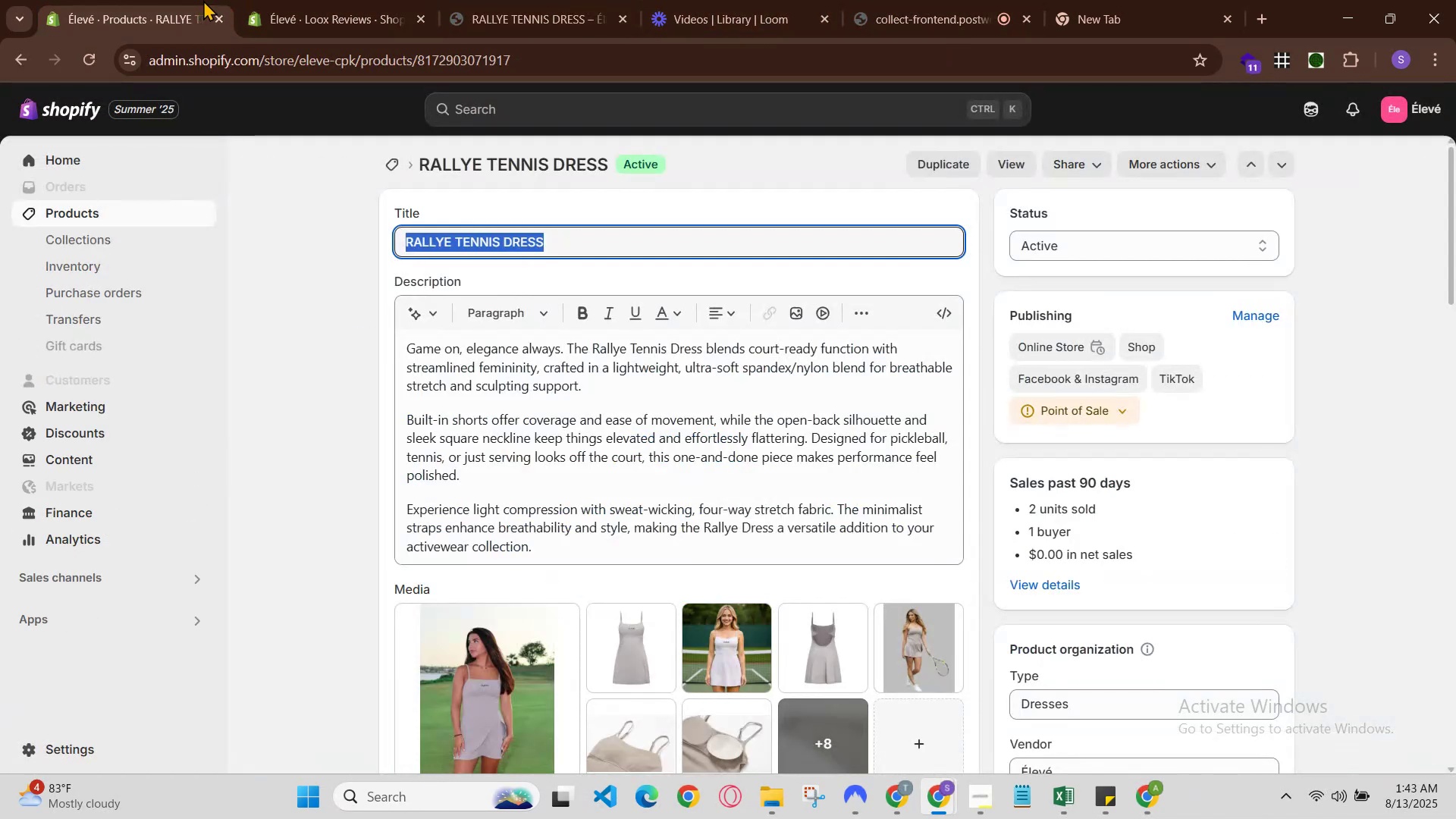 
left_click([203, 0])
 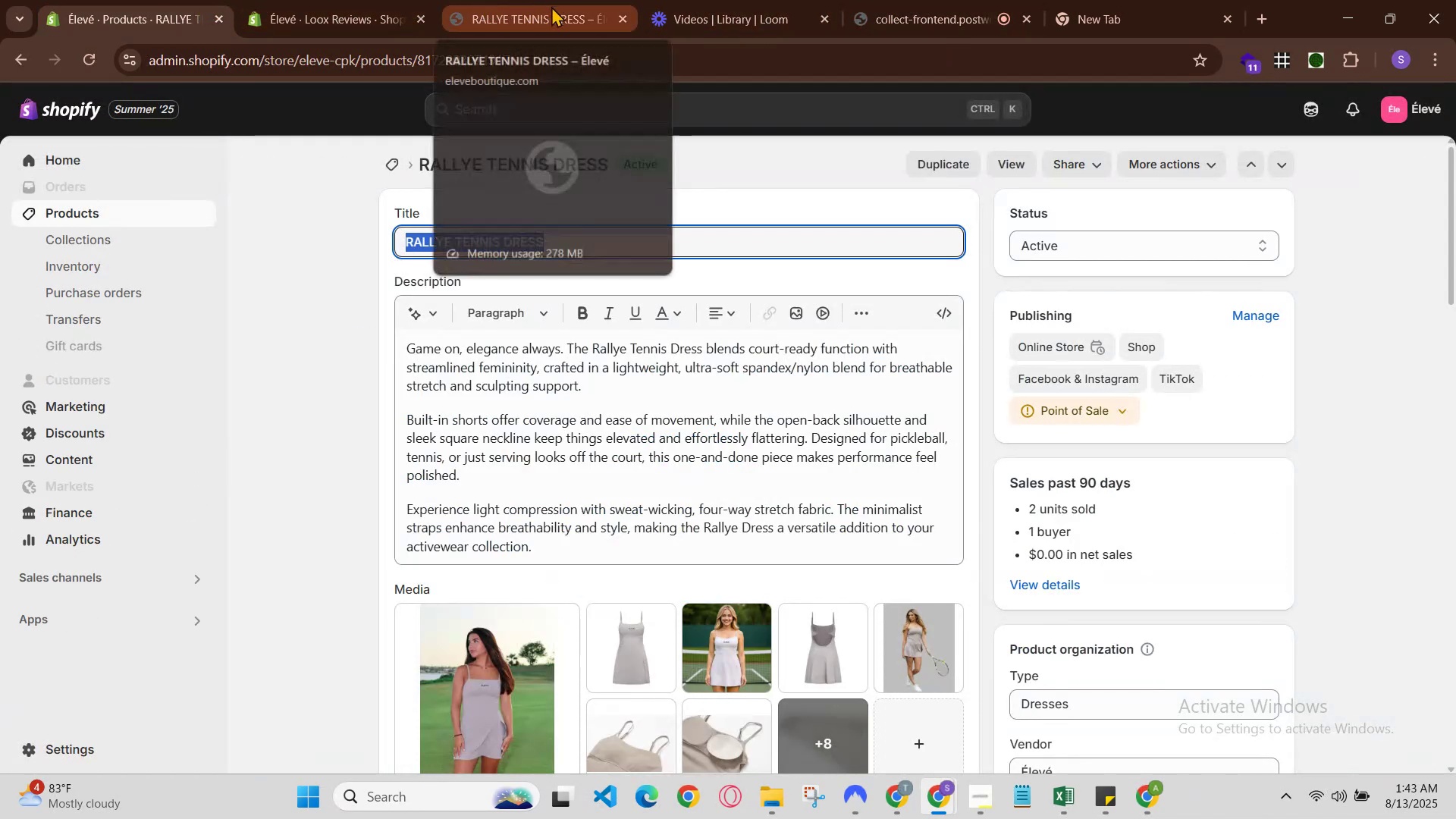 
left_click([626, 0])
 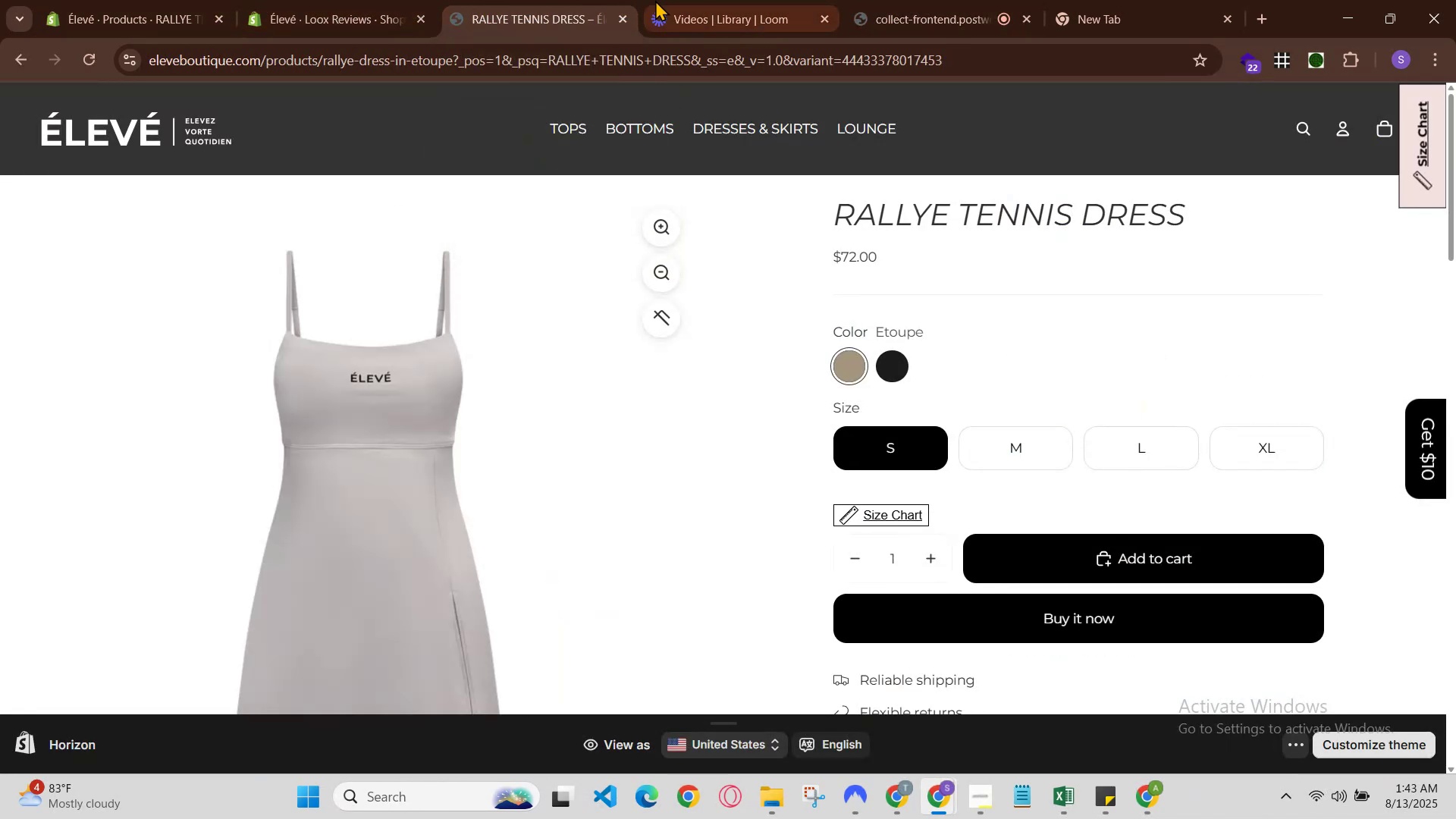 
double_click([658, 0])
 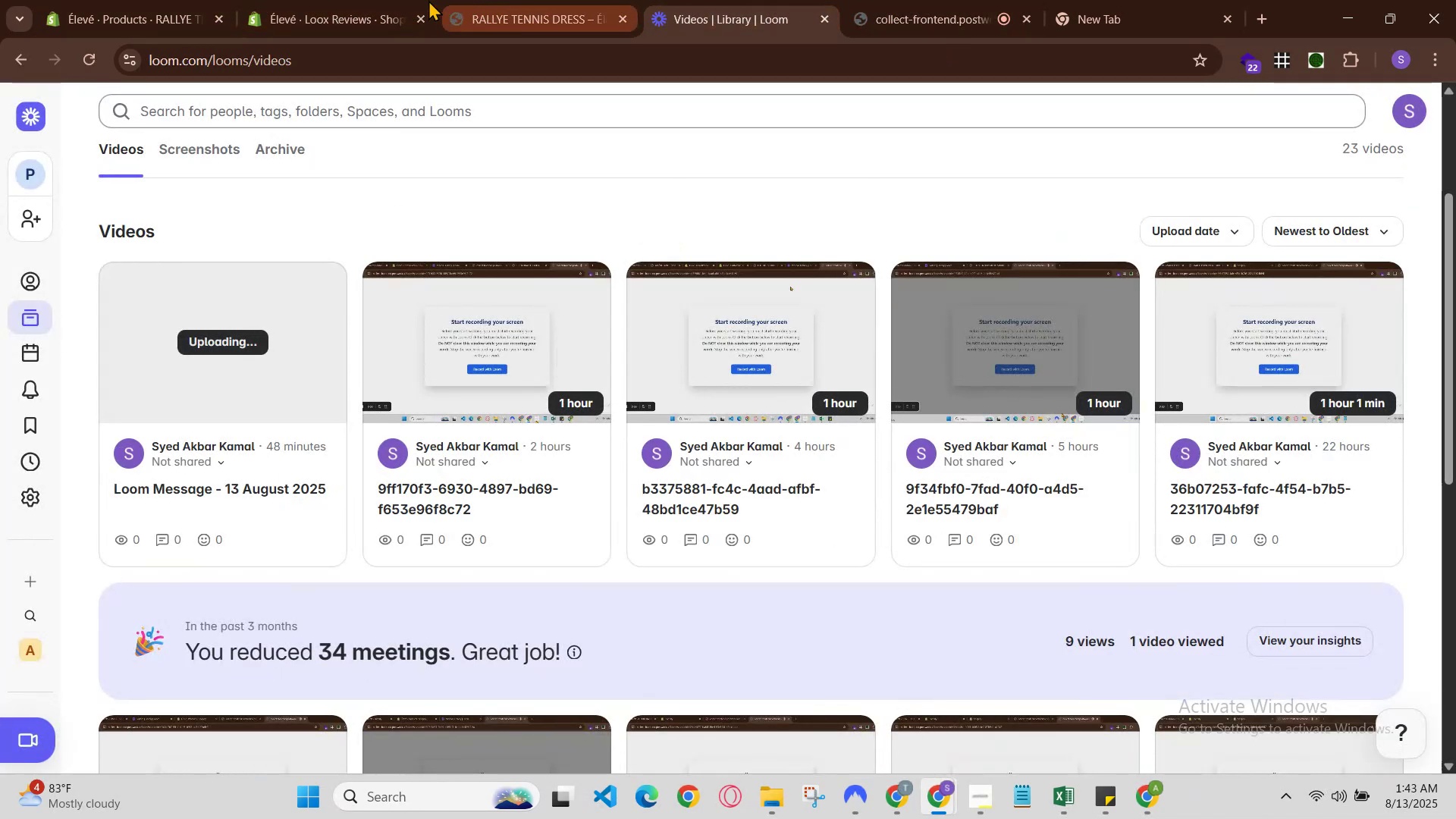 
left_click([395, 0])
 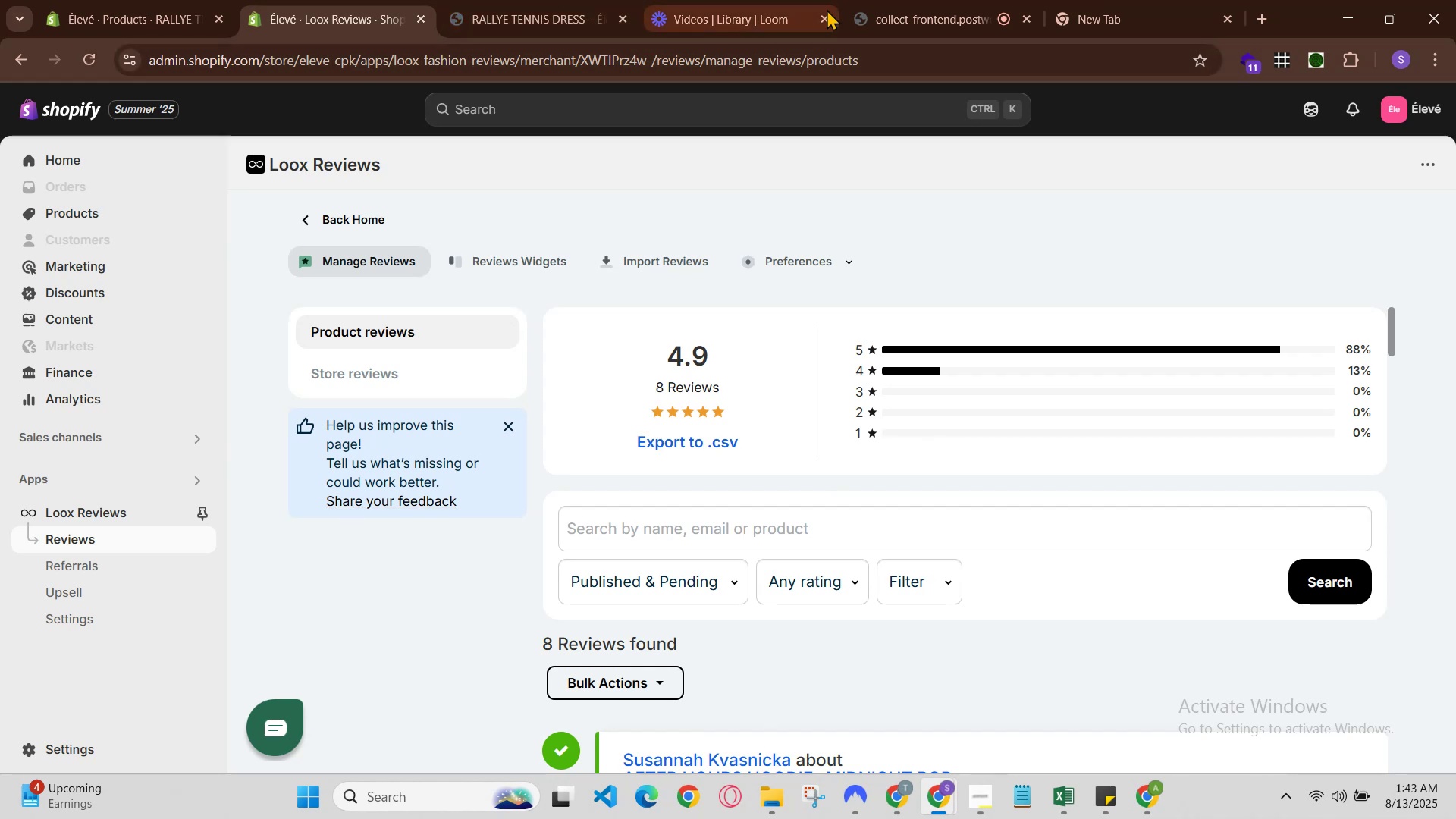 
left_click([902, 0])
 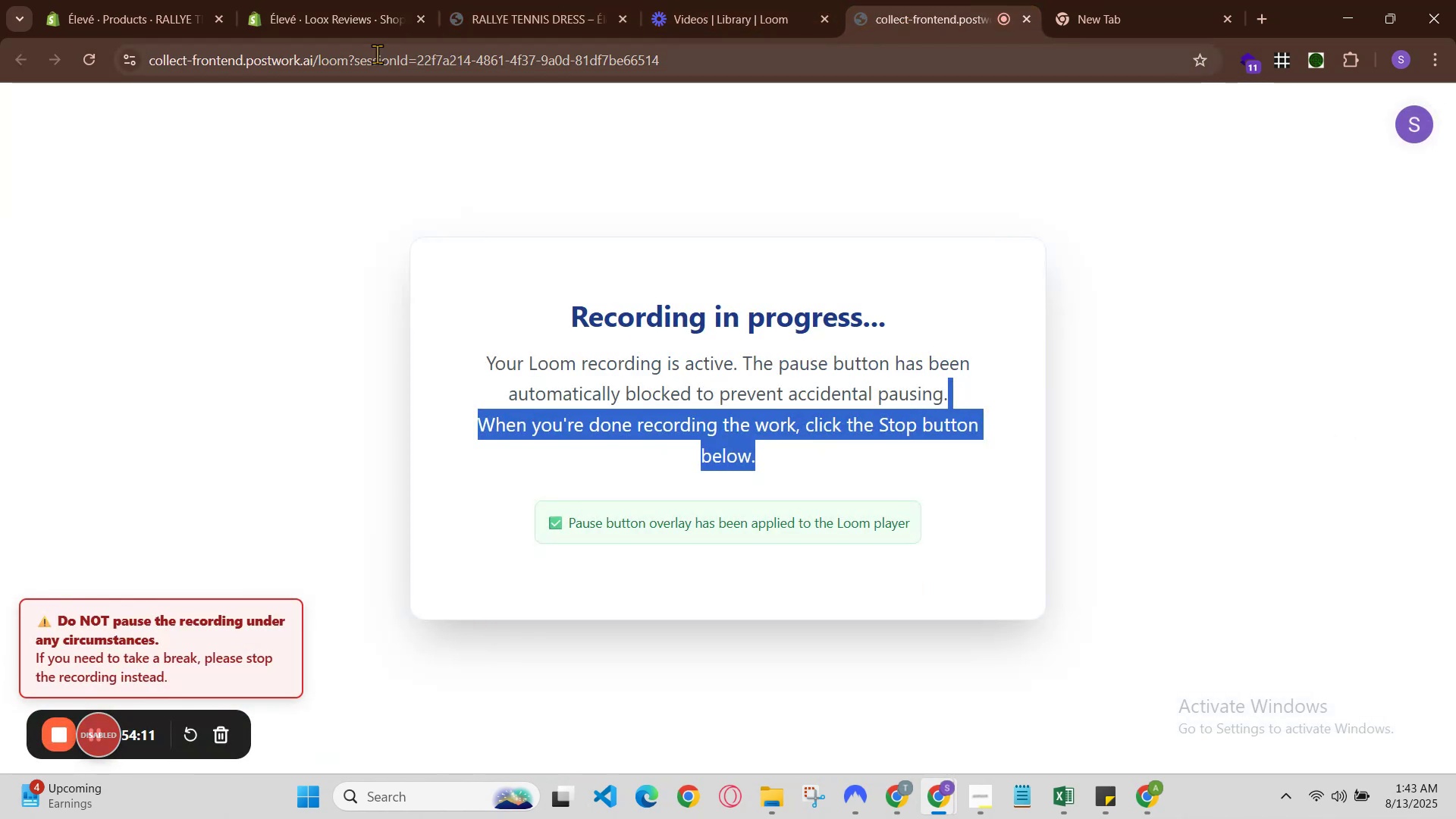 
left_click([359, 0])
 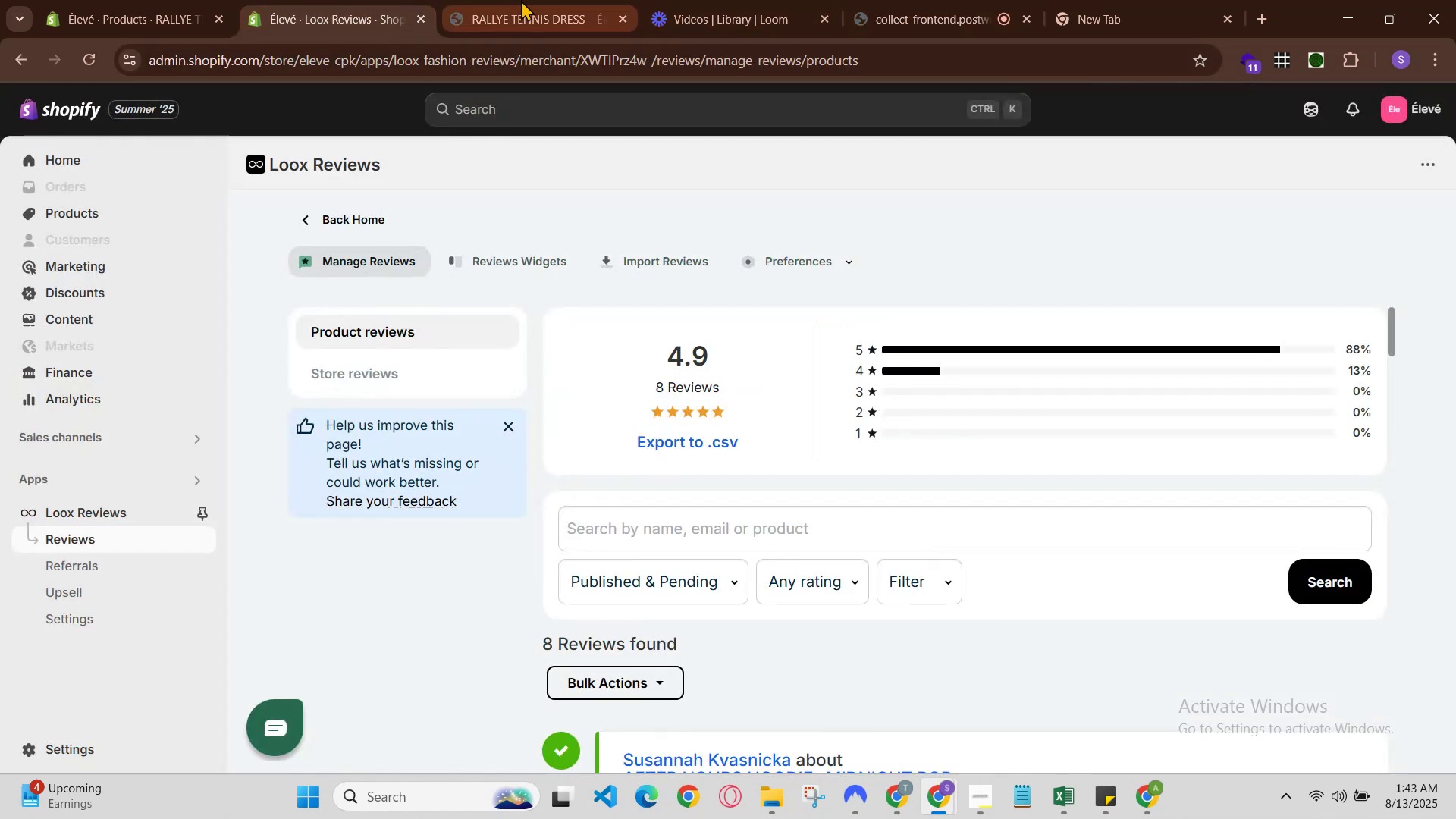 
left_click([532, 0])
 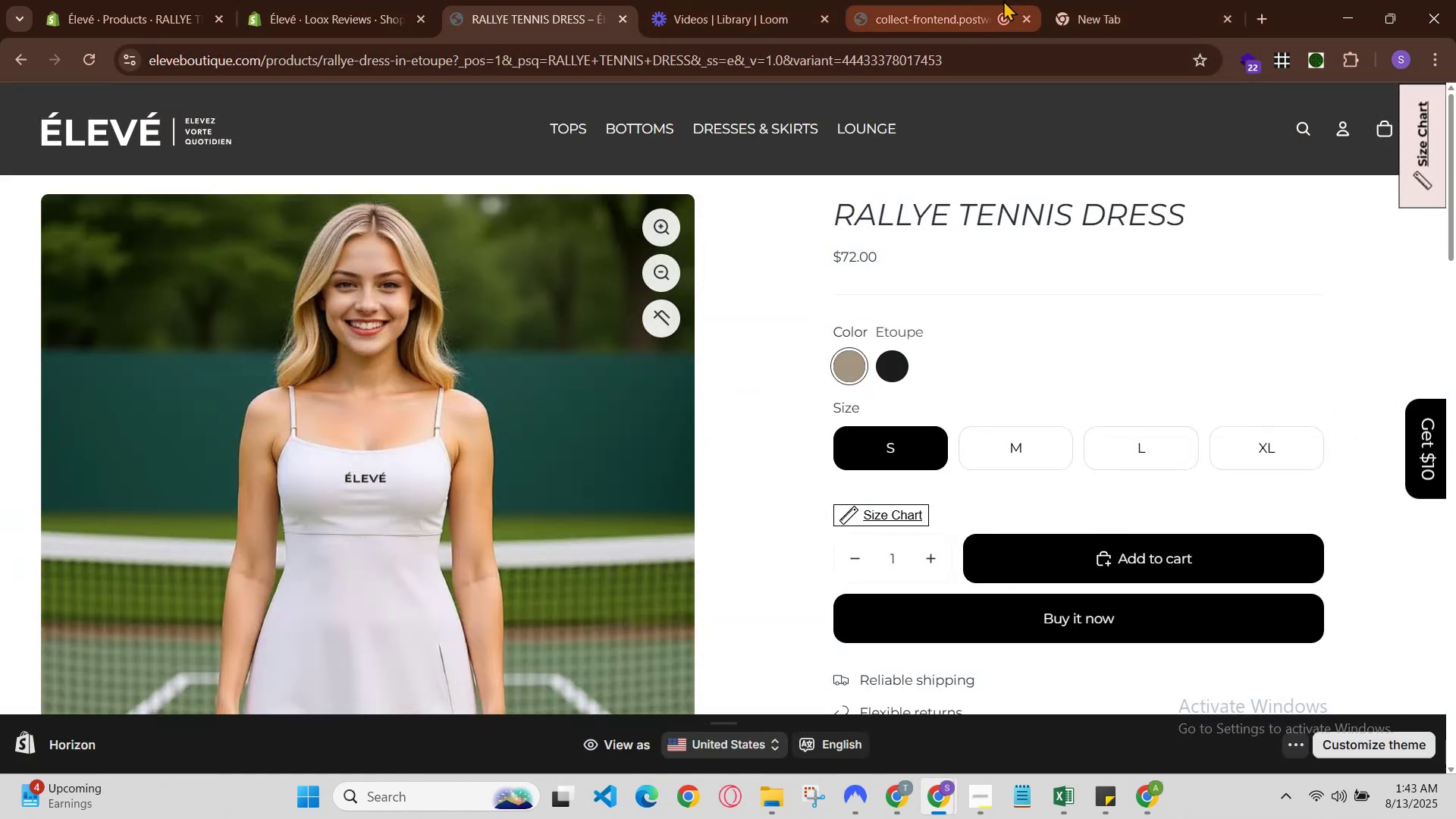 
left_click([1003, 0])
 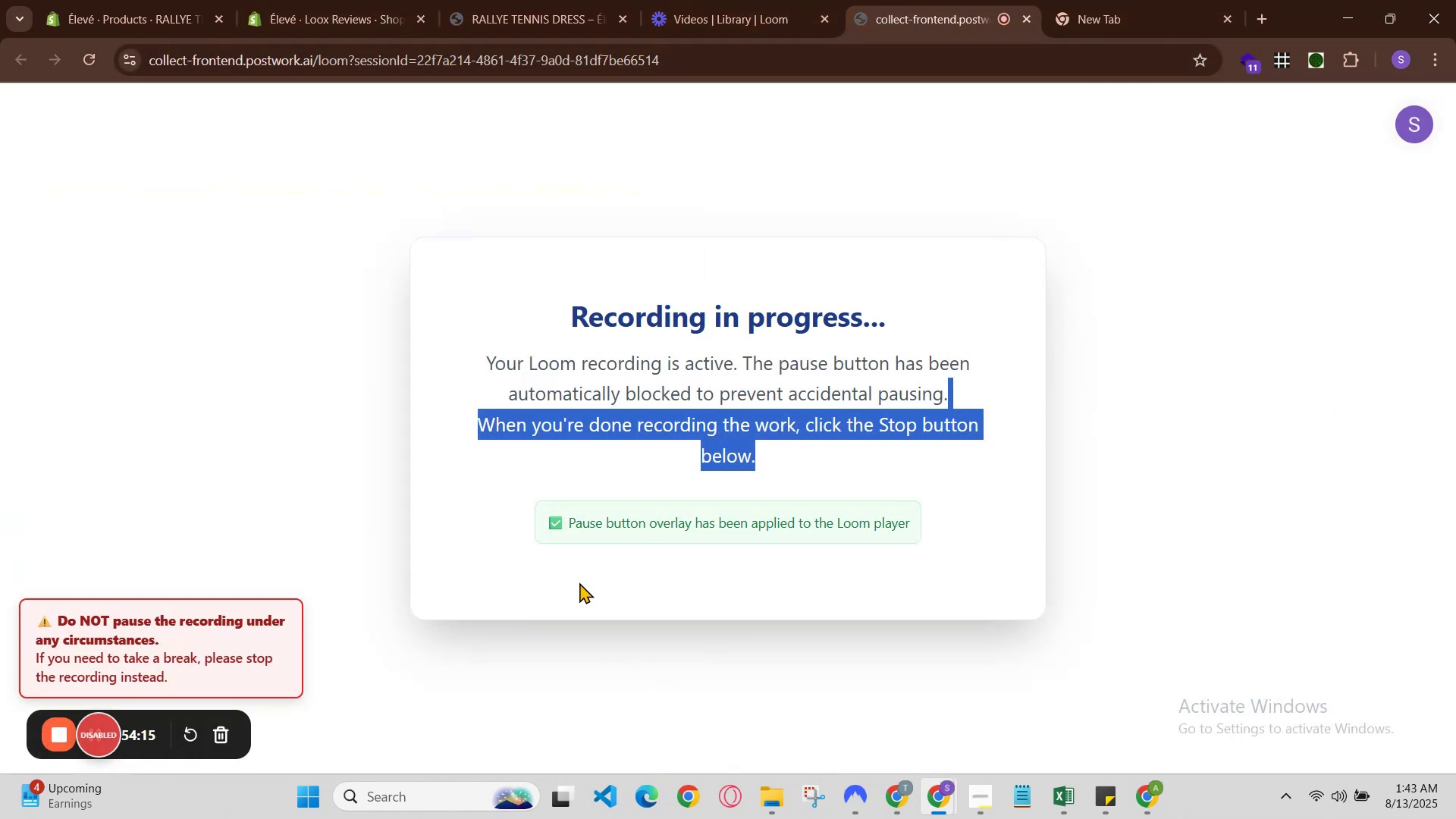 
left_click([276, 0])
 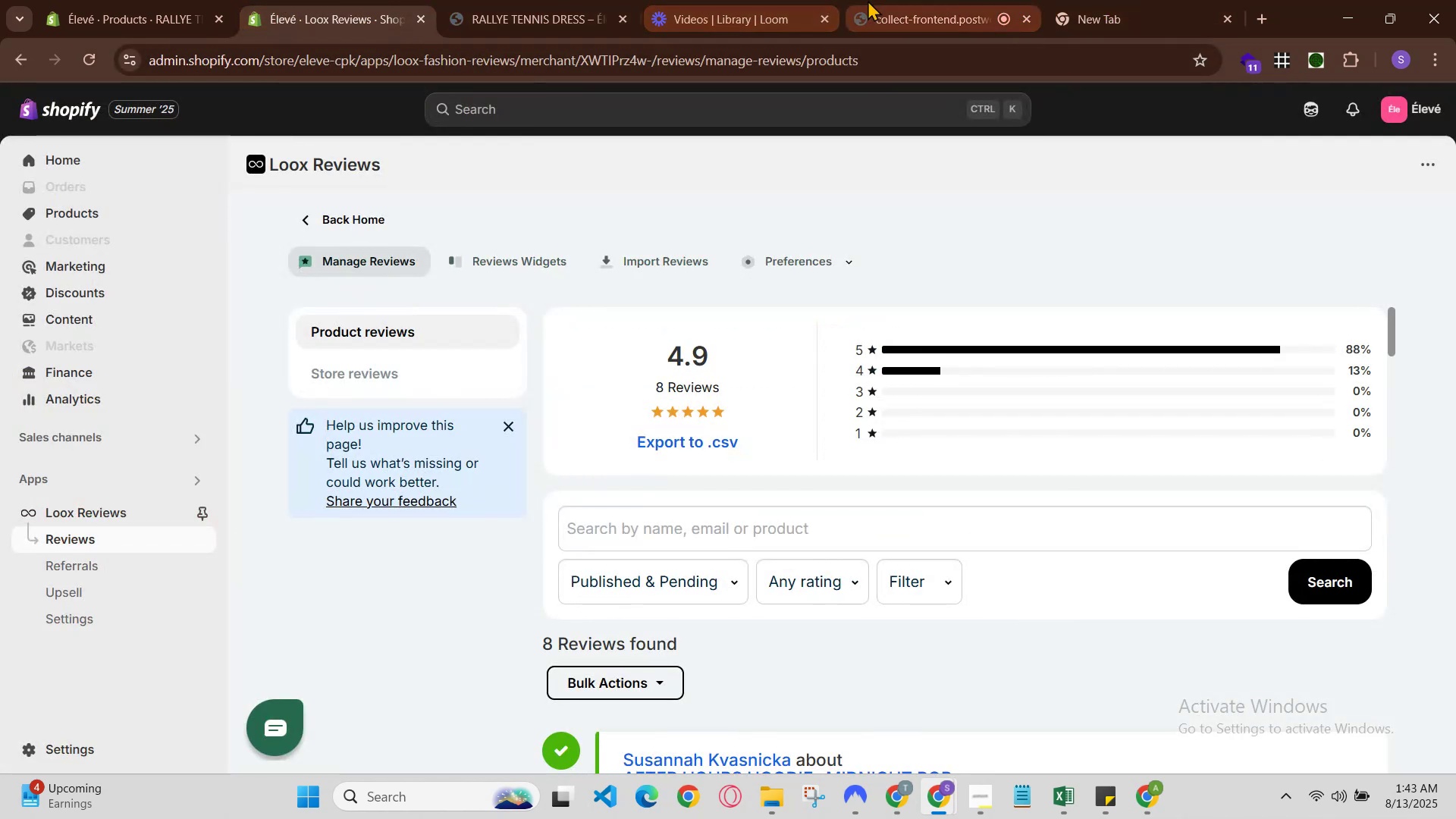 
left_click([882, 0])
 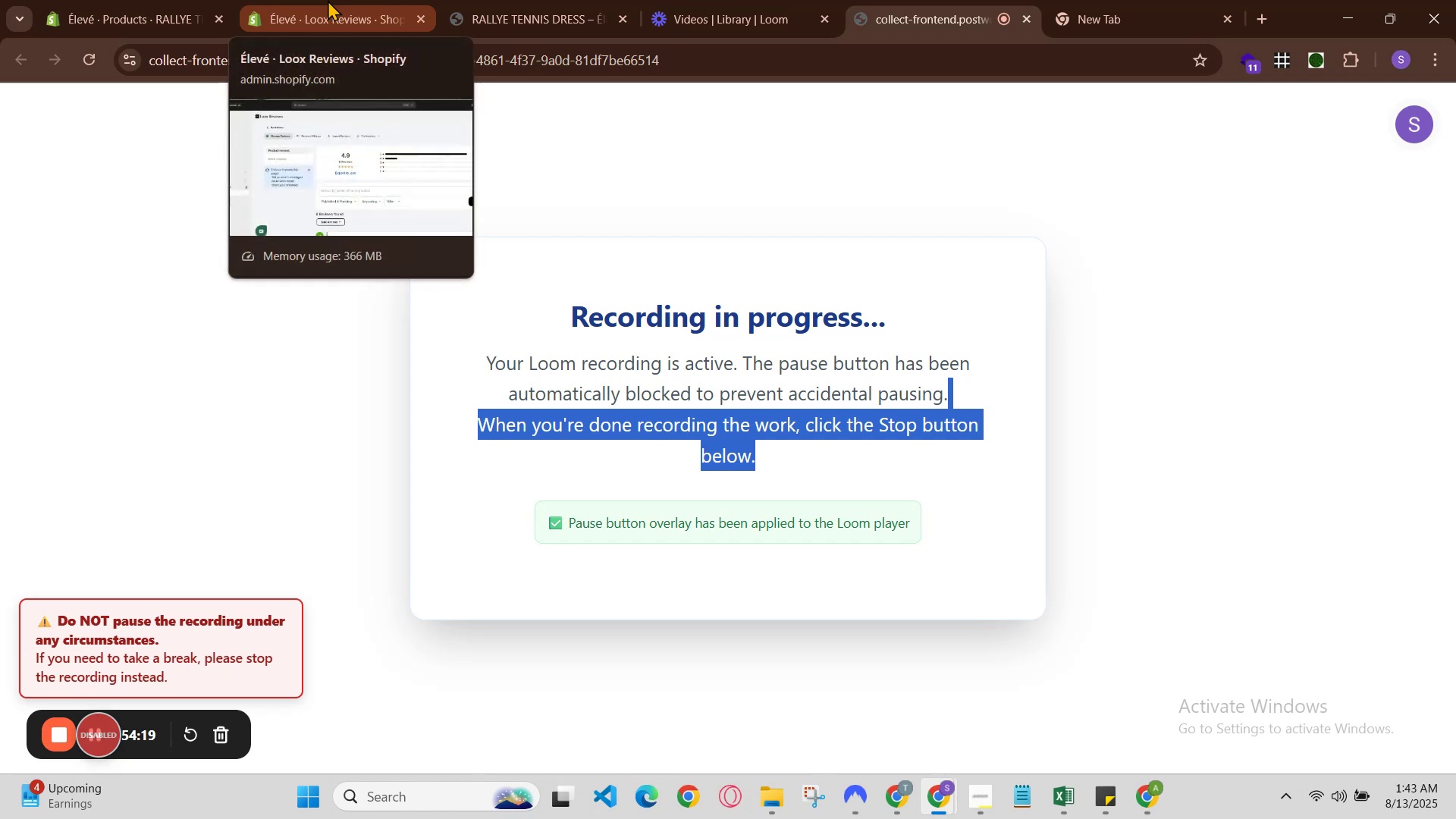 
left_click([328, 0])
 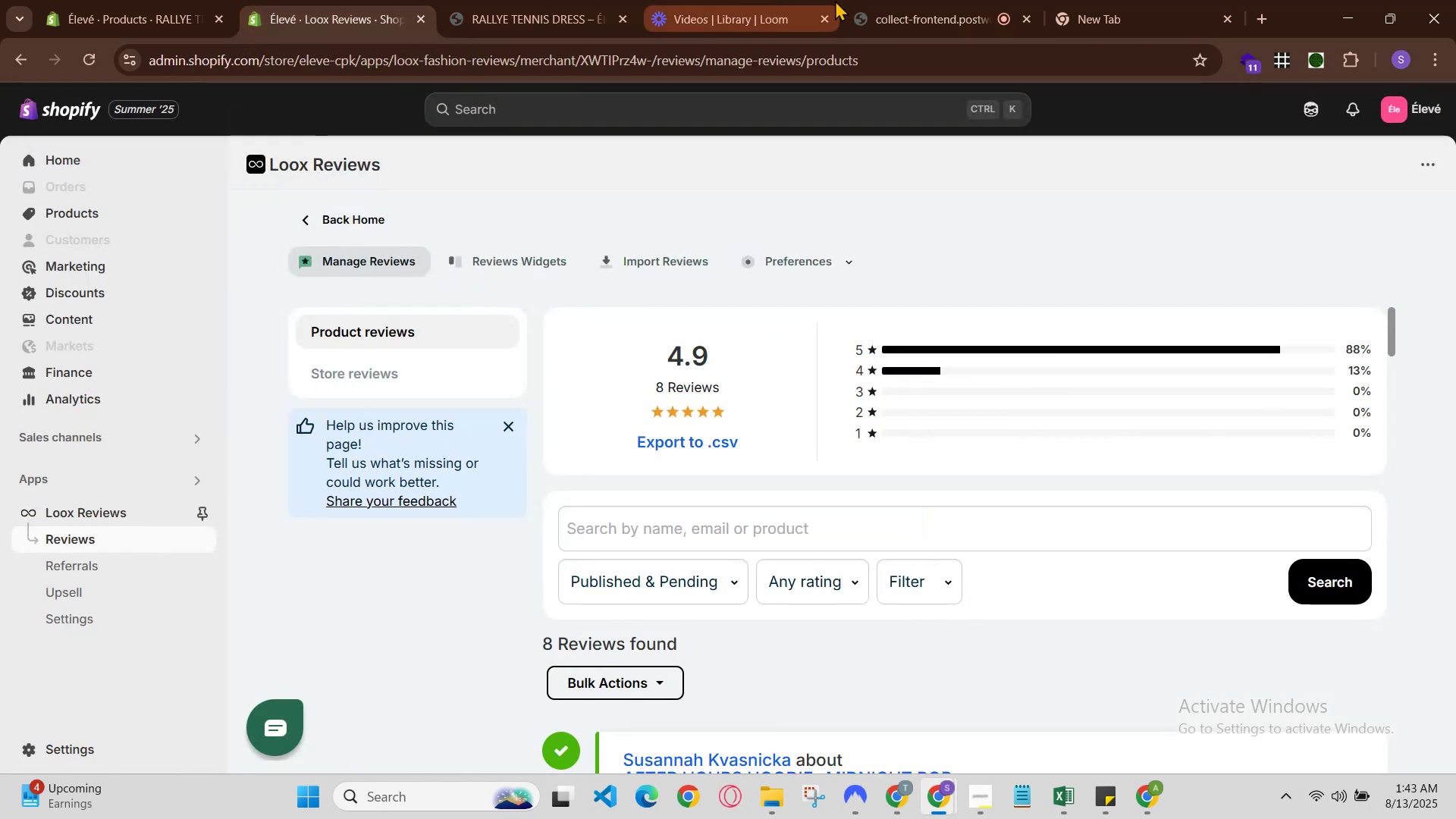 
left_click([860, 0])
 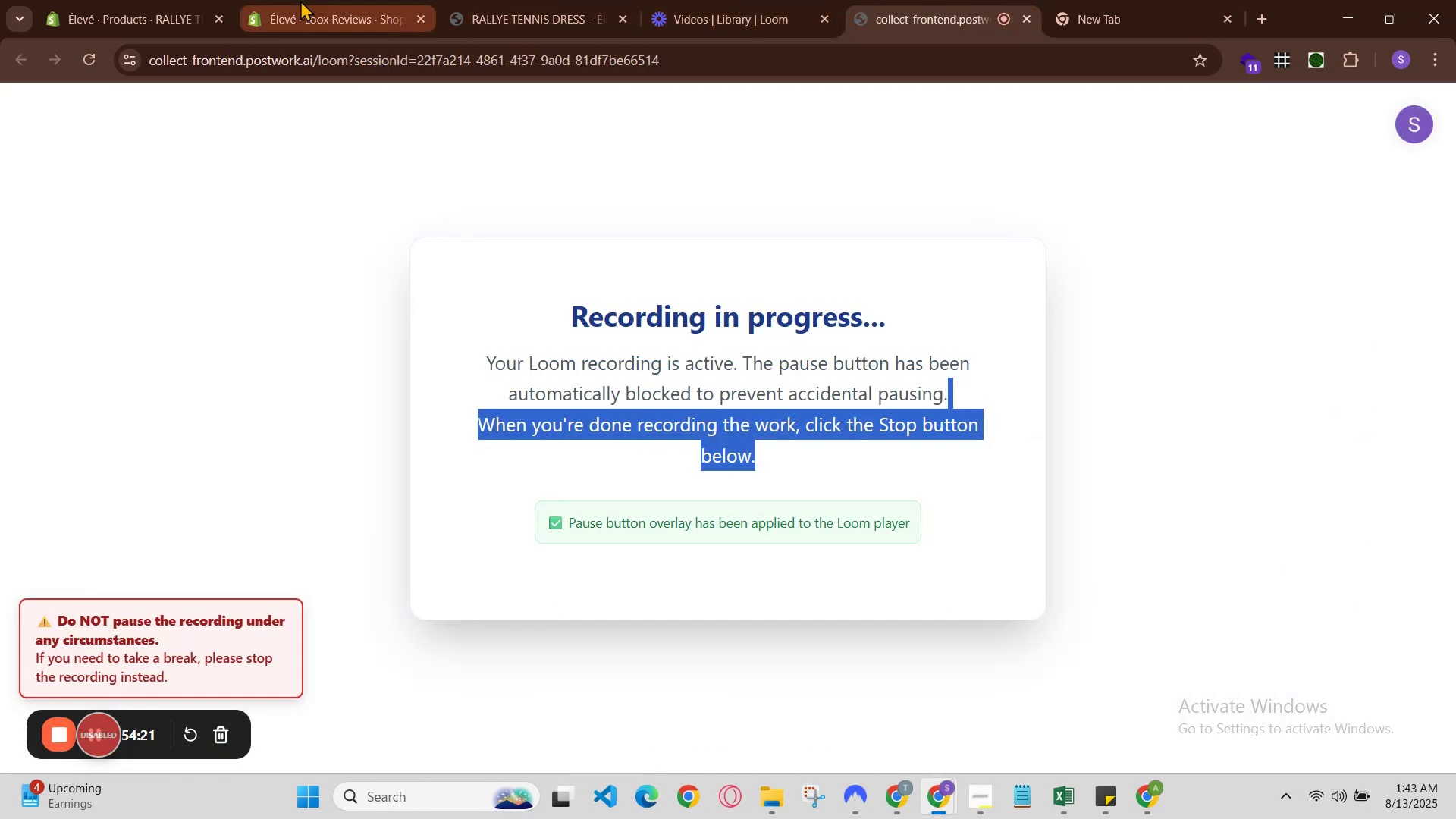 
left_click([326, 5])
 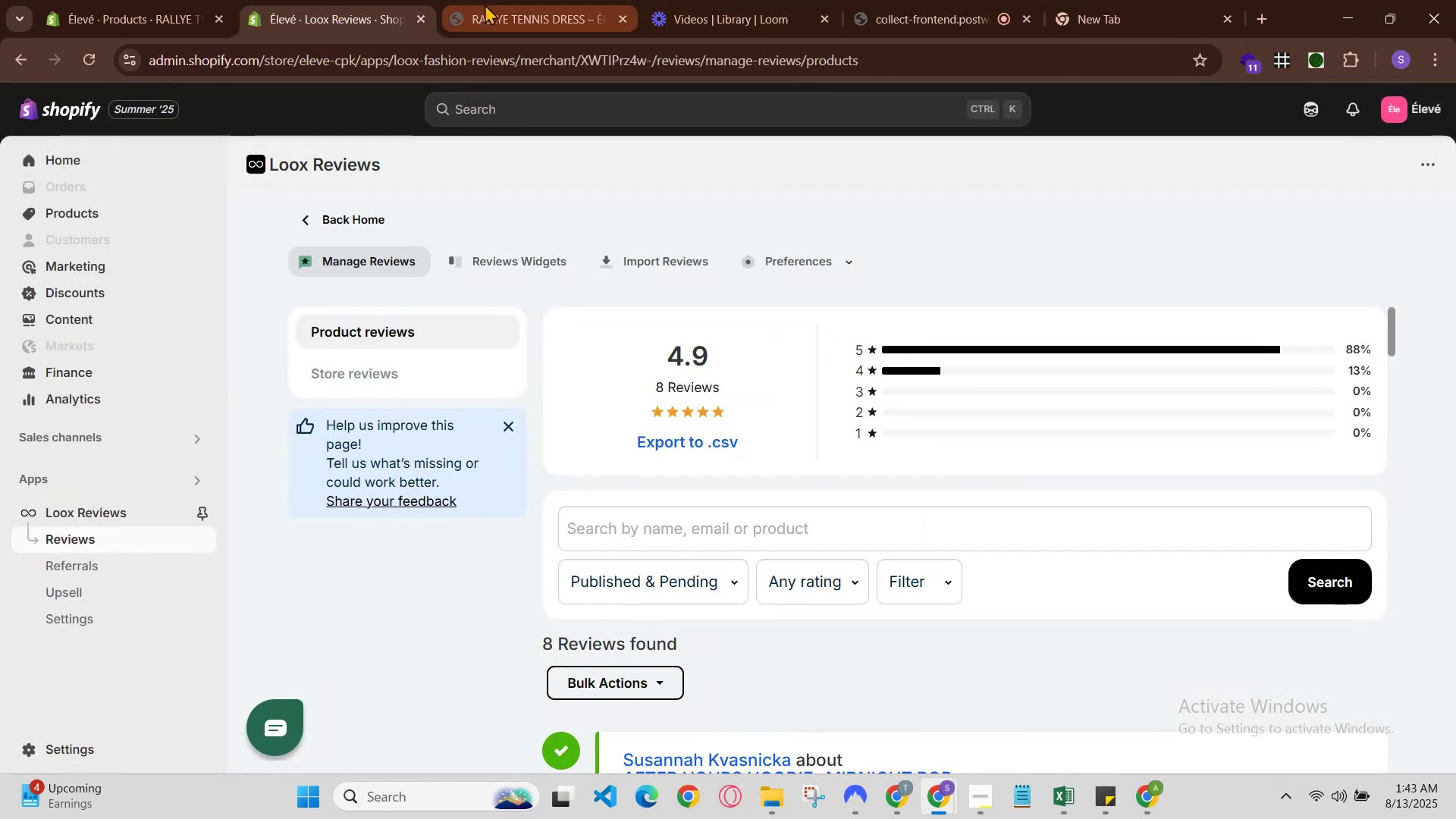 
left_click([494, 4])
 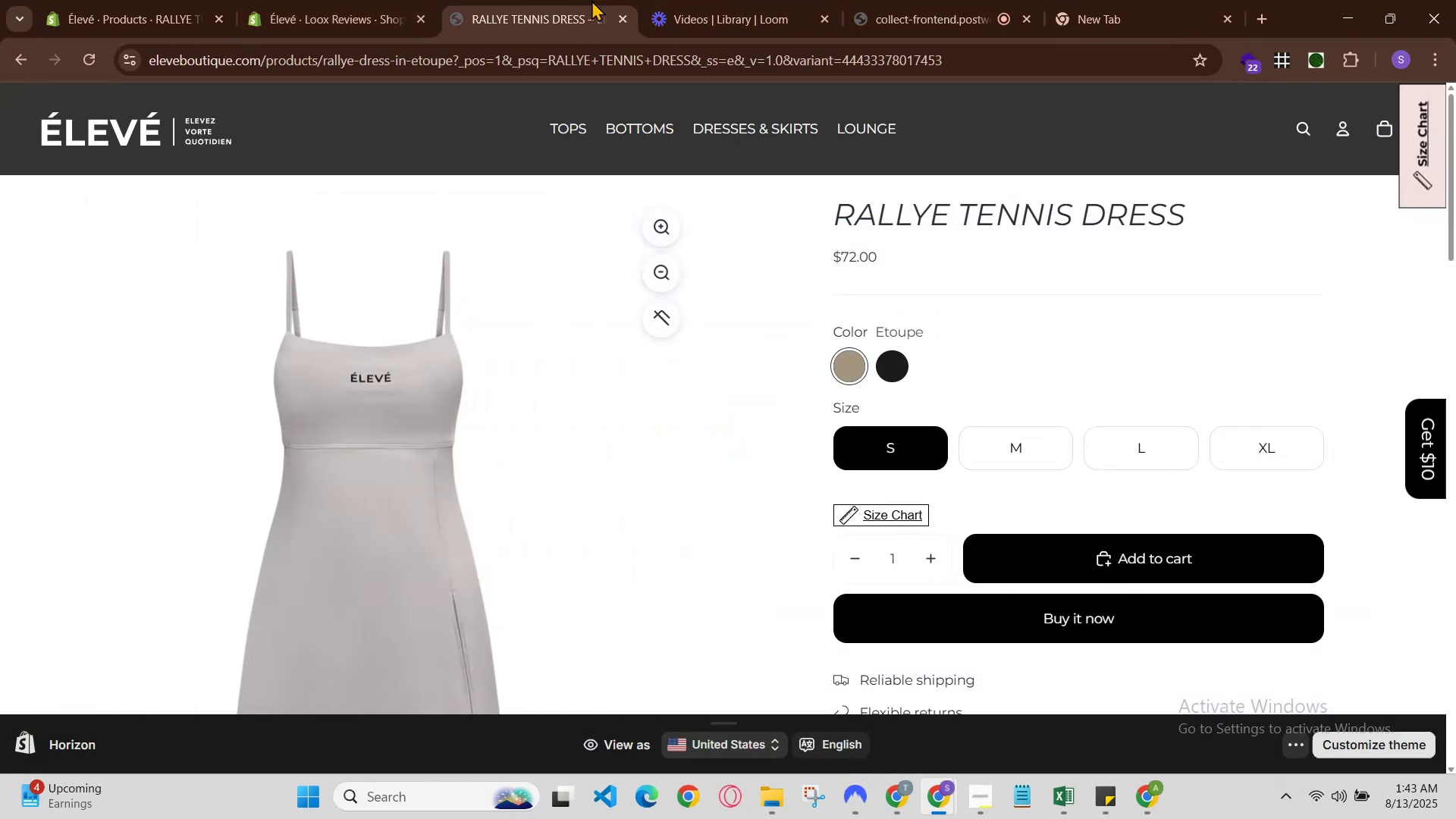 
left_click([892, 0])
 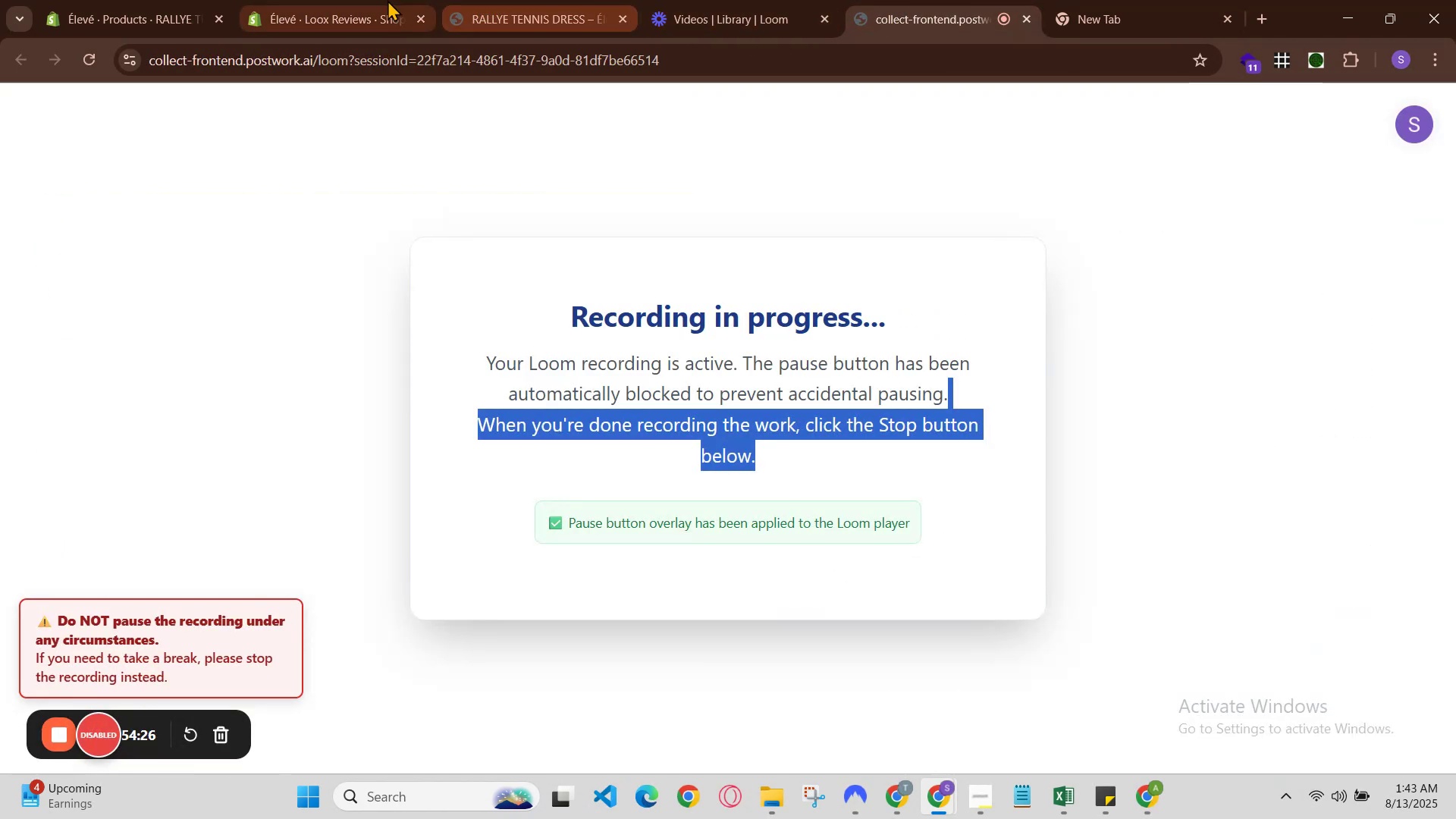 
left_click([377, 0])
 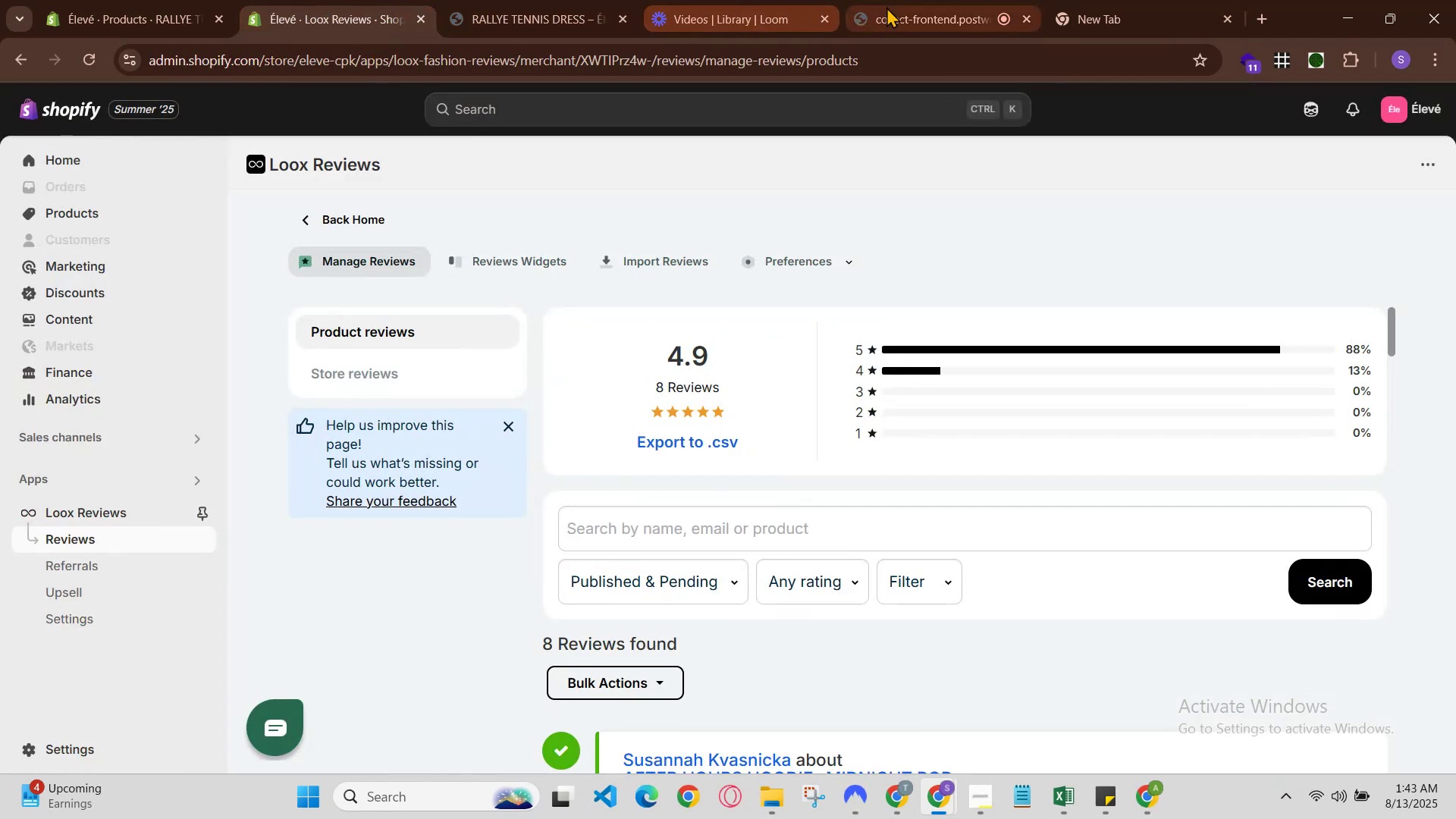 
left_click([899, 3])
 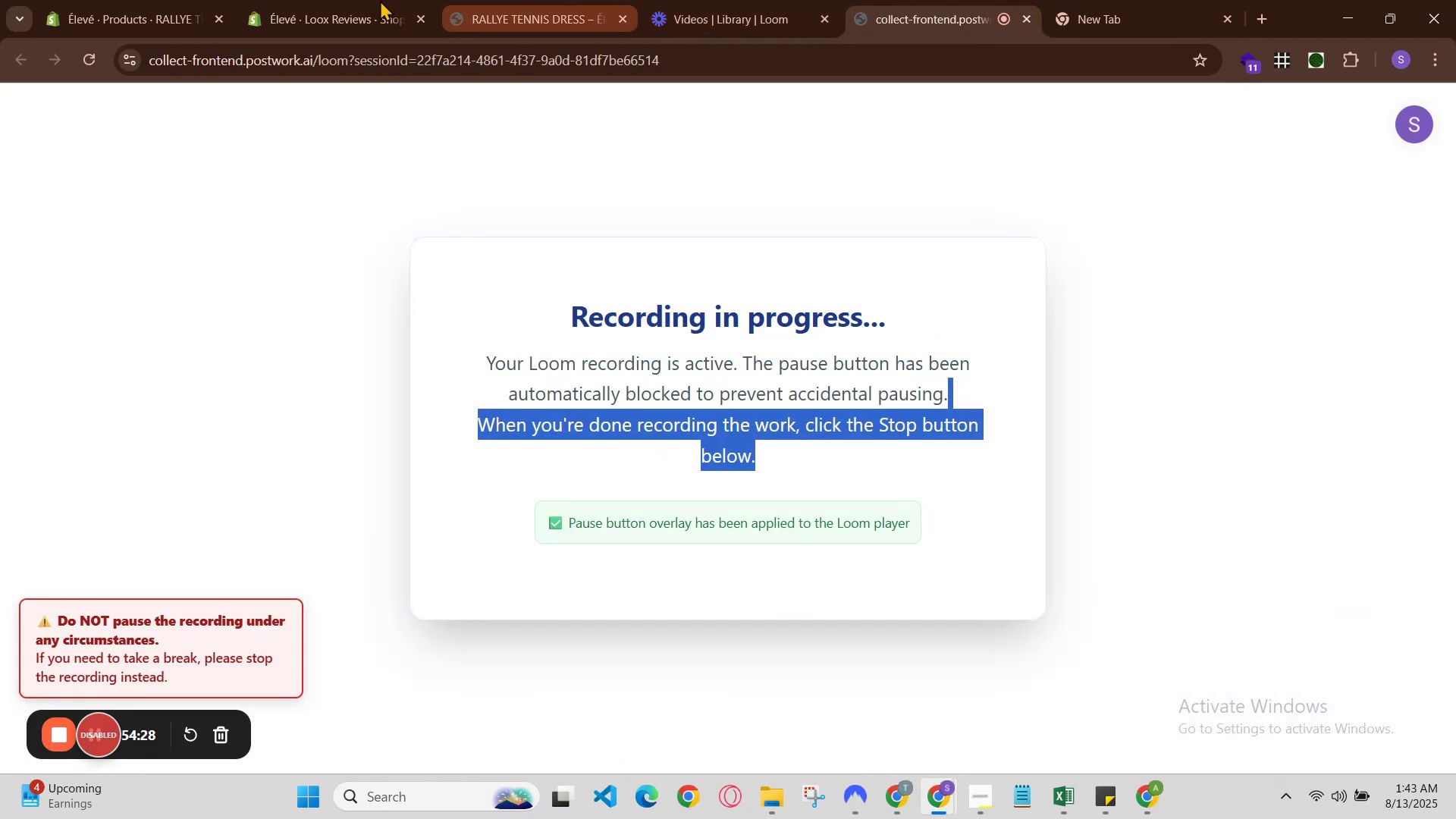 
left_click([315, 0])
 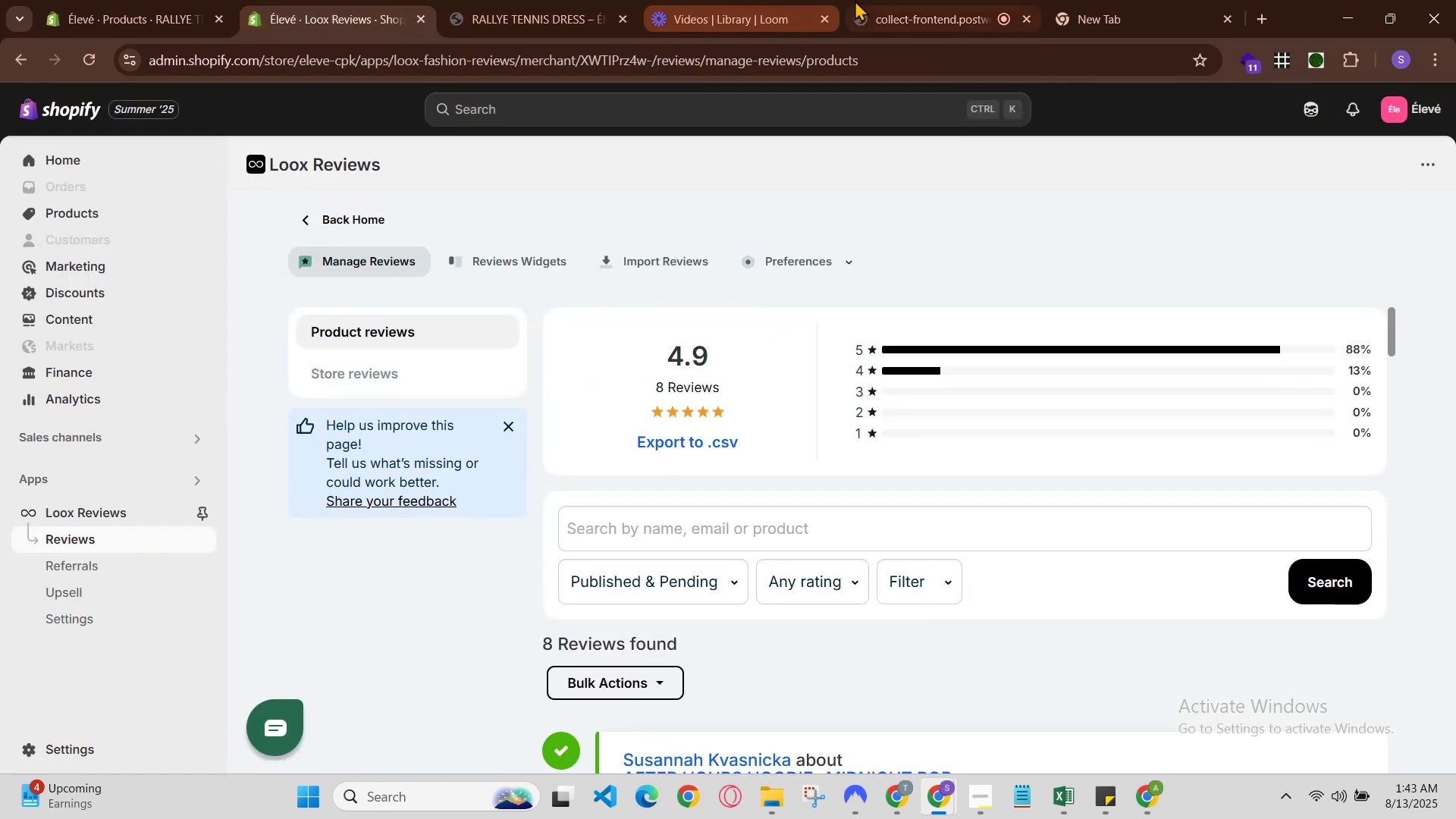 
left_click([894, 0])
 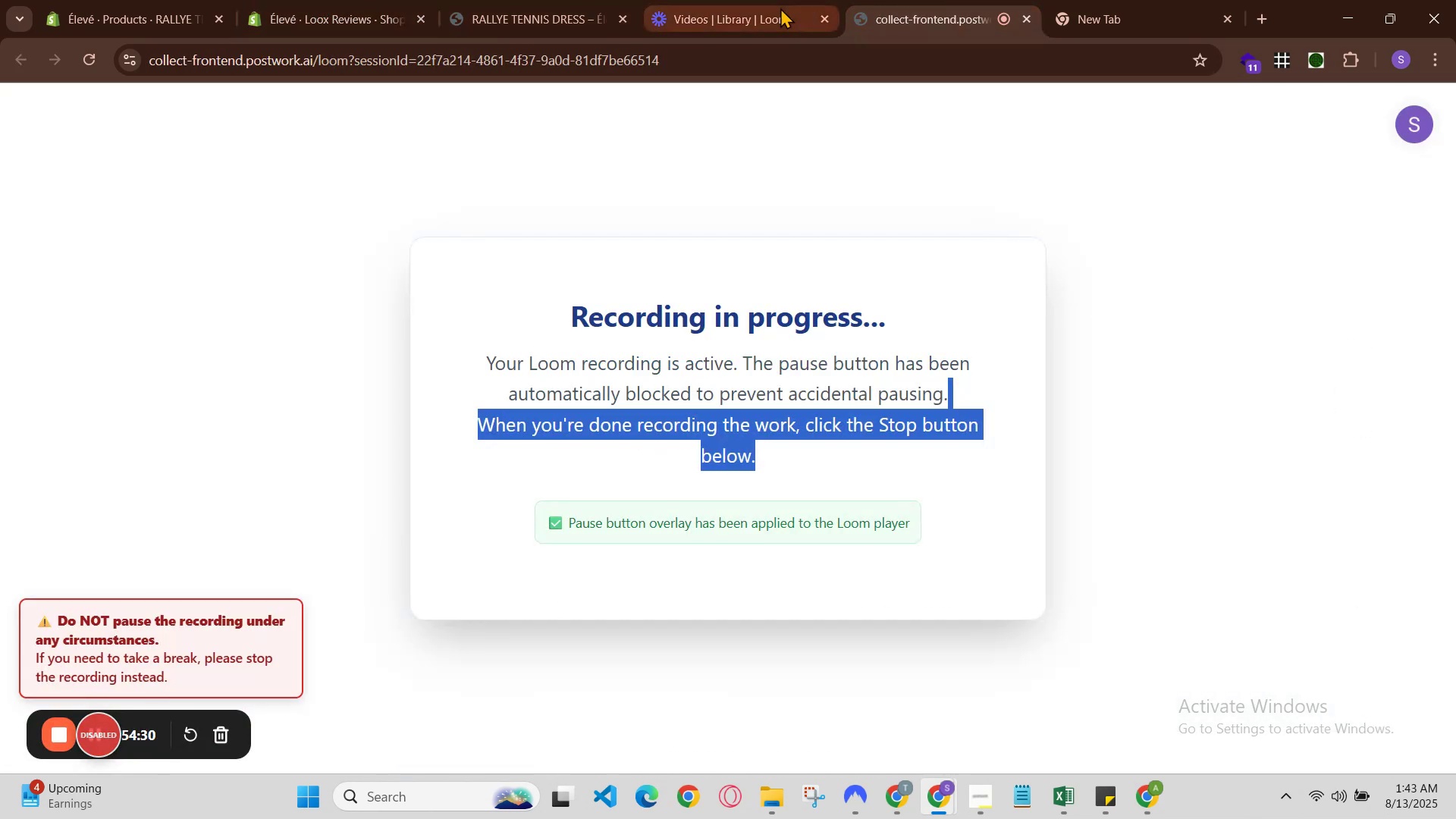 
left_click([776, 8])
 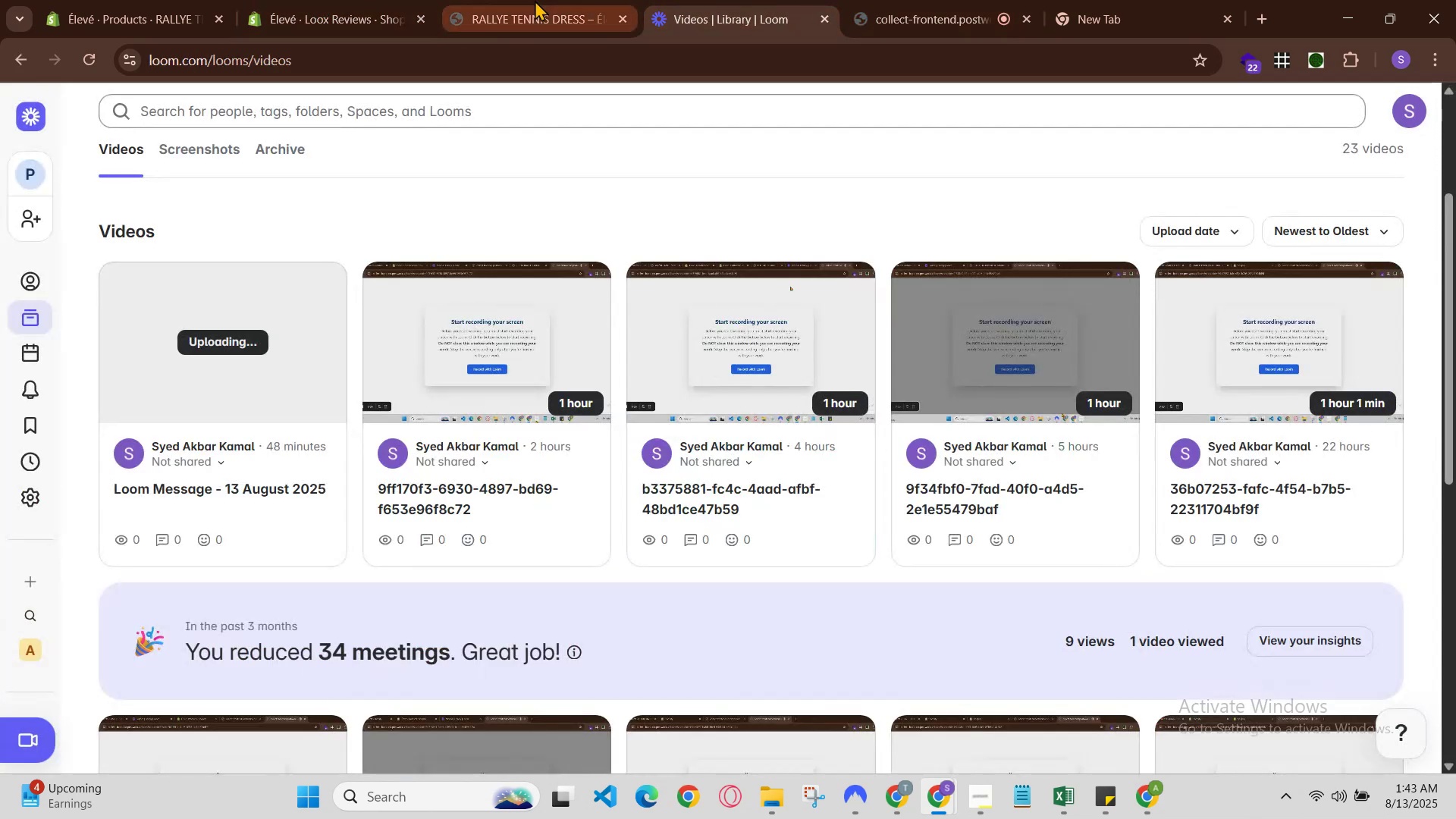 
left_click([534, 0])
 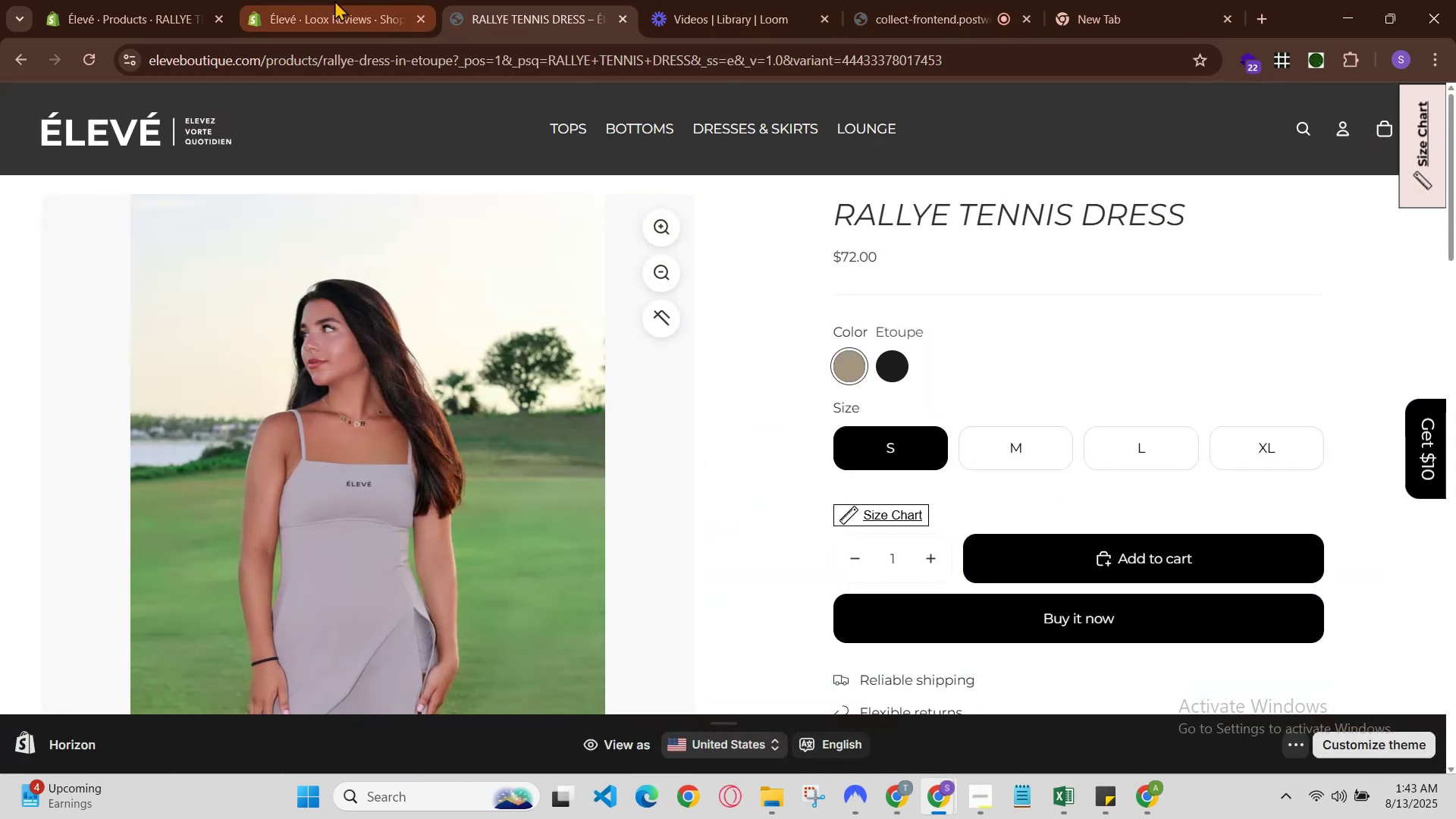 
left_click([334, 0])
 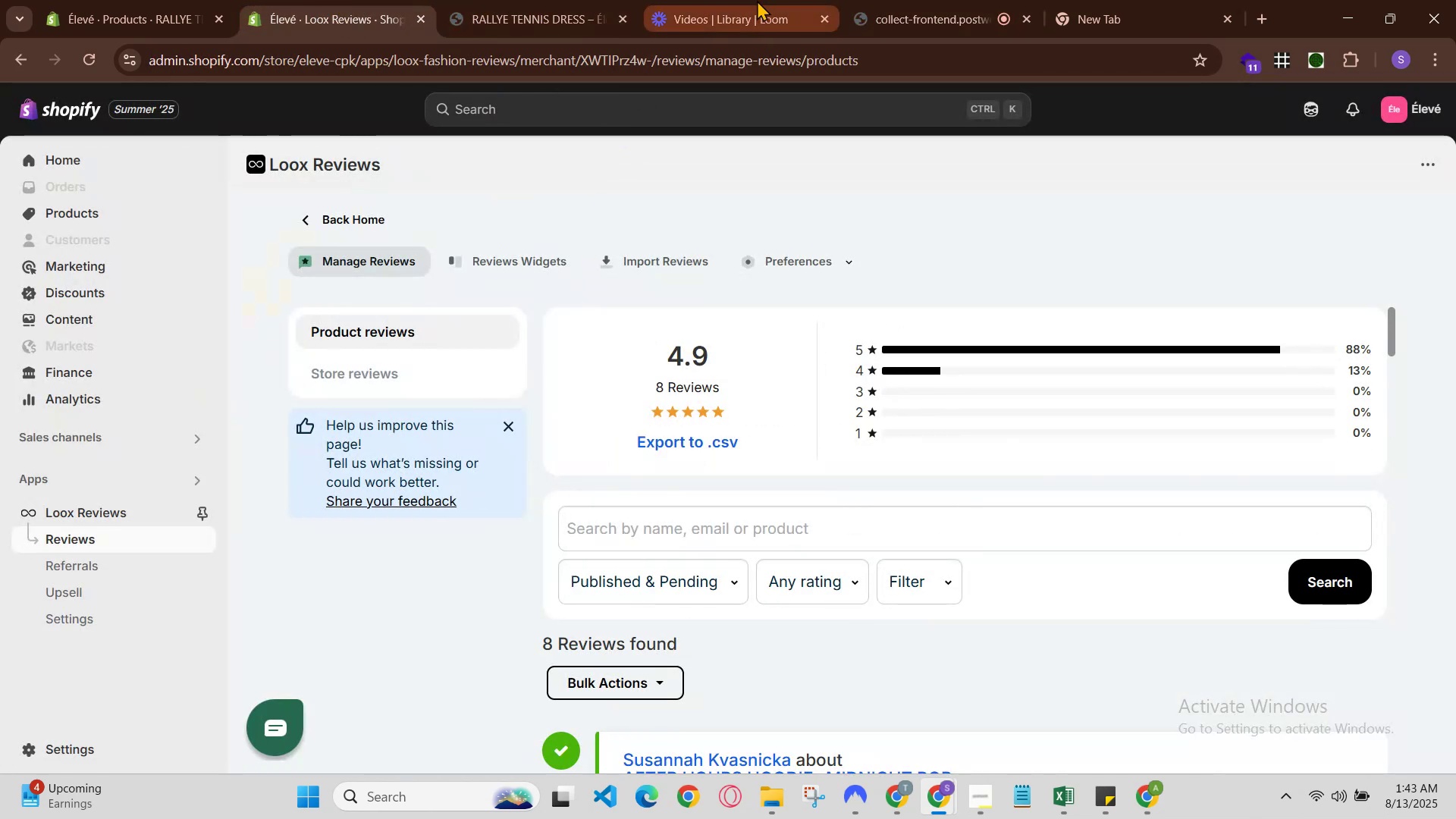 
left_click([877, 0])
 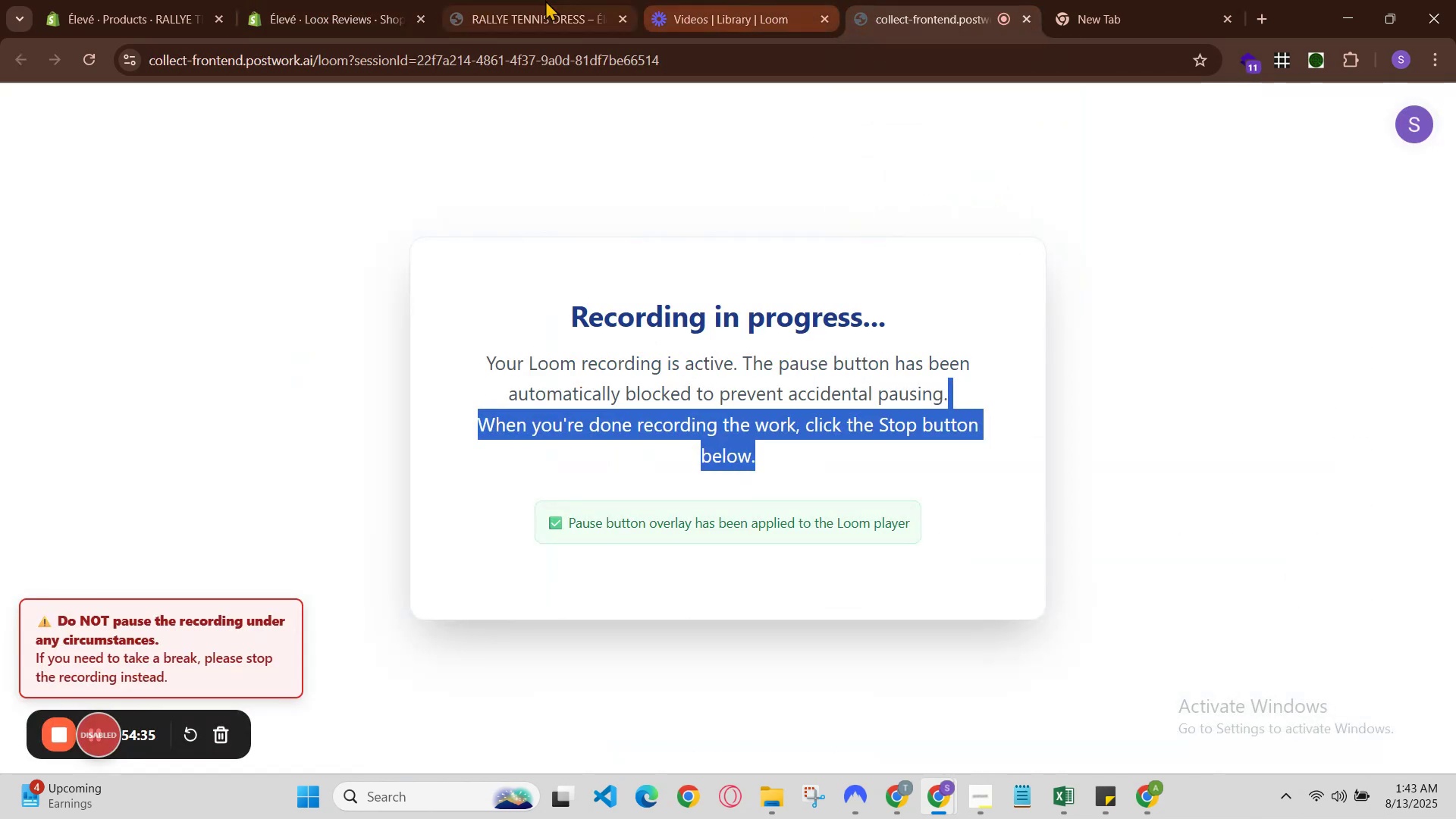 
left_click([479, 0])
 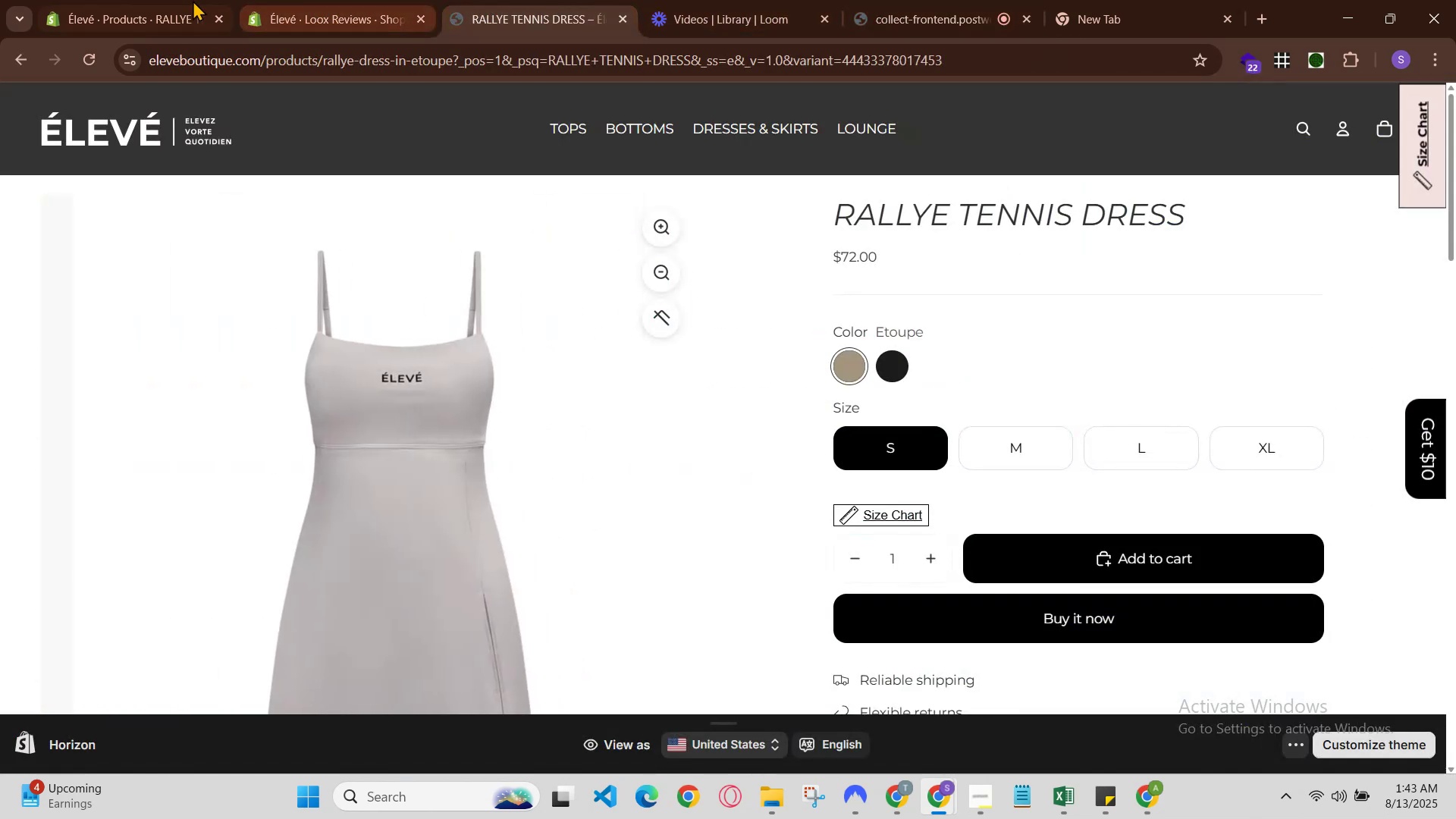 
left_click([184, 0])
 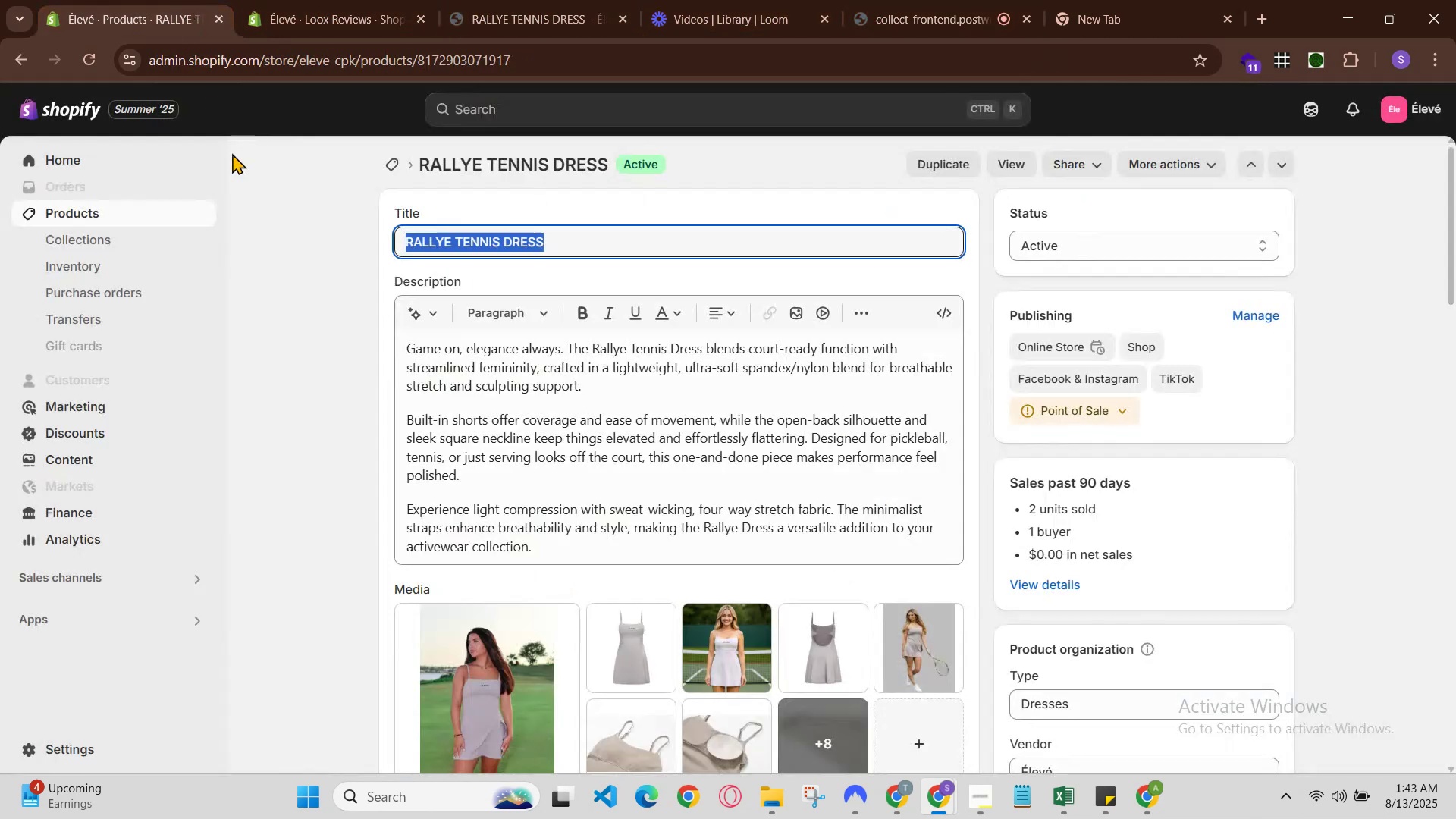 
scroll: coordinate [322, 341], scroll_direction: down, amount: 2.0
 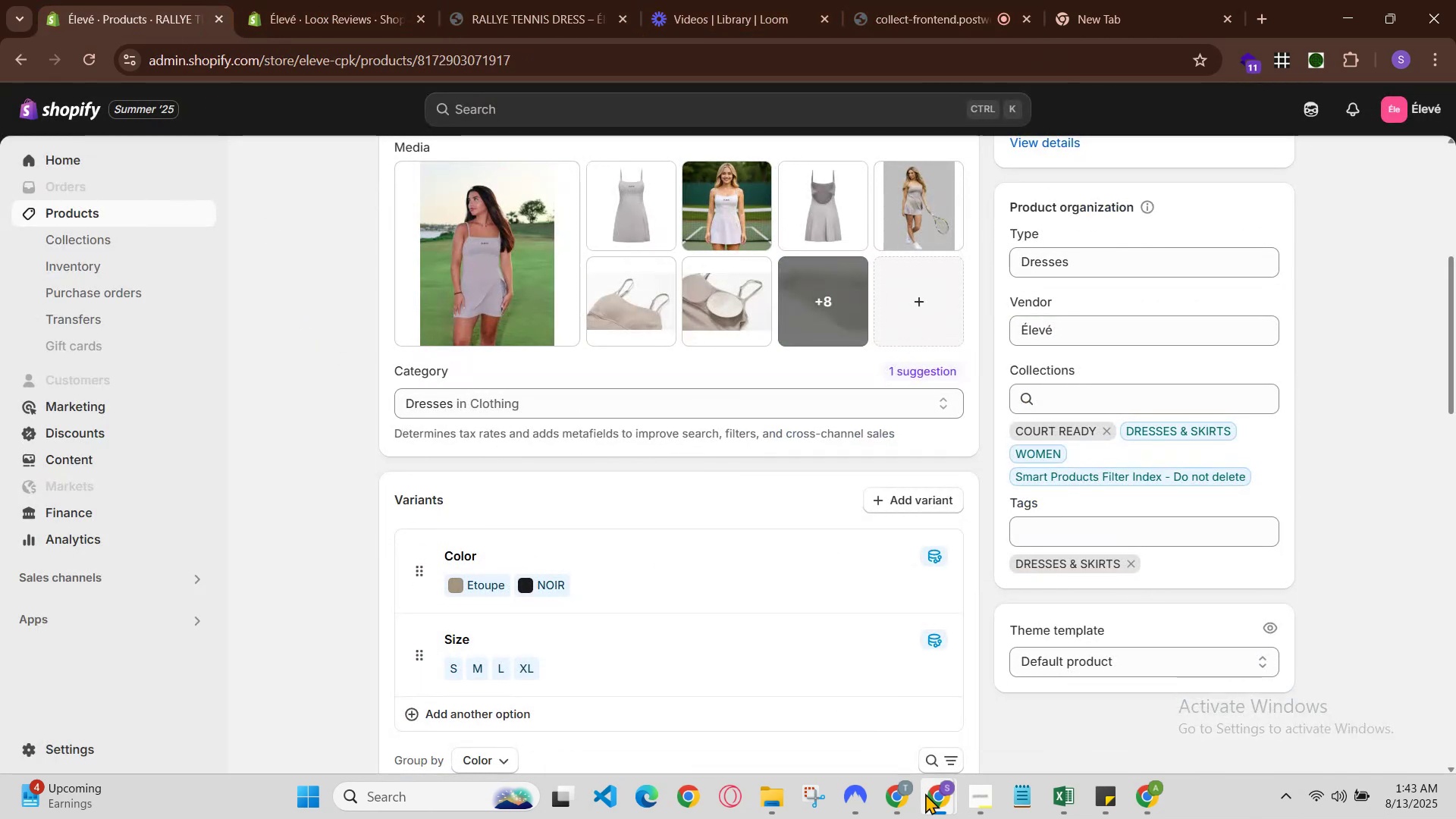 
left_click([928, 800])
 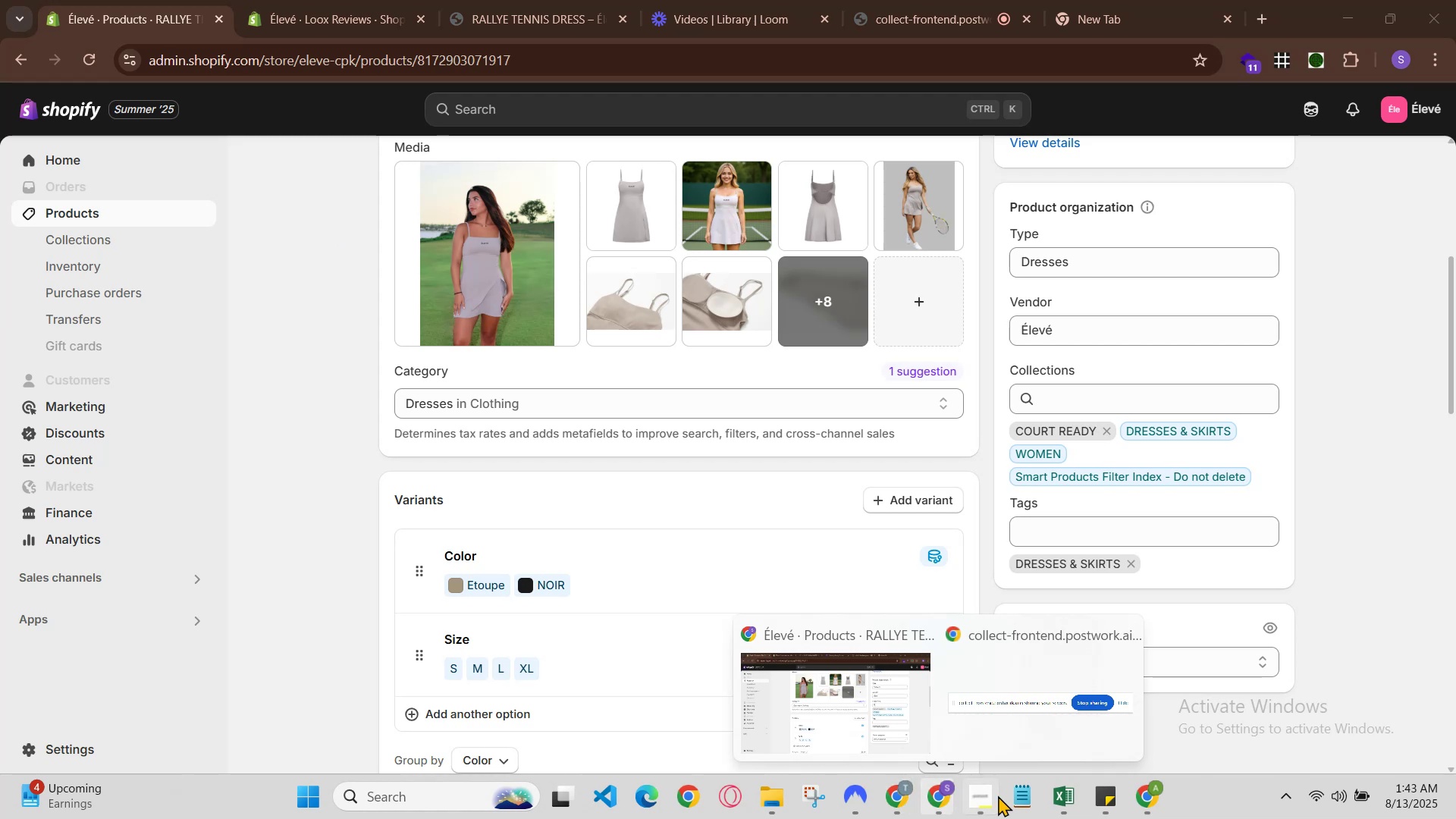 
left_click([1159, 795])
 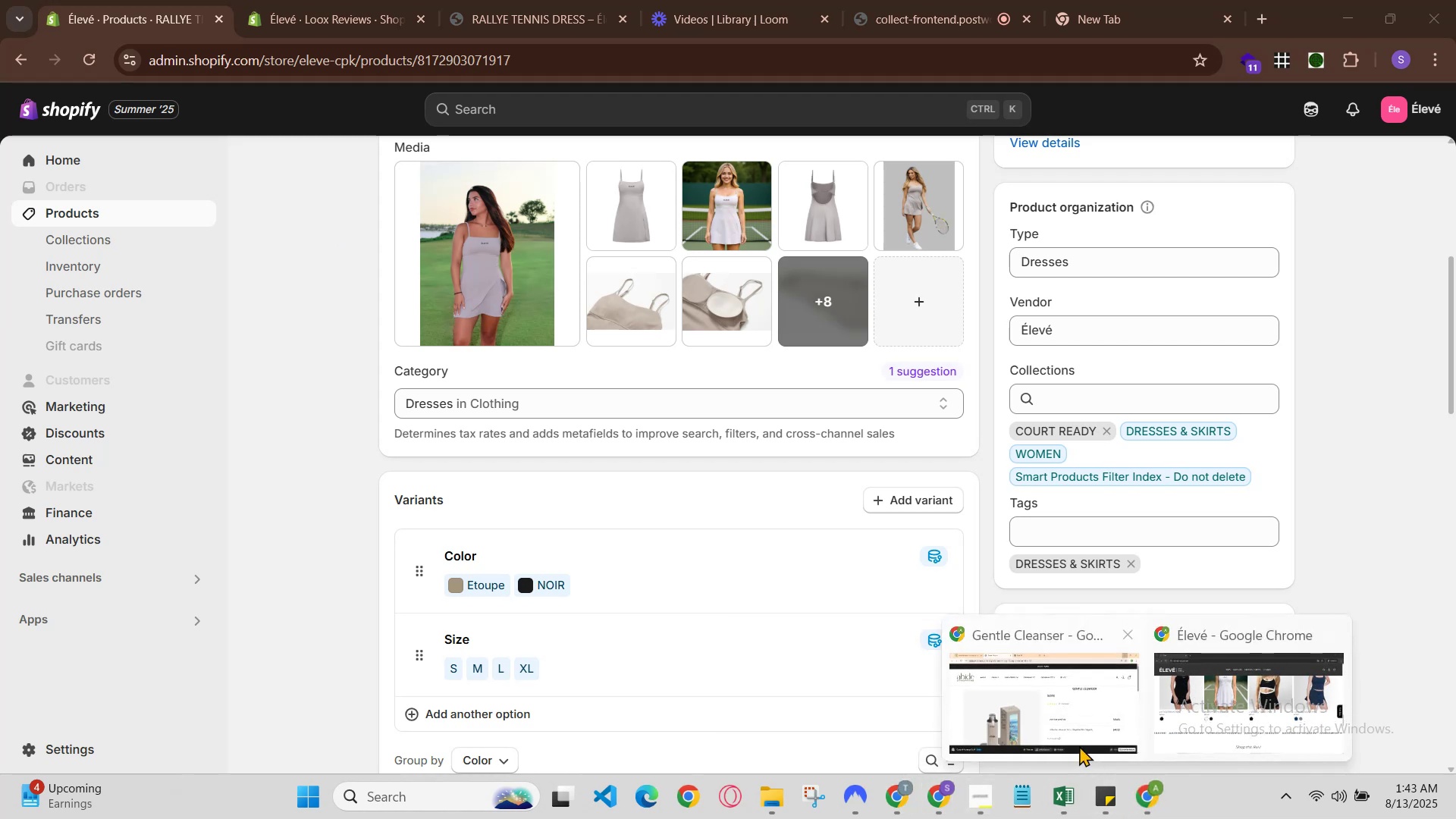 
left_click([1079, 739])
 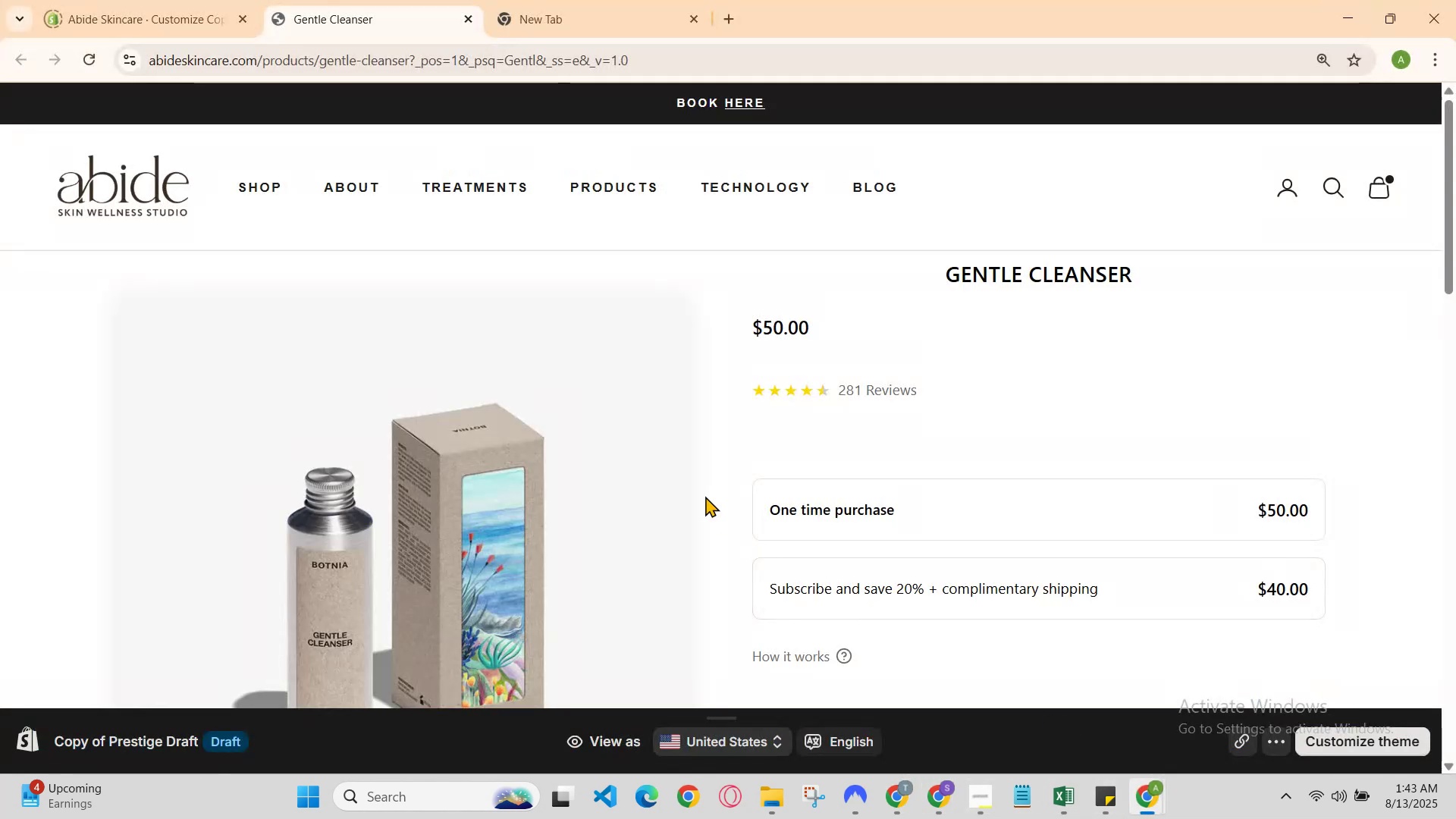 
scroll: coordinate [692, 478], scroll_direction: down, amount: 2.0
 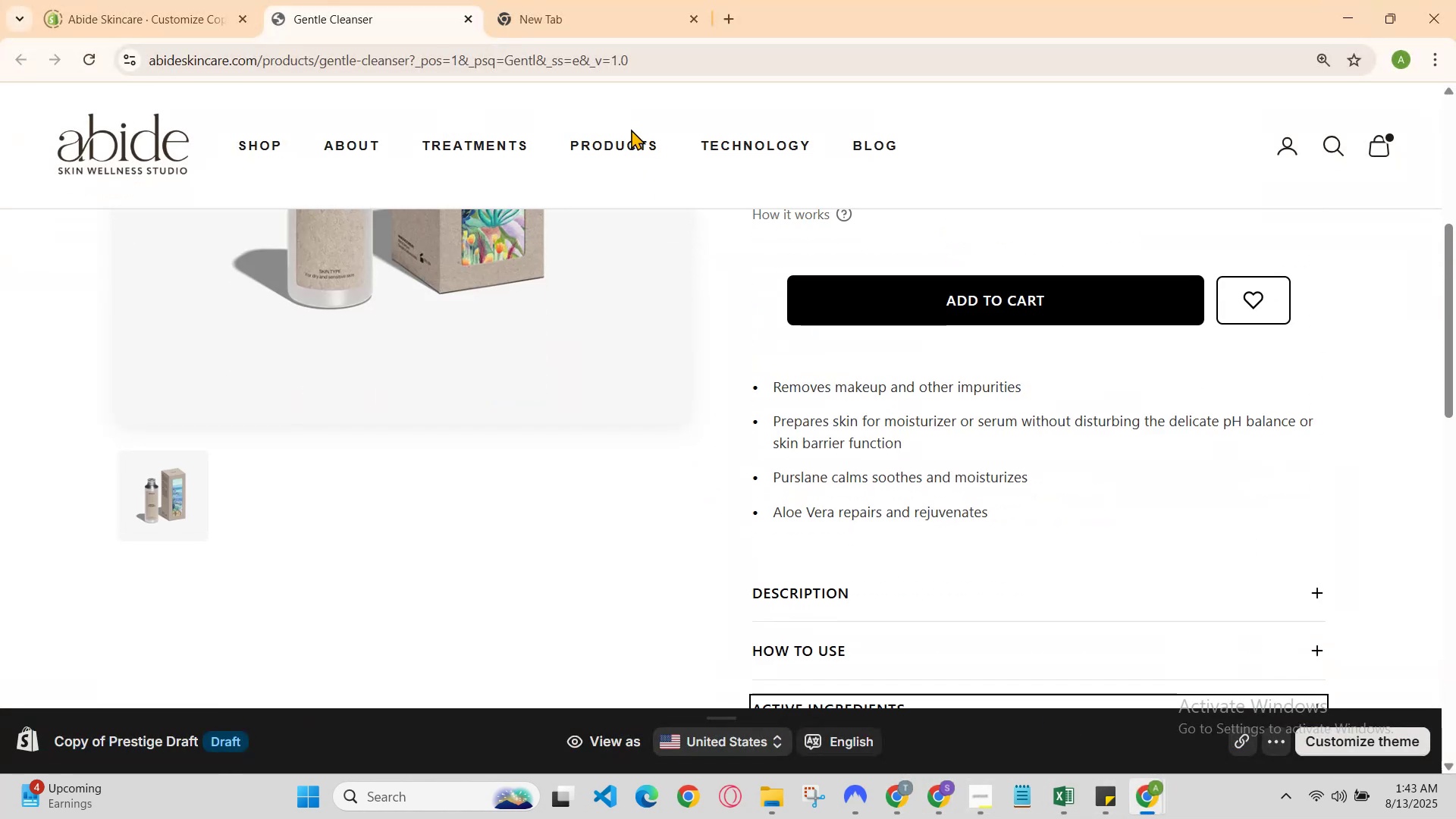 
left_click([645, 155])
 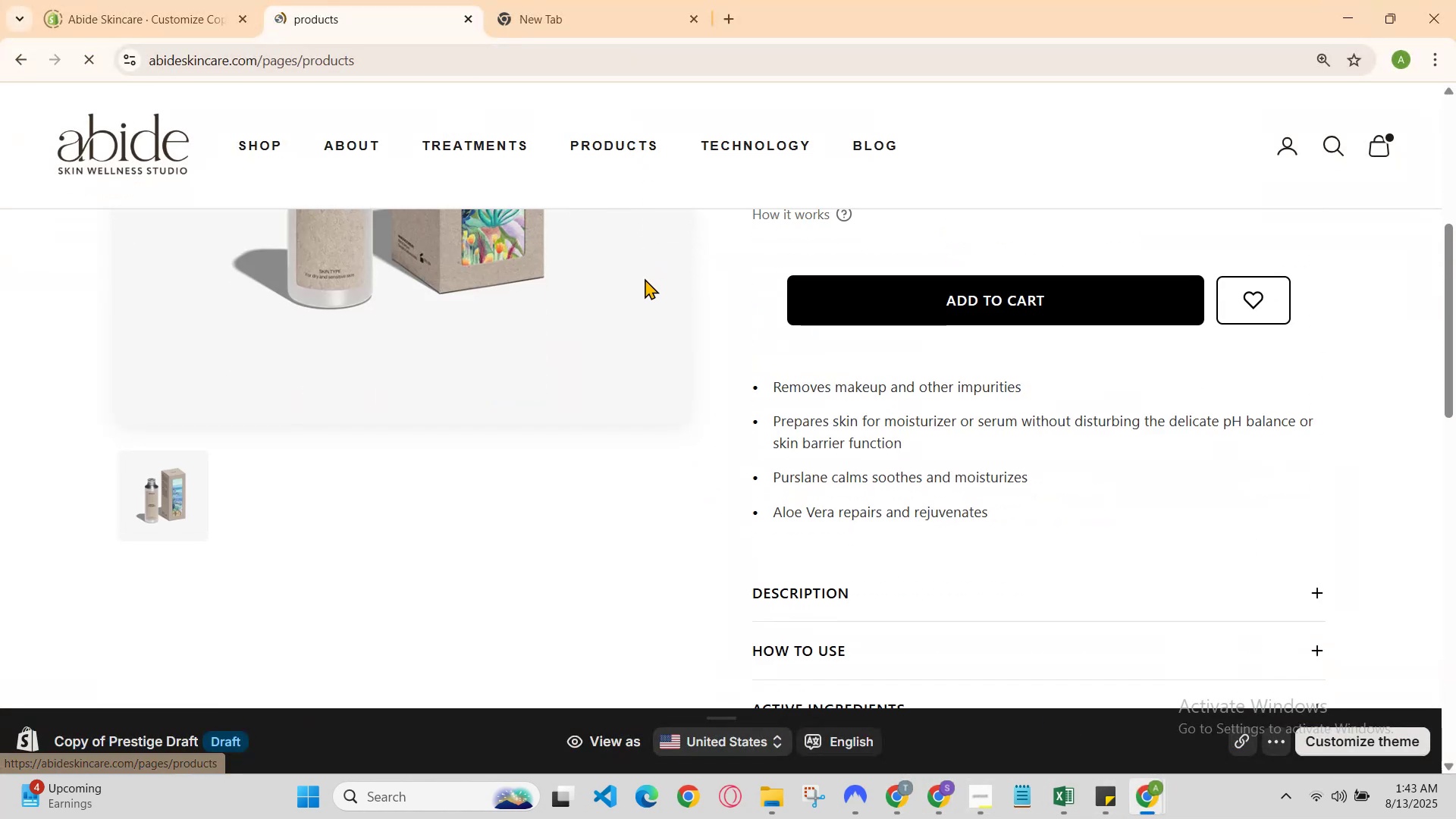 
scroll: coordinate [666, 429], scroll_direction: down, amount: 5.0
 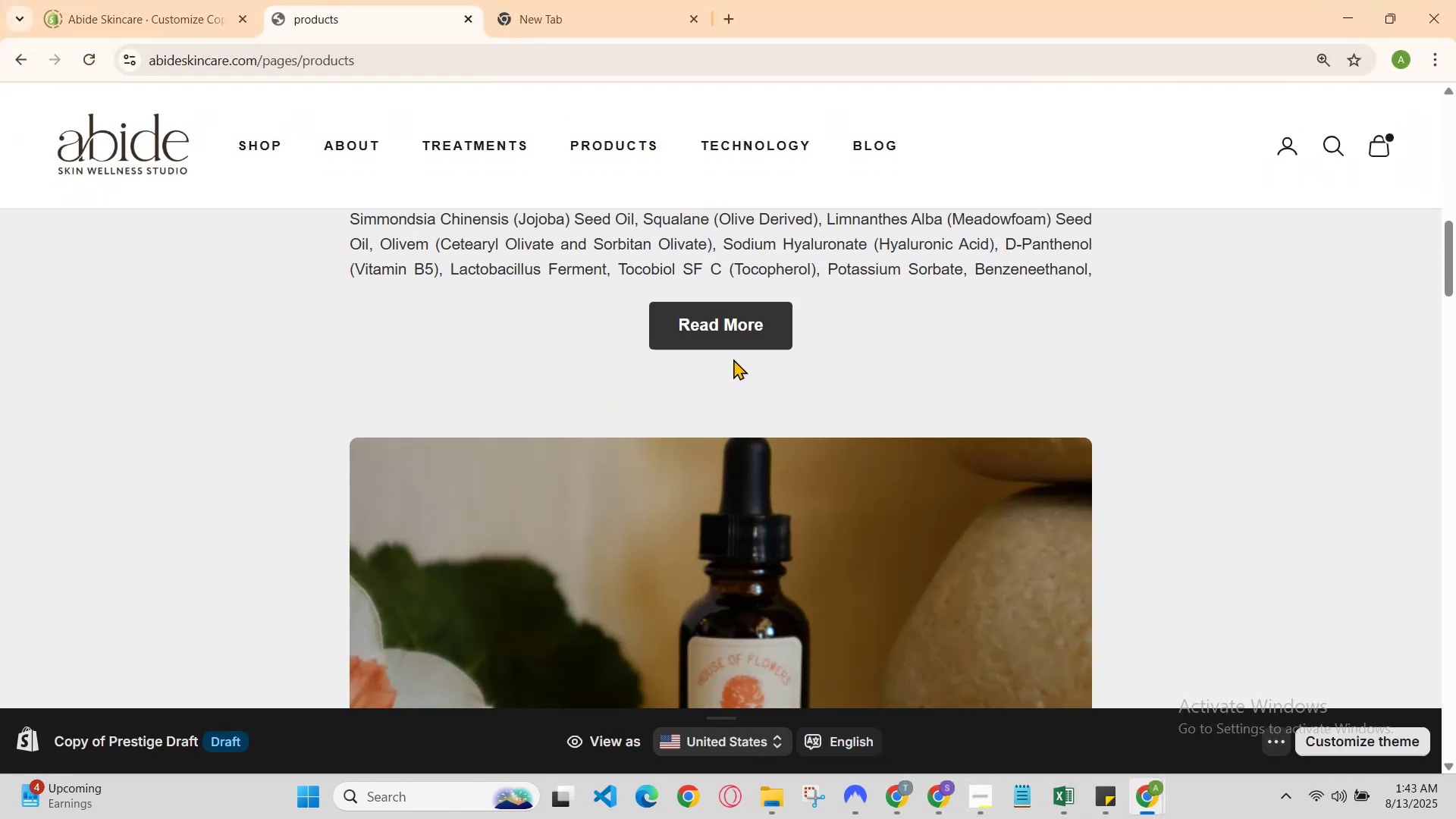 
left_click([739, 331])
 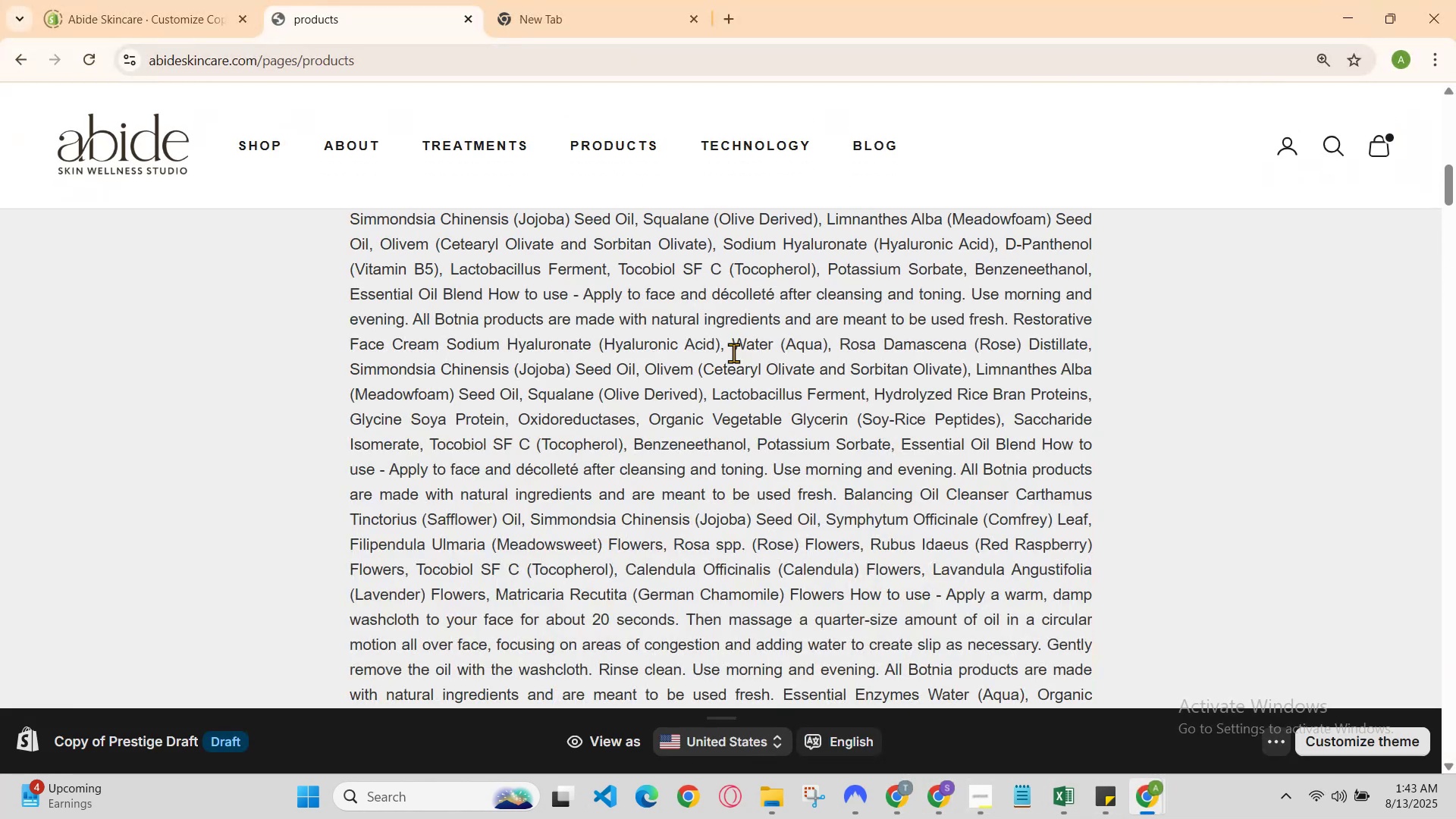 
scroll: coordinate [726, 441], scroll_direction: down, amount: 25.0
 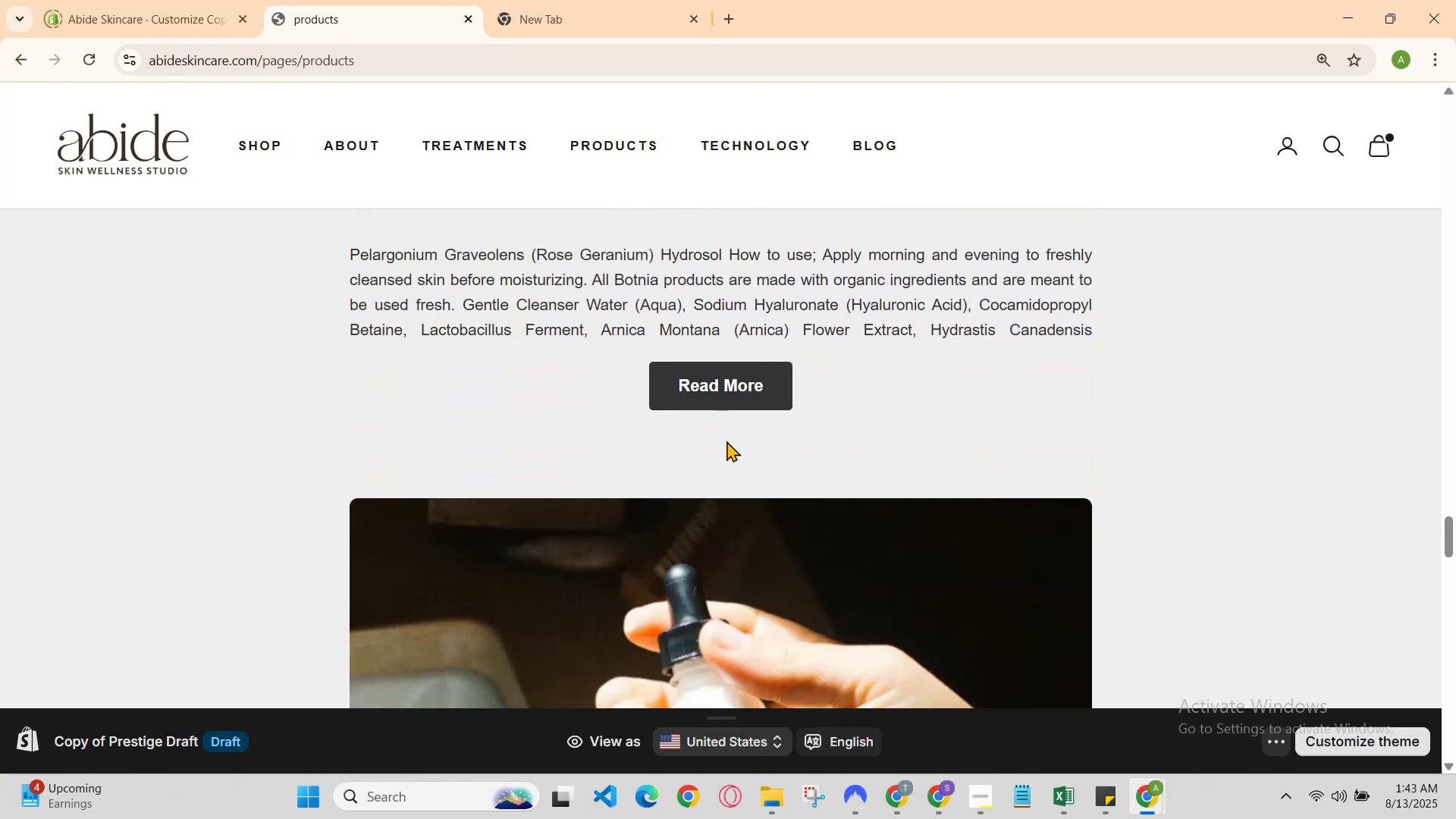 
scroll: coordinate [726, 441], scroll_direction: up, amount: 3.0
 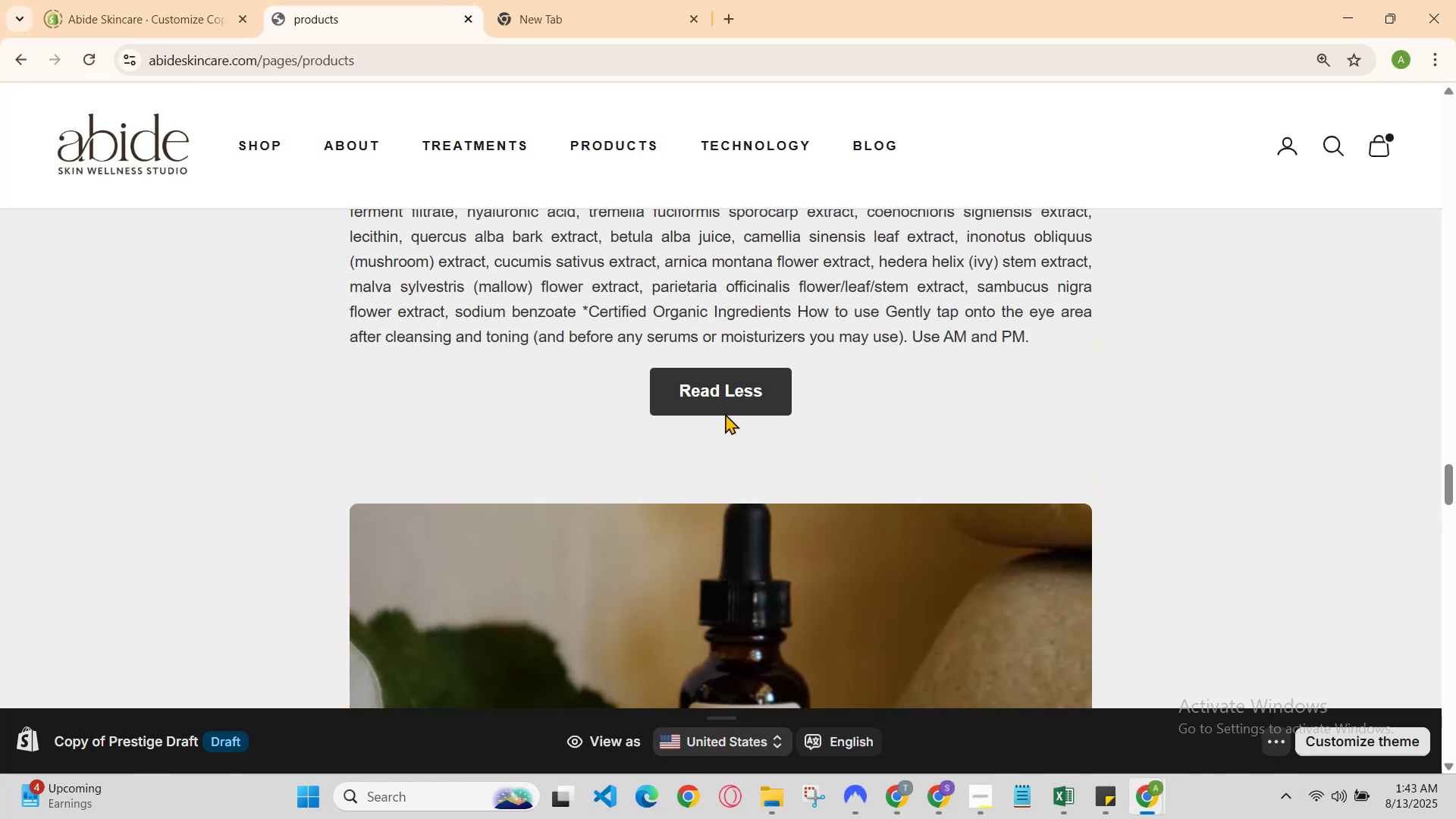 
left_click([725, 385])
 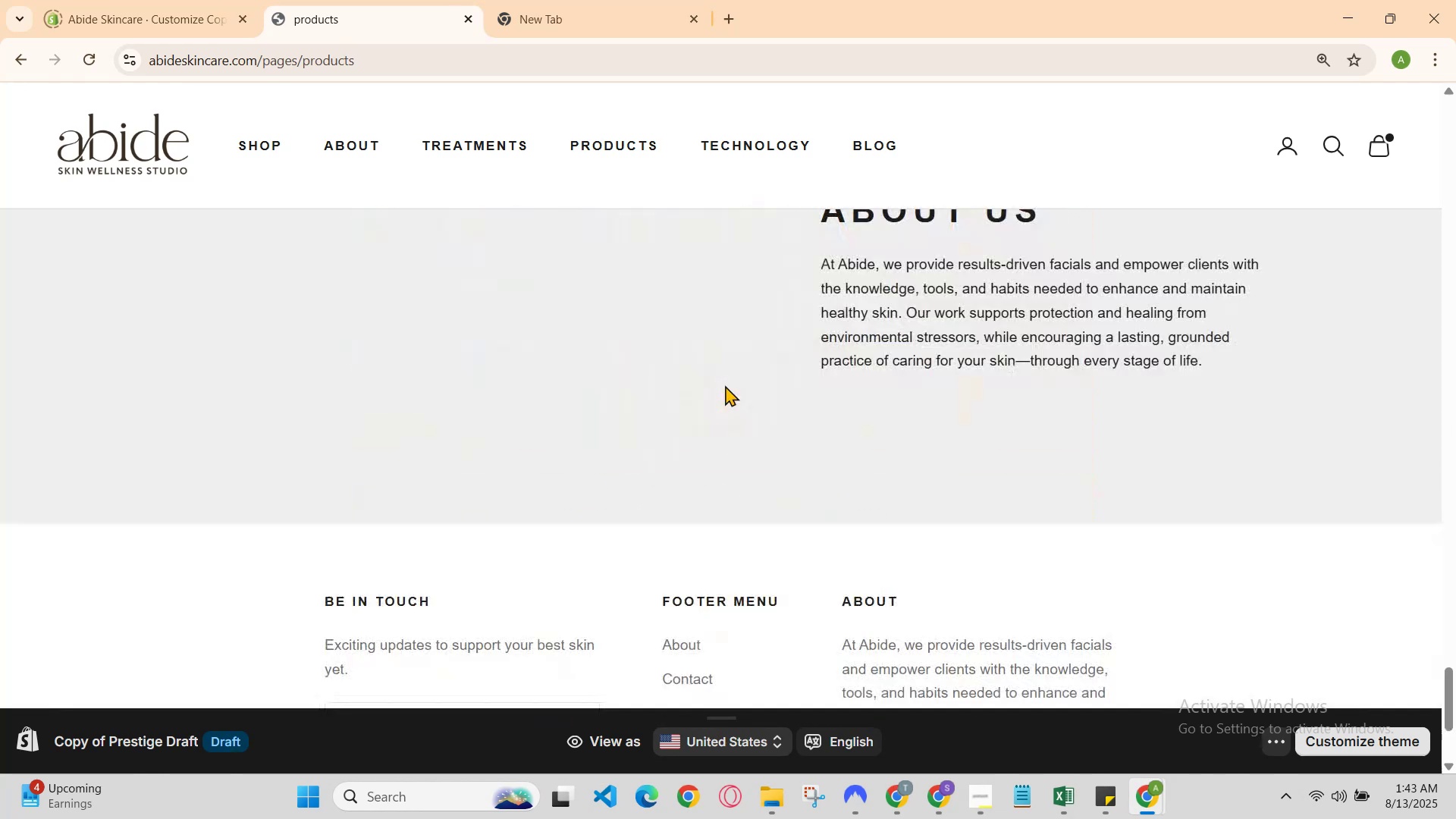 
scroll: coordinate [725, 385], scroll_direction: up, amount: 3.0
 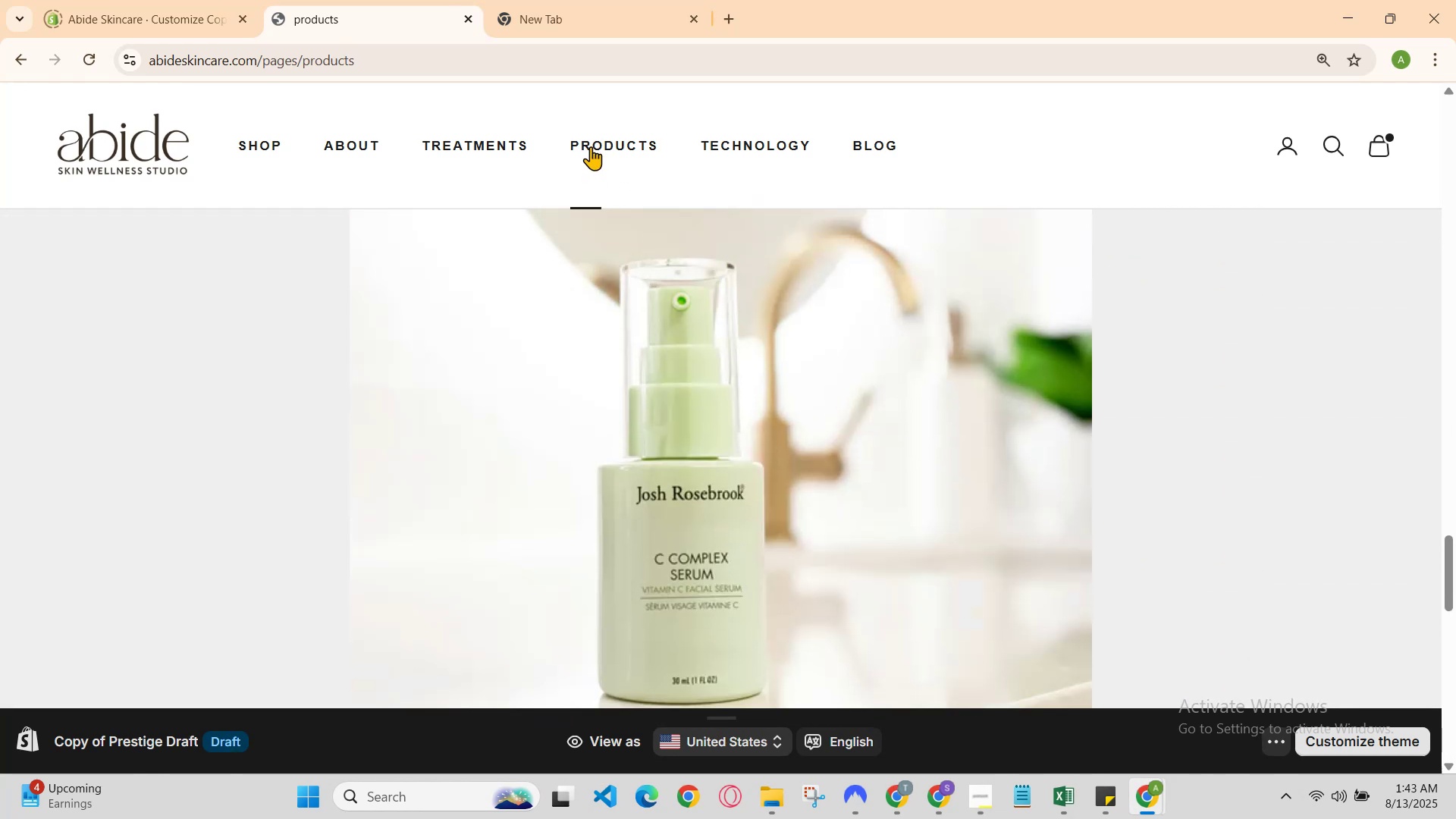 
left_click([591, 146])
 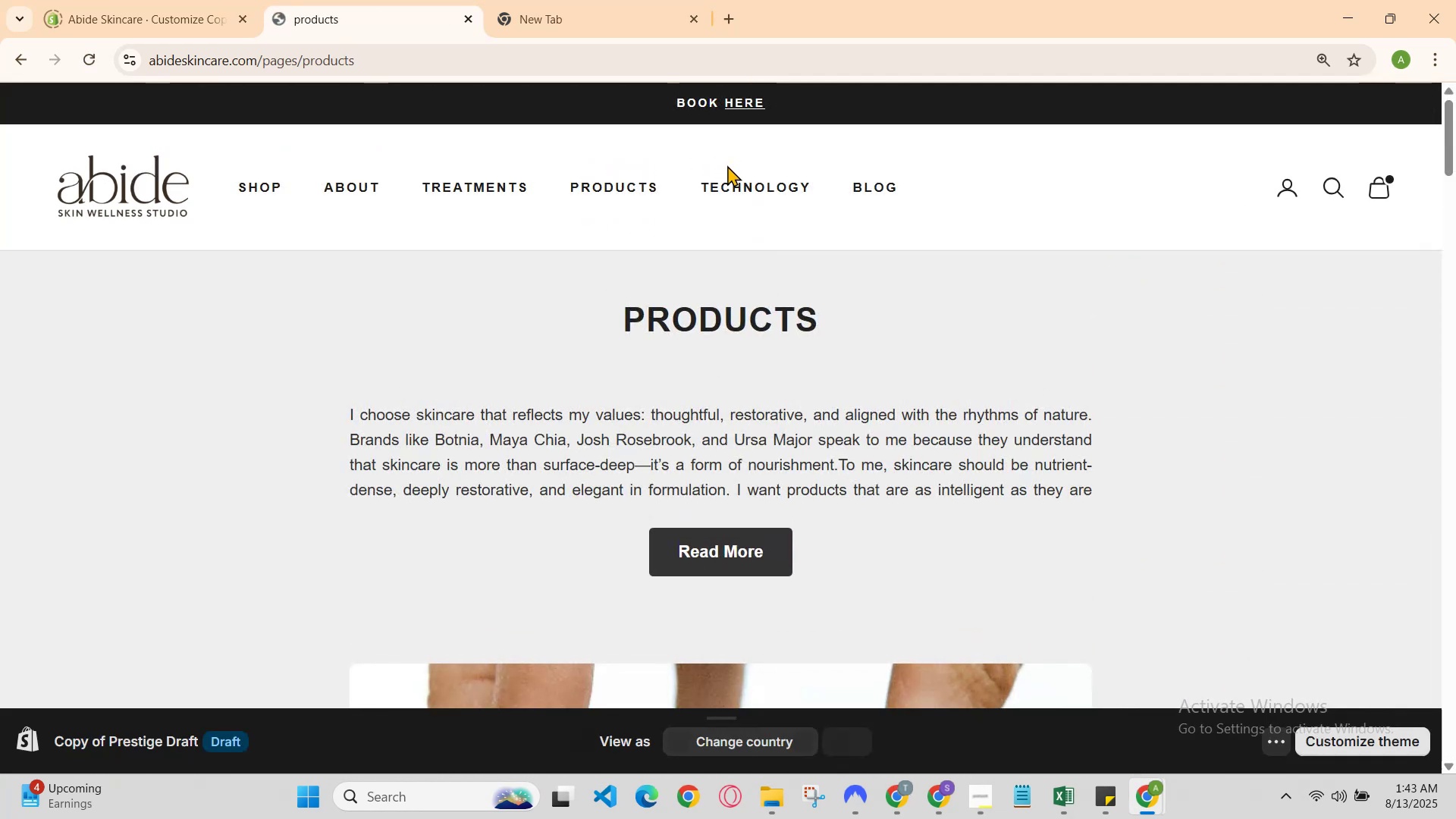 
left_click([731, 214])
 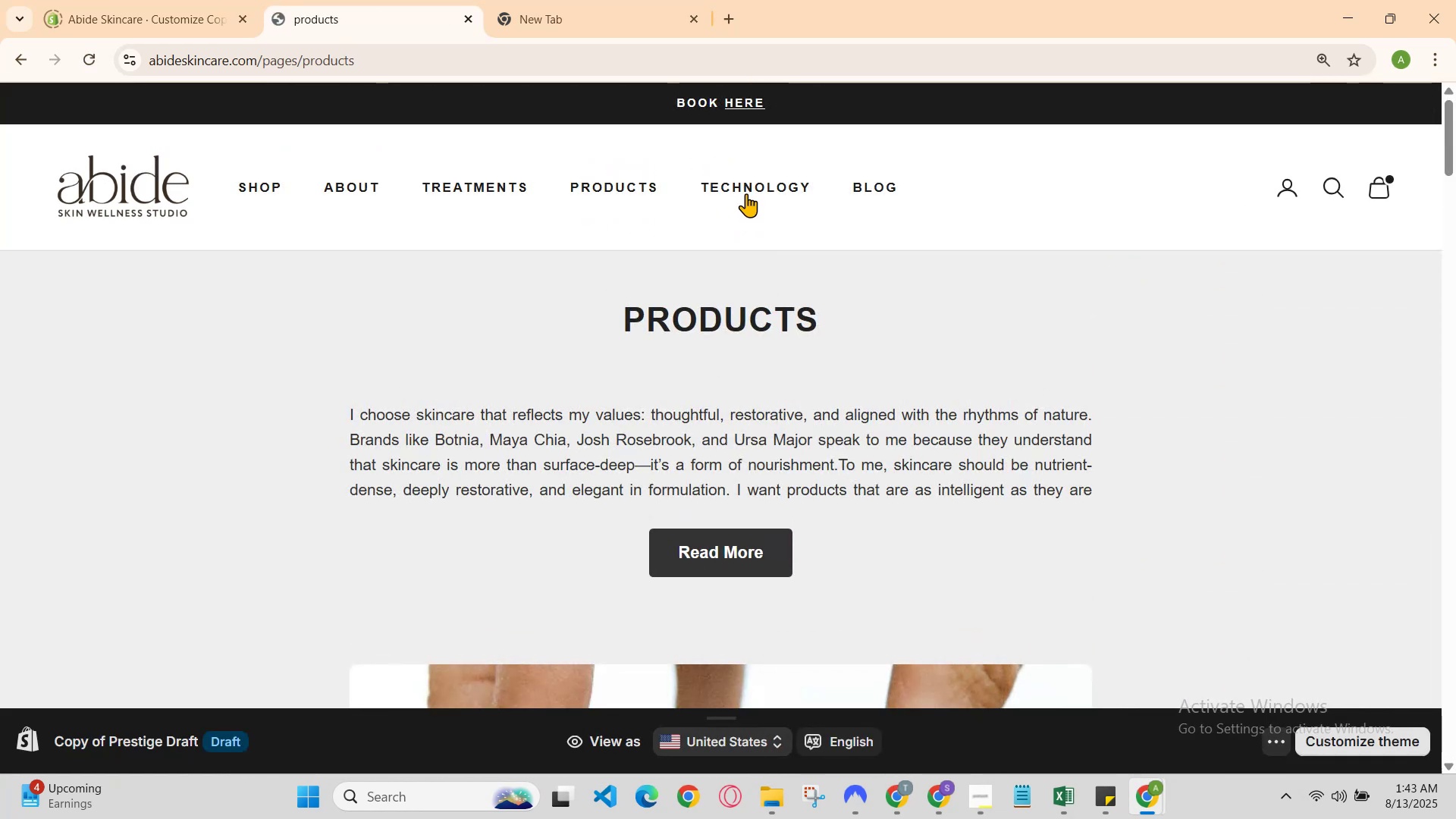 
left_click([751, 186])
 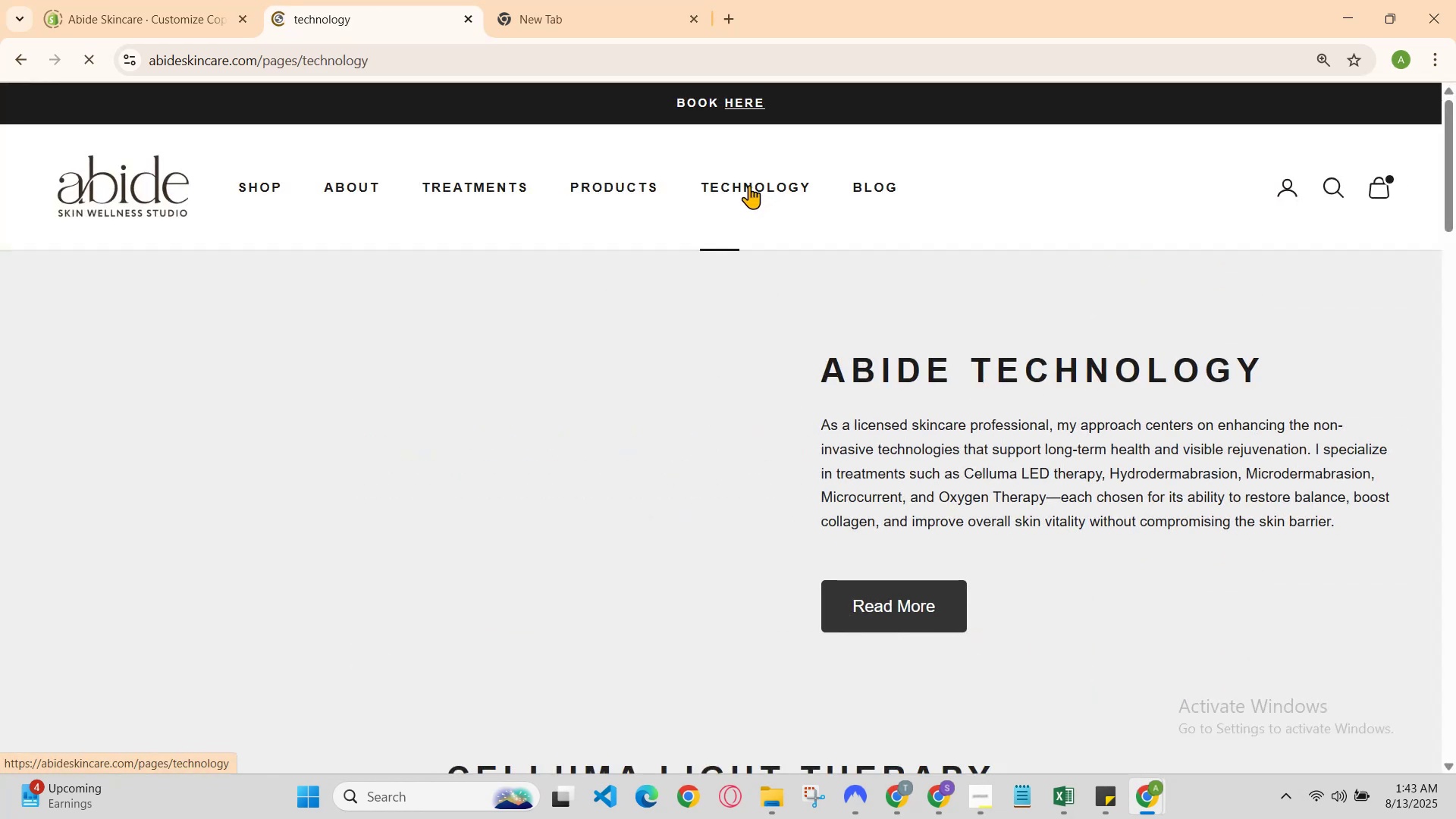 
scroll: coordinate [723, 249], scroll_direction: down, amount: 4.0
 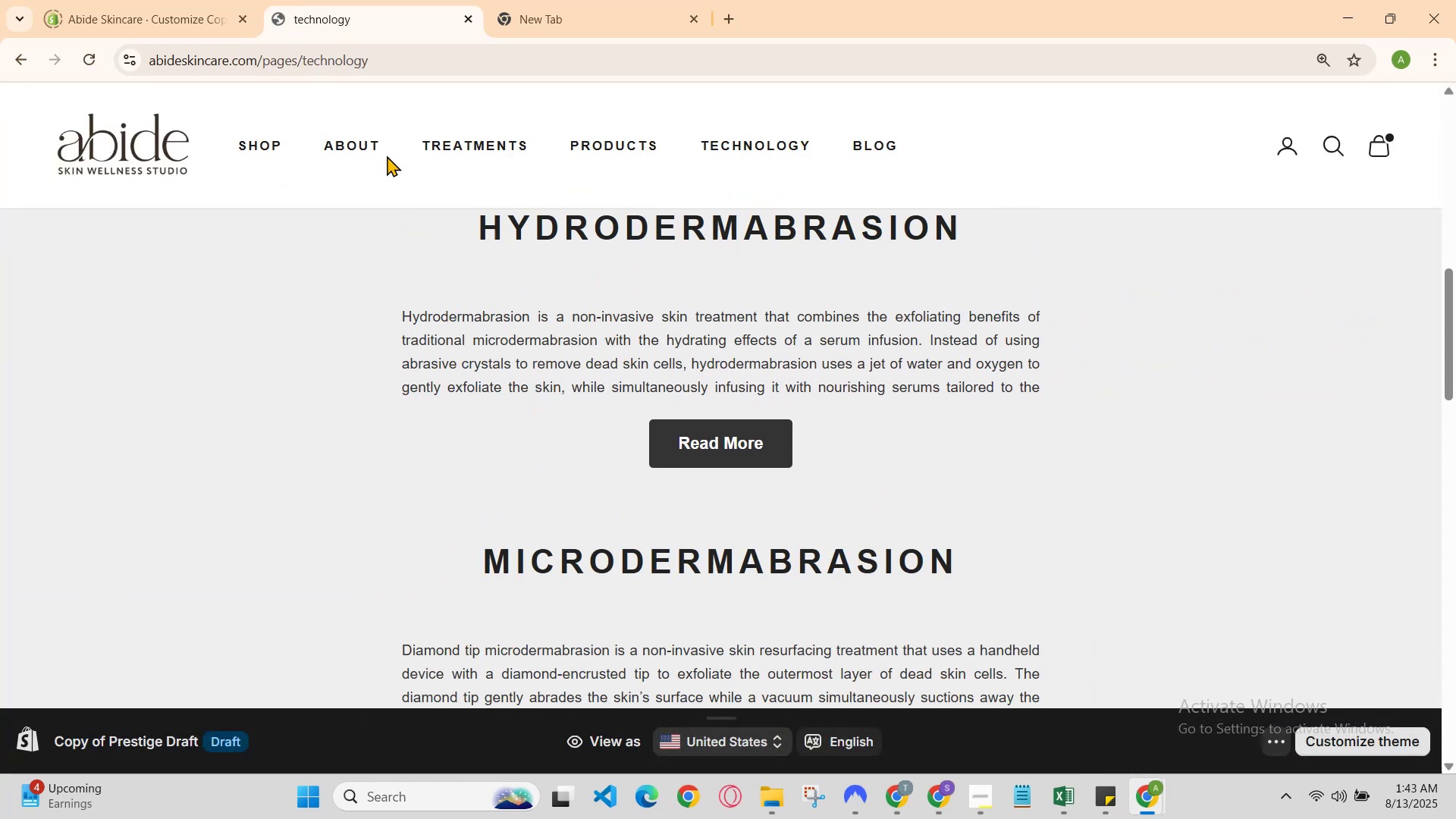 
left_click([348, 148])
 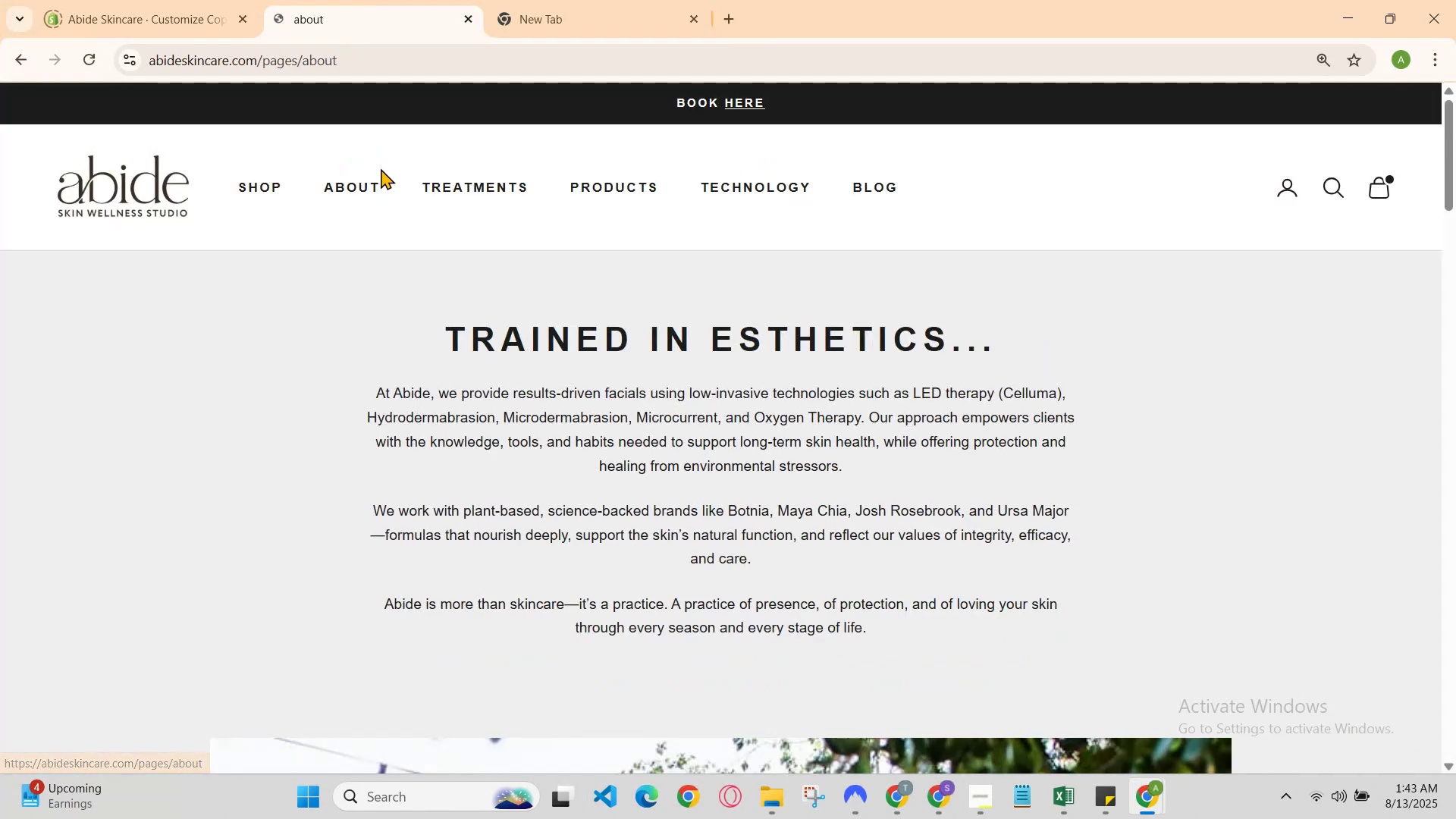 
scroll: coordinate [438, 337], scroll_direction: down, amount: 11.0
 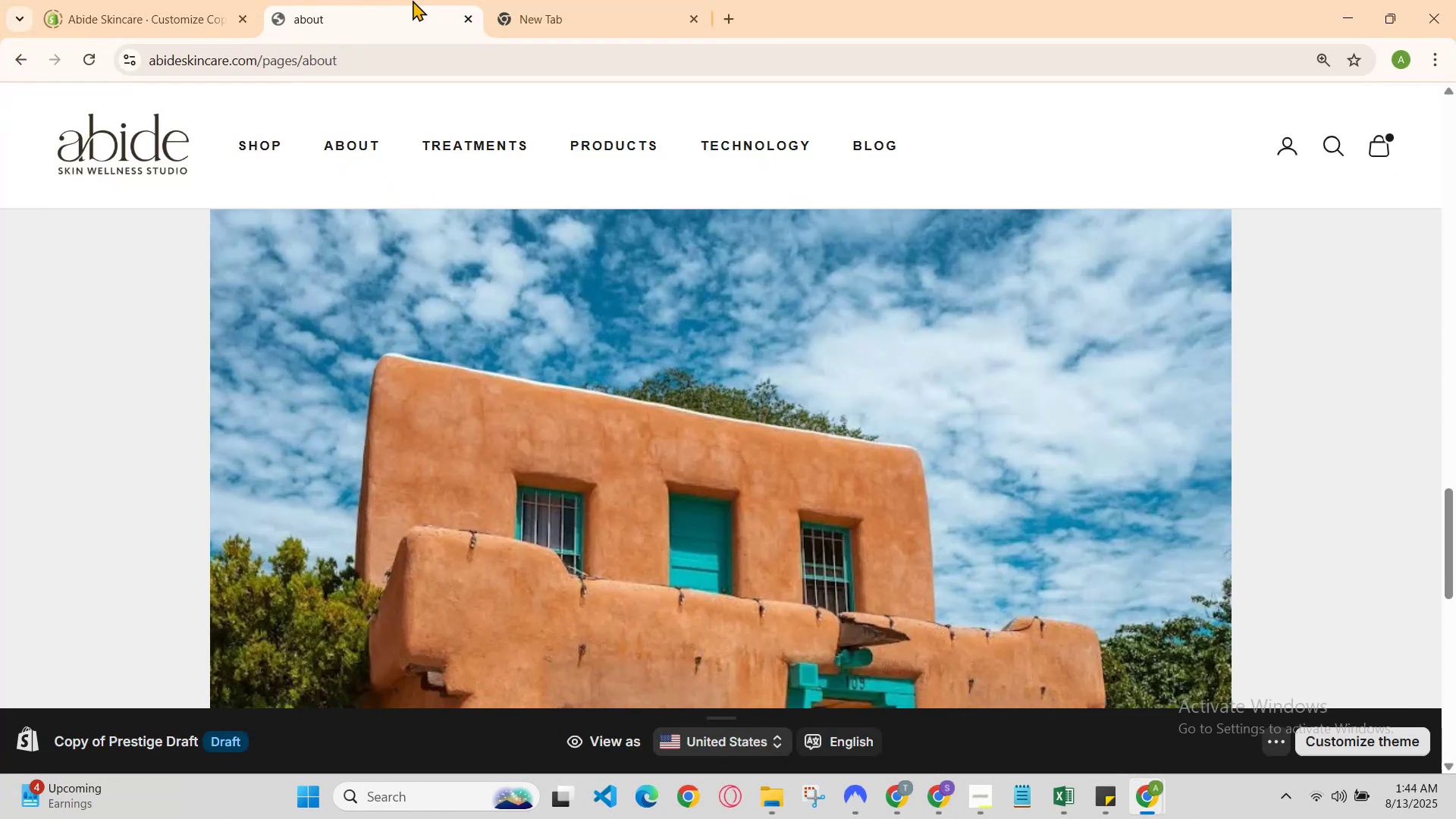 
left_click([238, 136])
 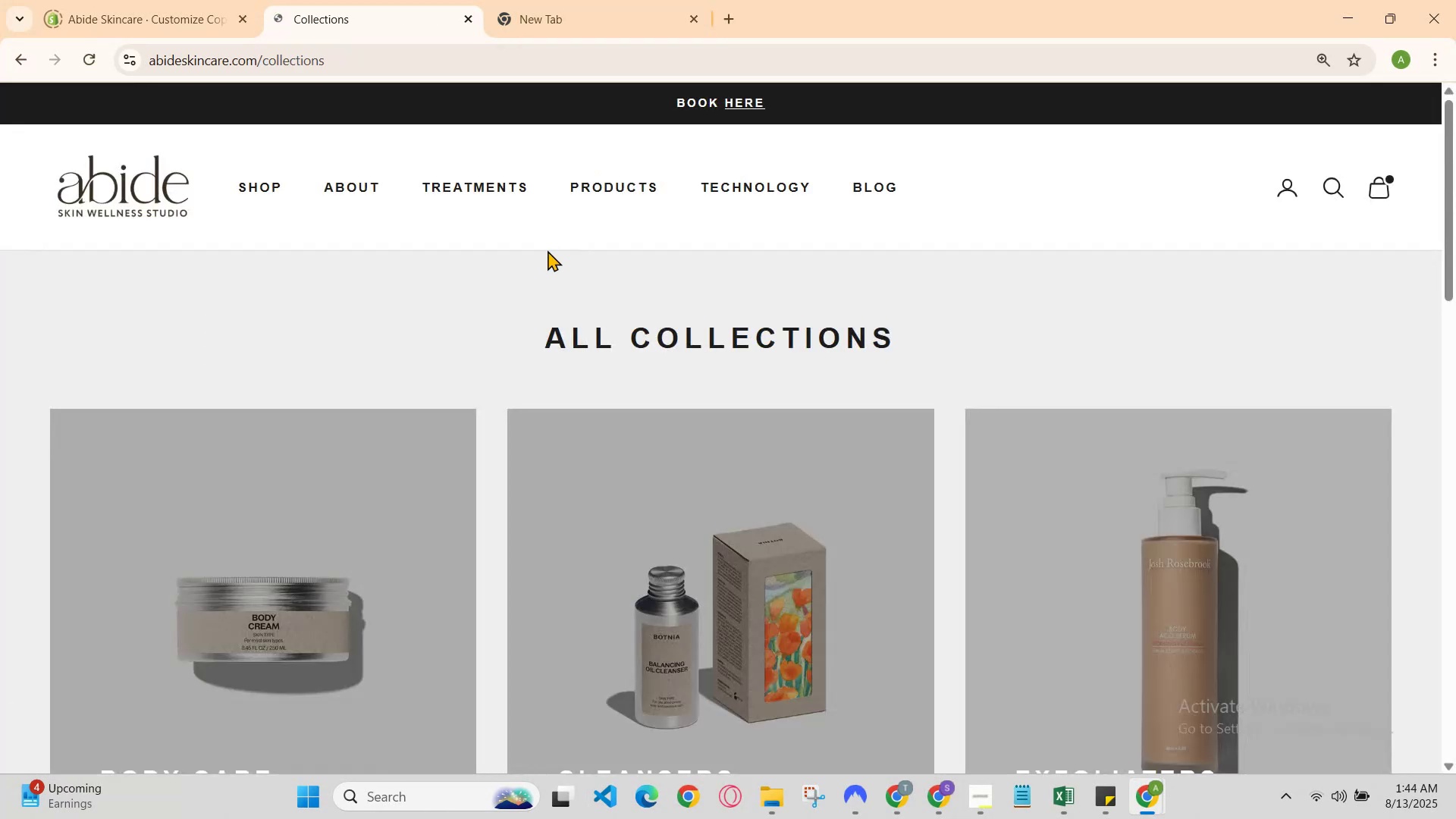 
scroll: coordinate [740, 381], scroll_direction: down, amount: 2.0
 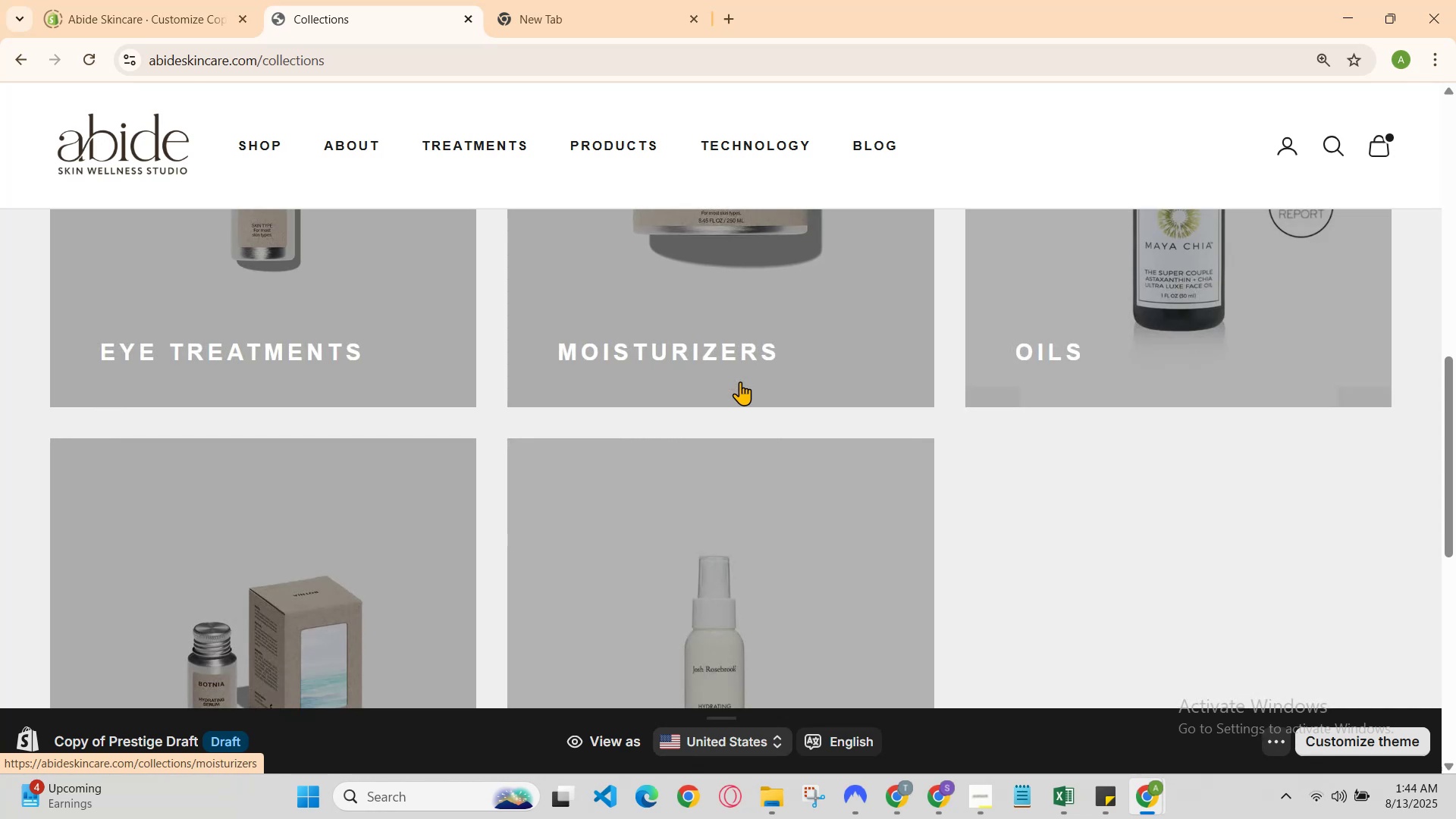 
left_click([780, 276])
 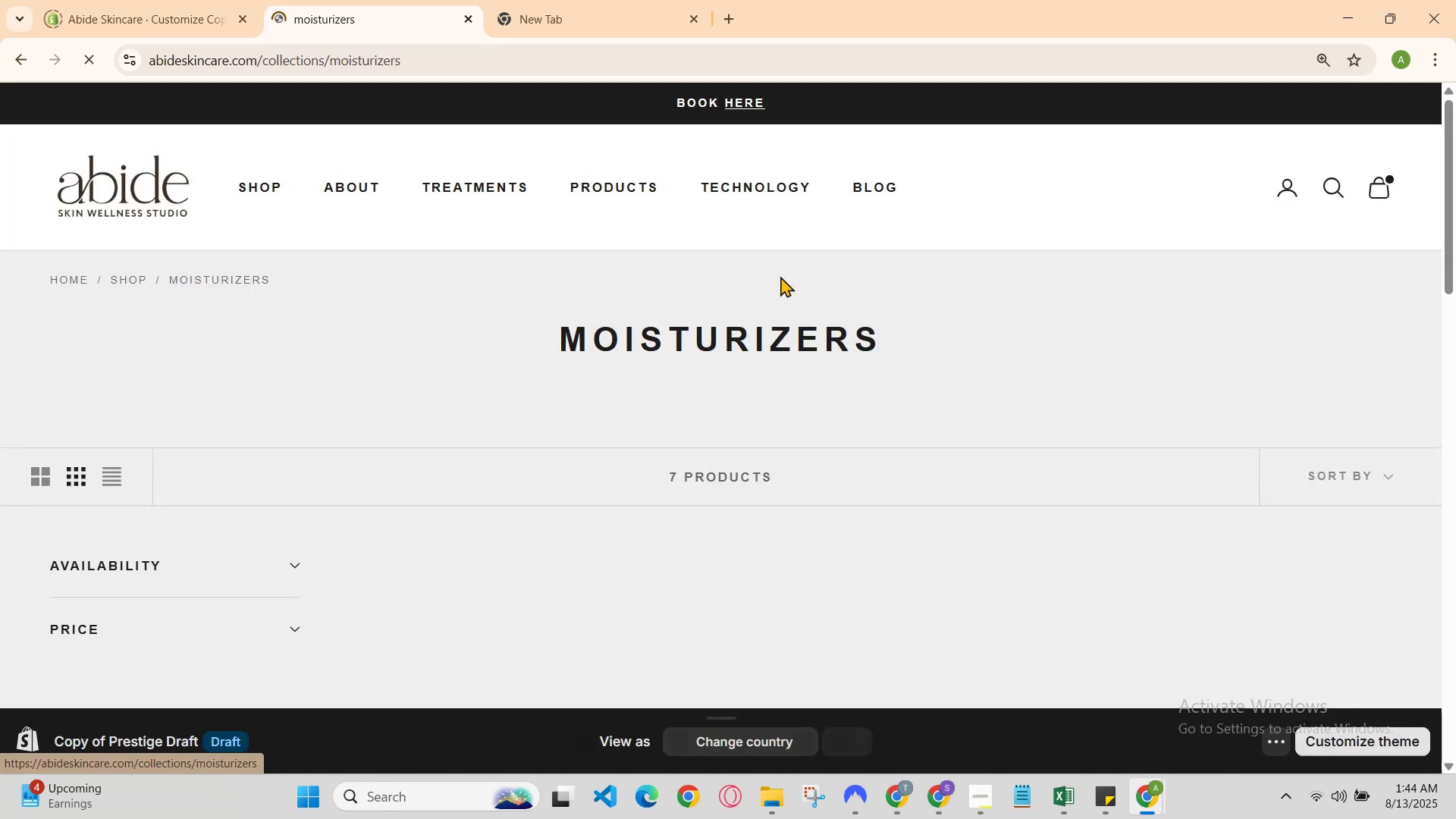 
scroll: coordinate [774, 350], scroll_direction: down, amount: 8.0
 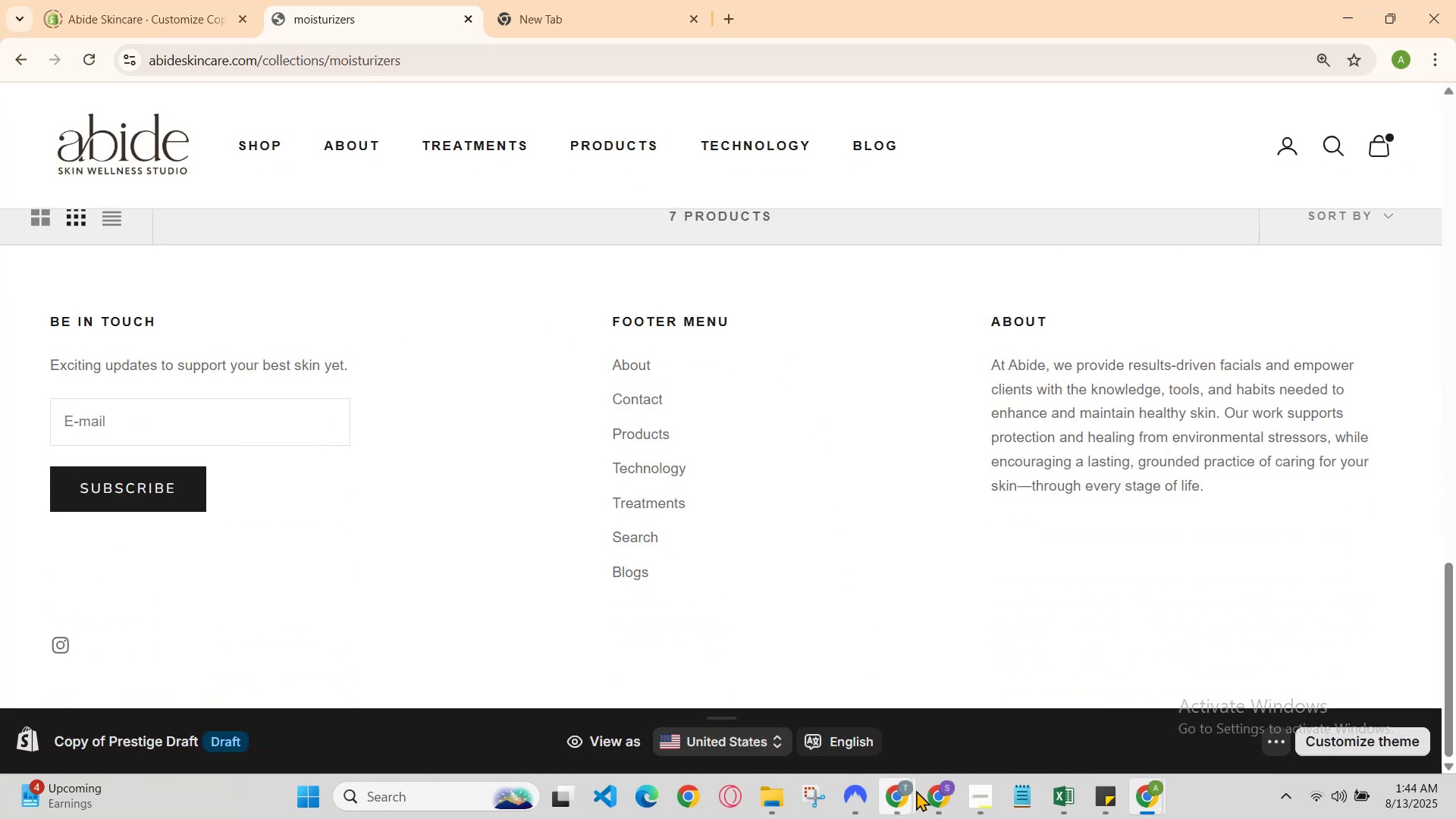 
left_click([929, 794])
 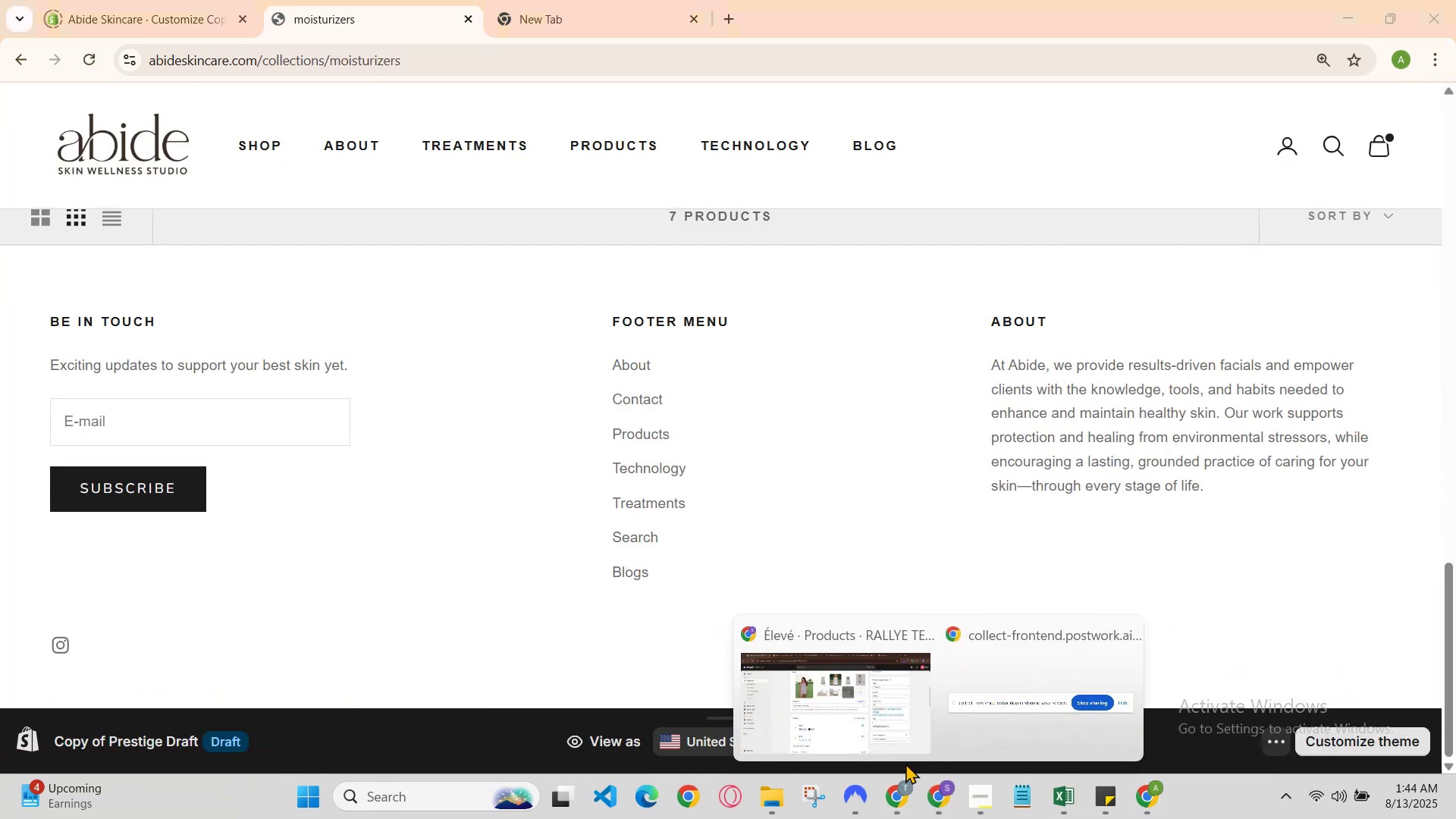 
left_click([895, 744])
 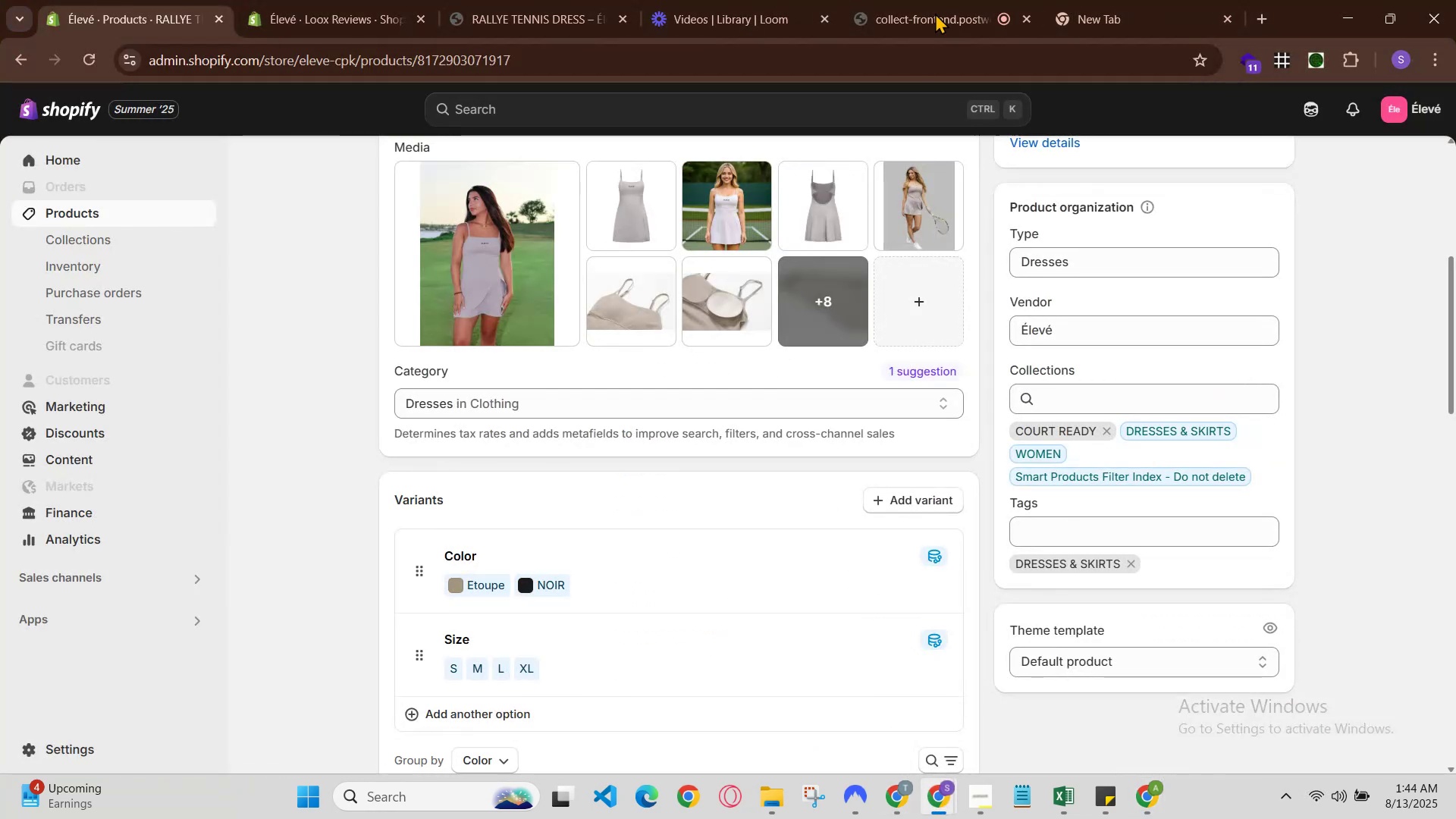 
left_click([946, 0])
 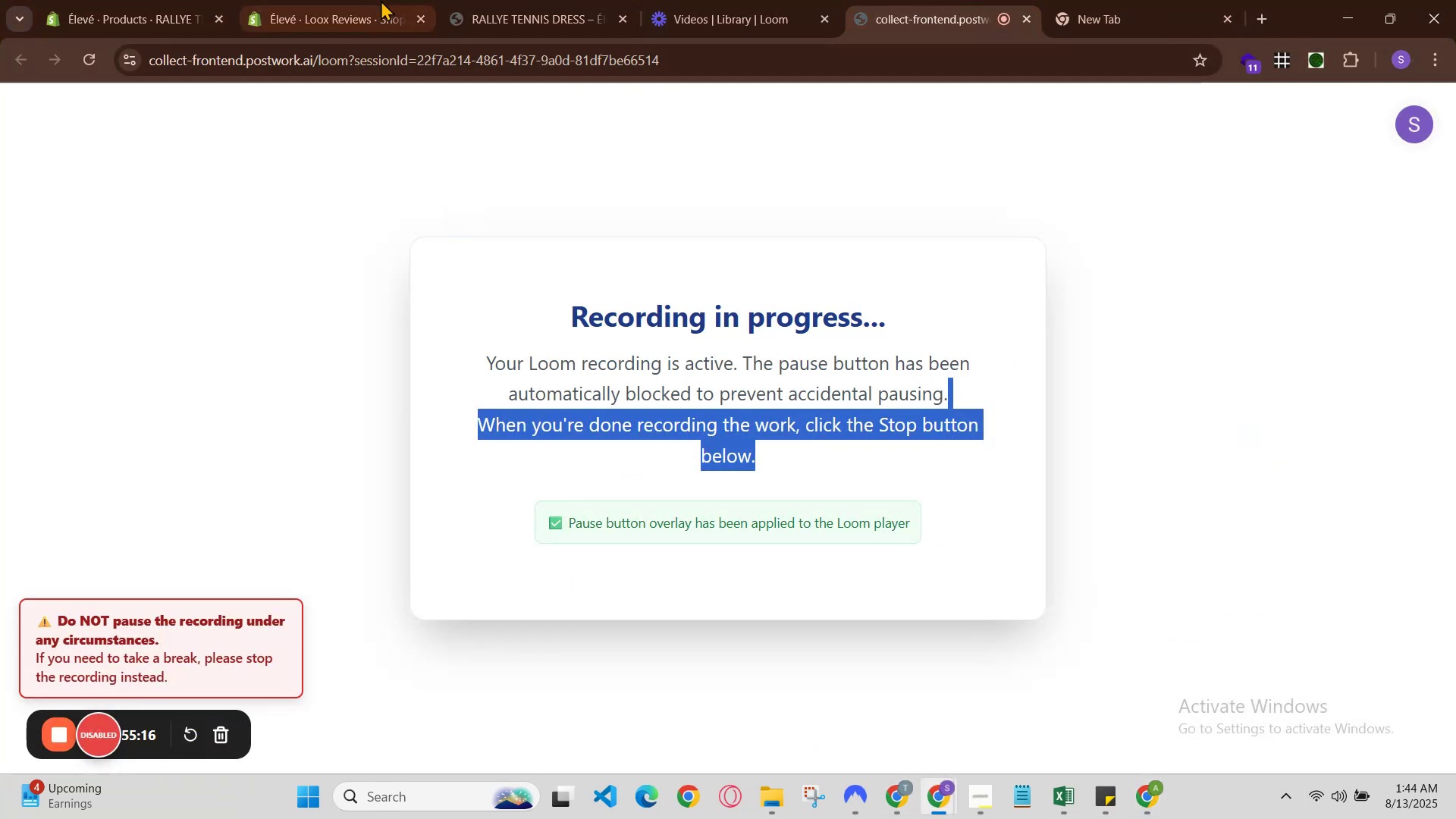 
left_click([354, 0])
 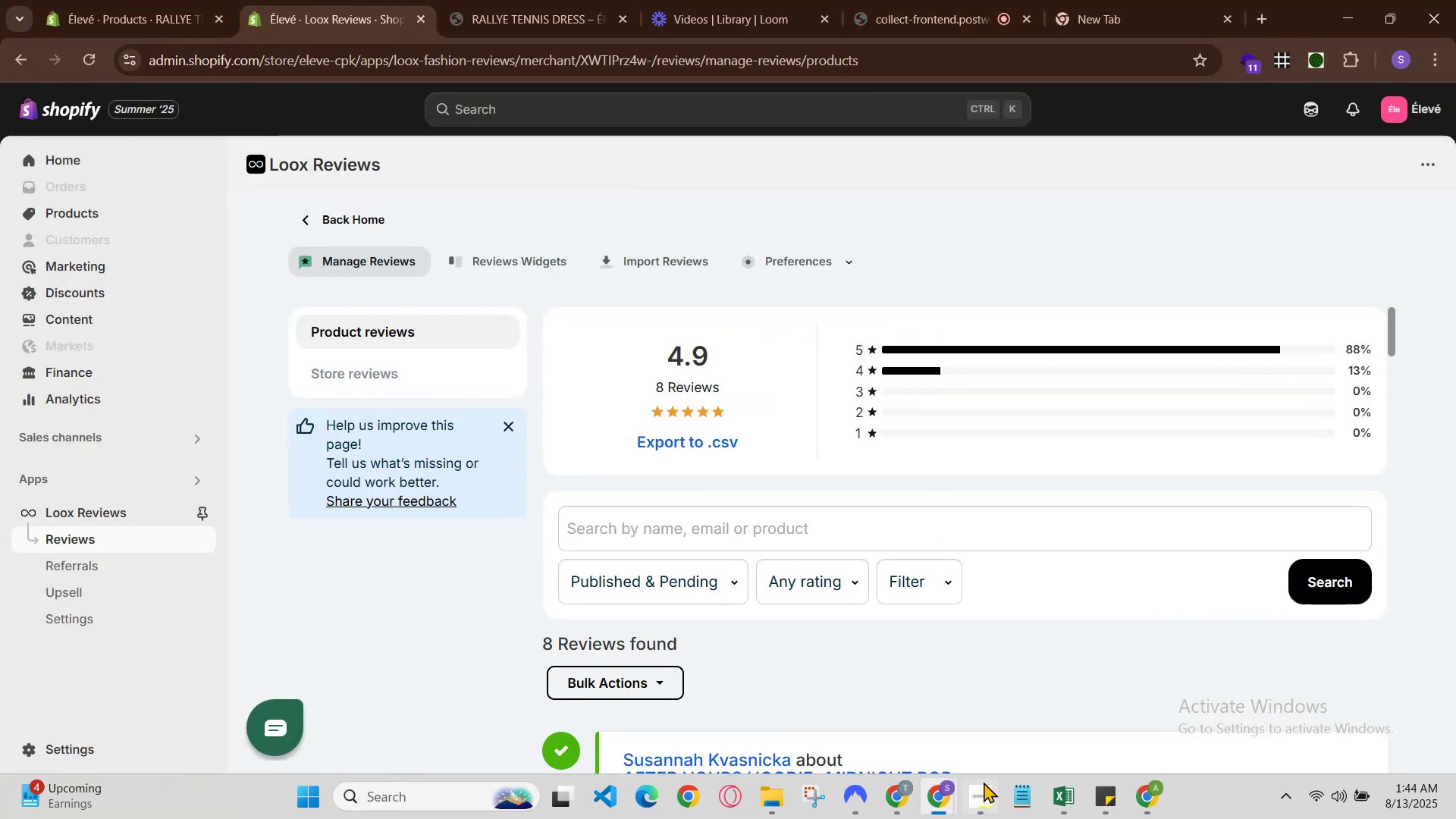 
left_click([942, 802])
 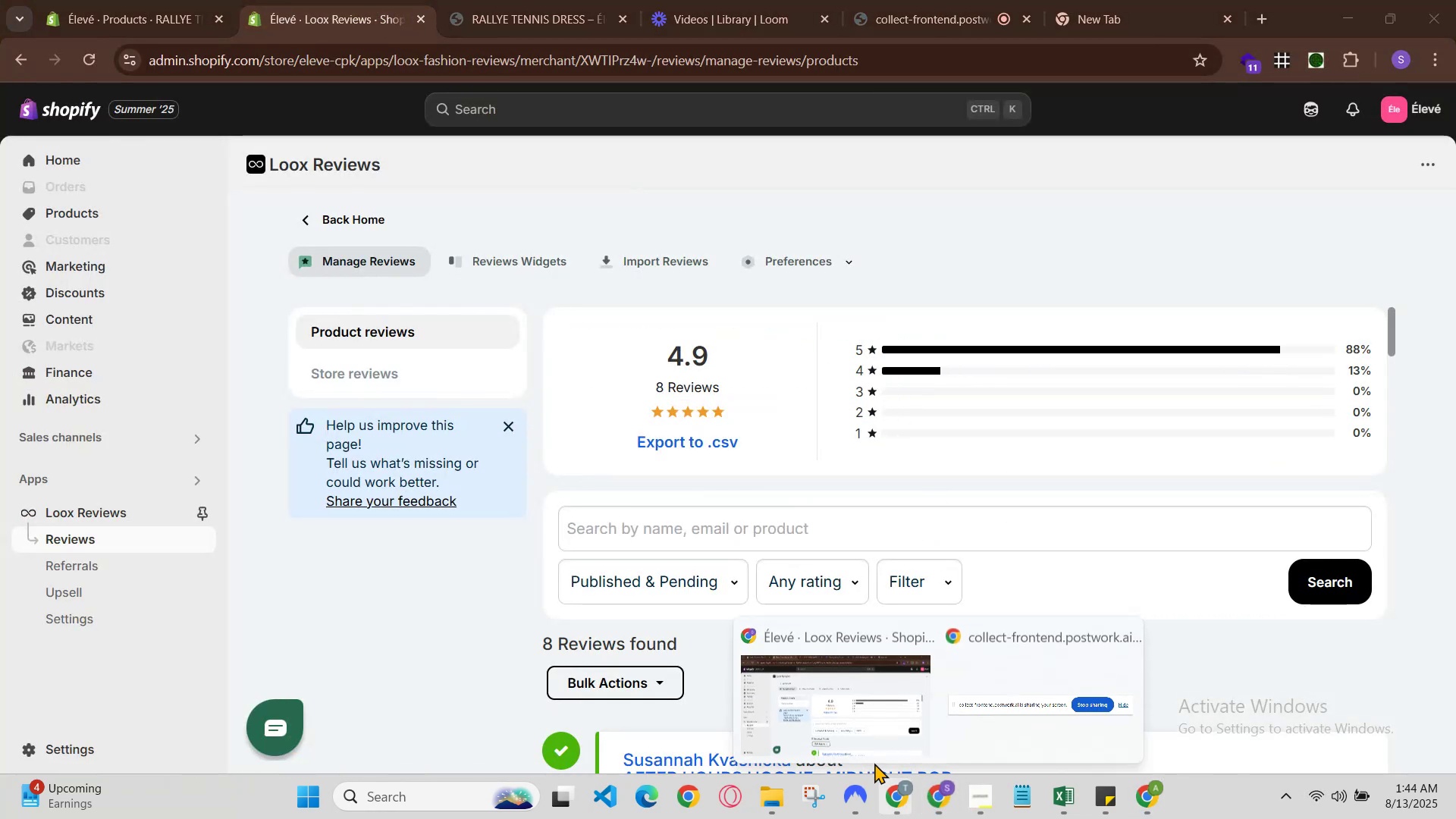 
left_click([829, 736])
 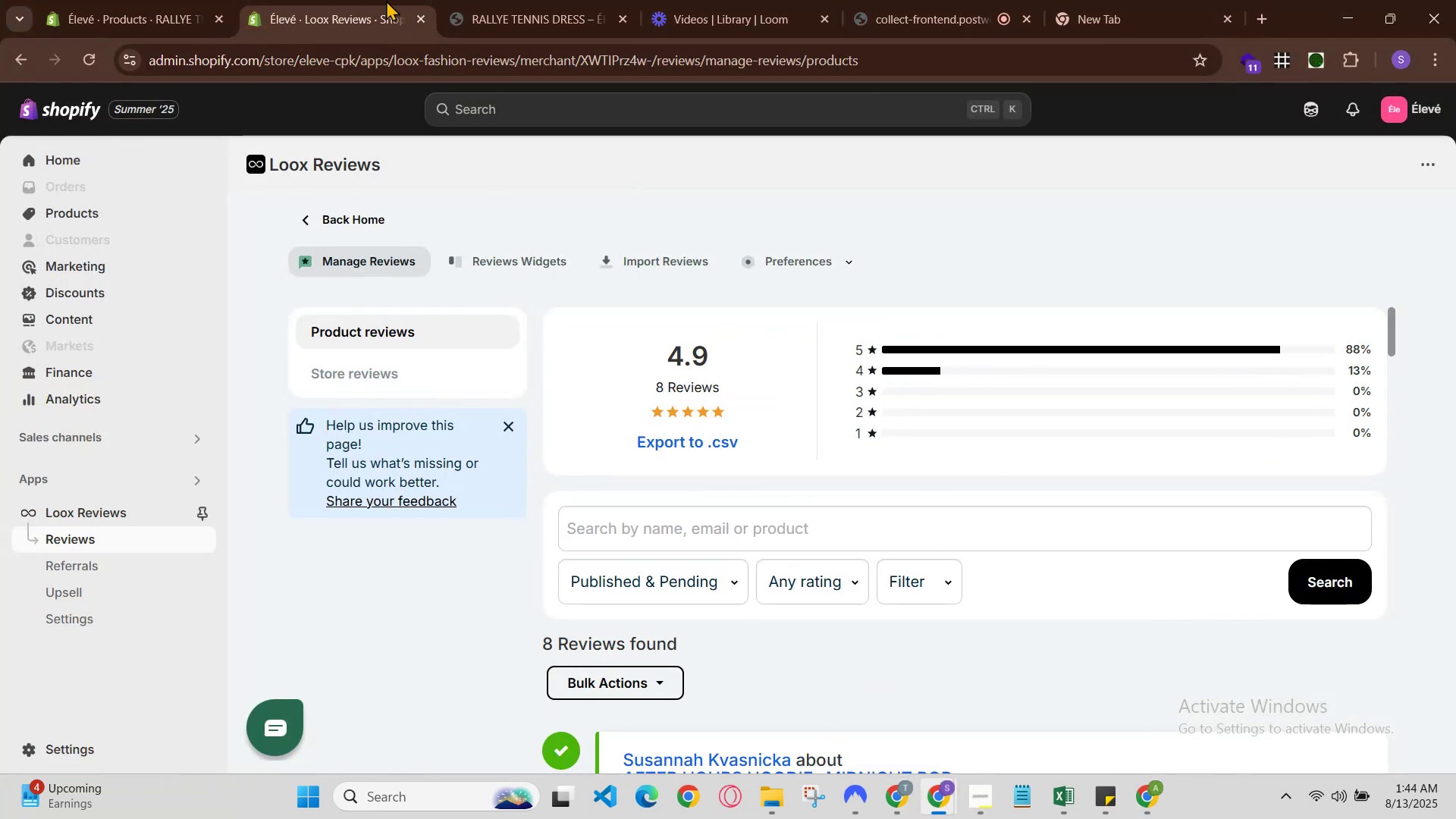 
left_click([531, 2])
 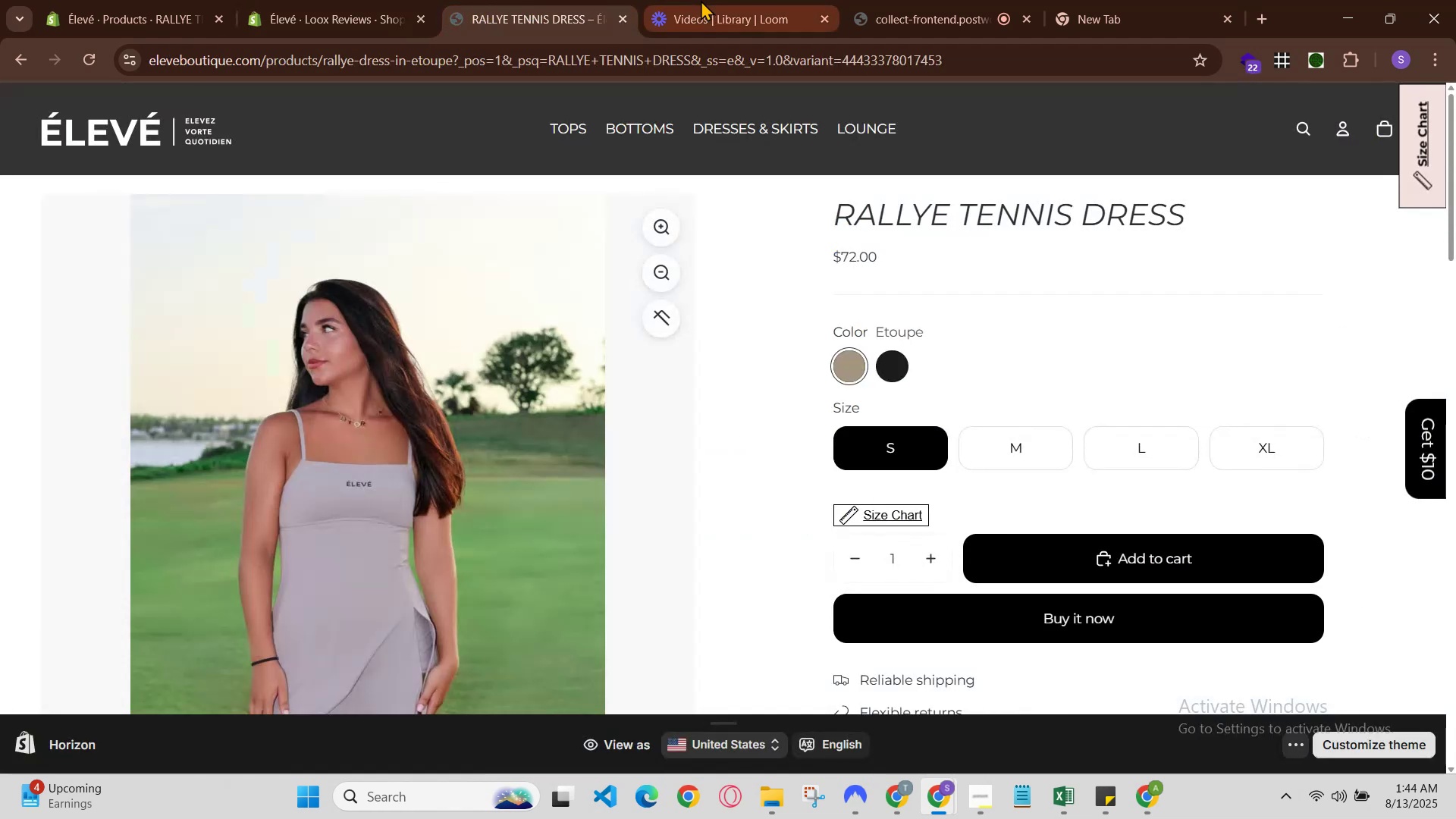 
mouse_move([723, -2])
 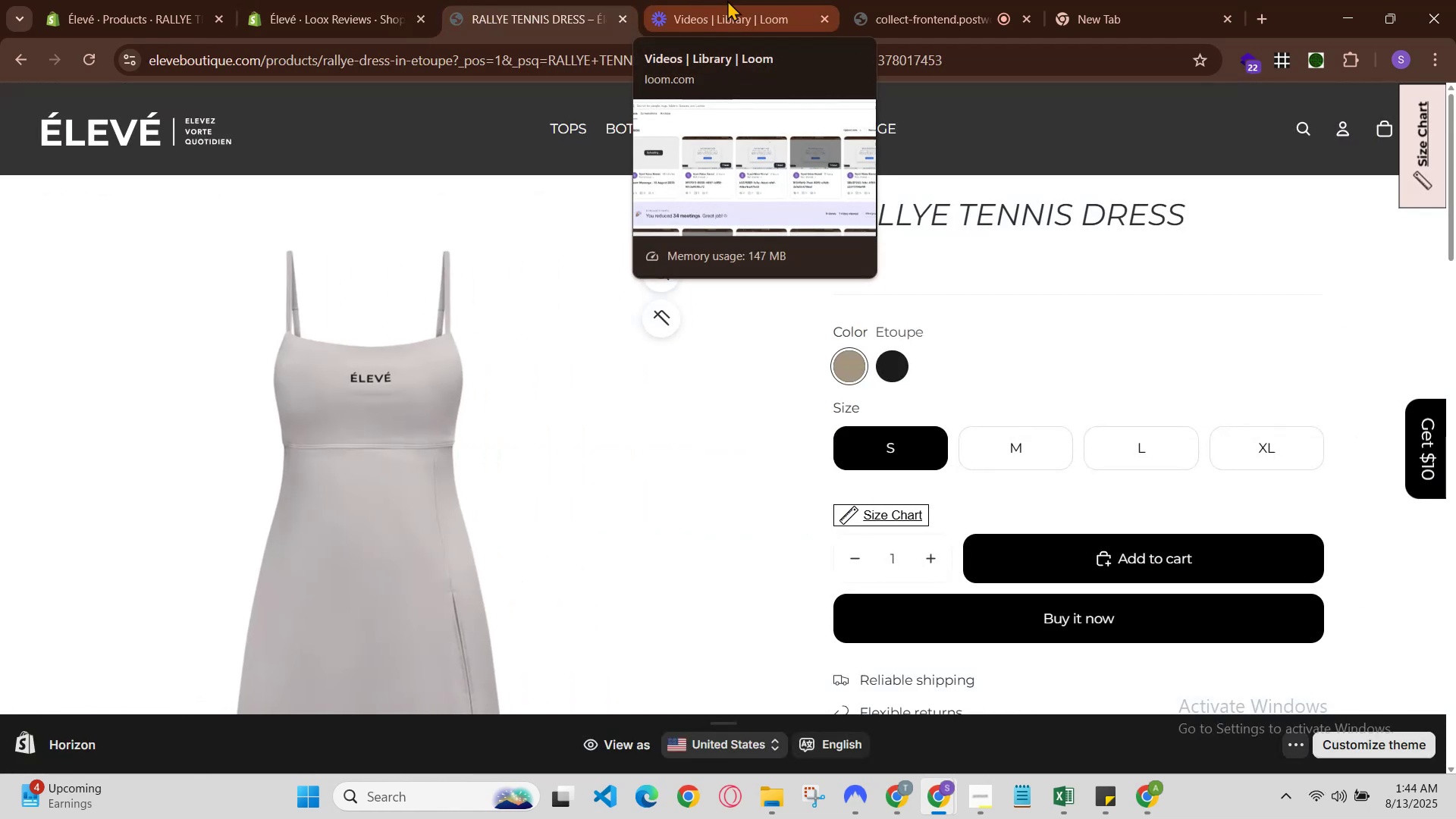 
left_click([727, 0])
 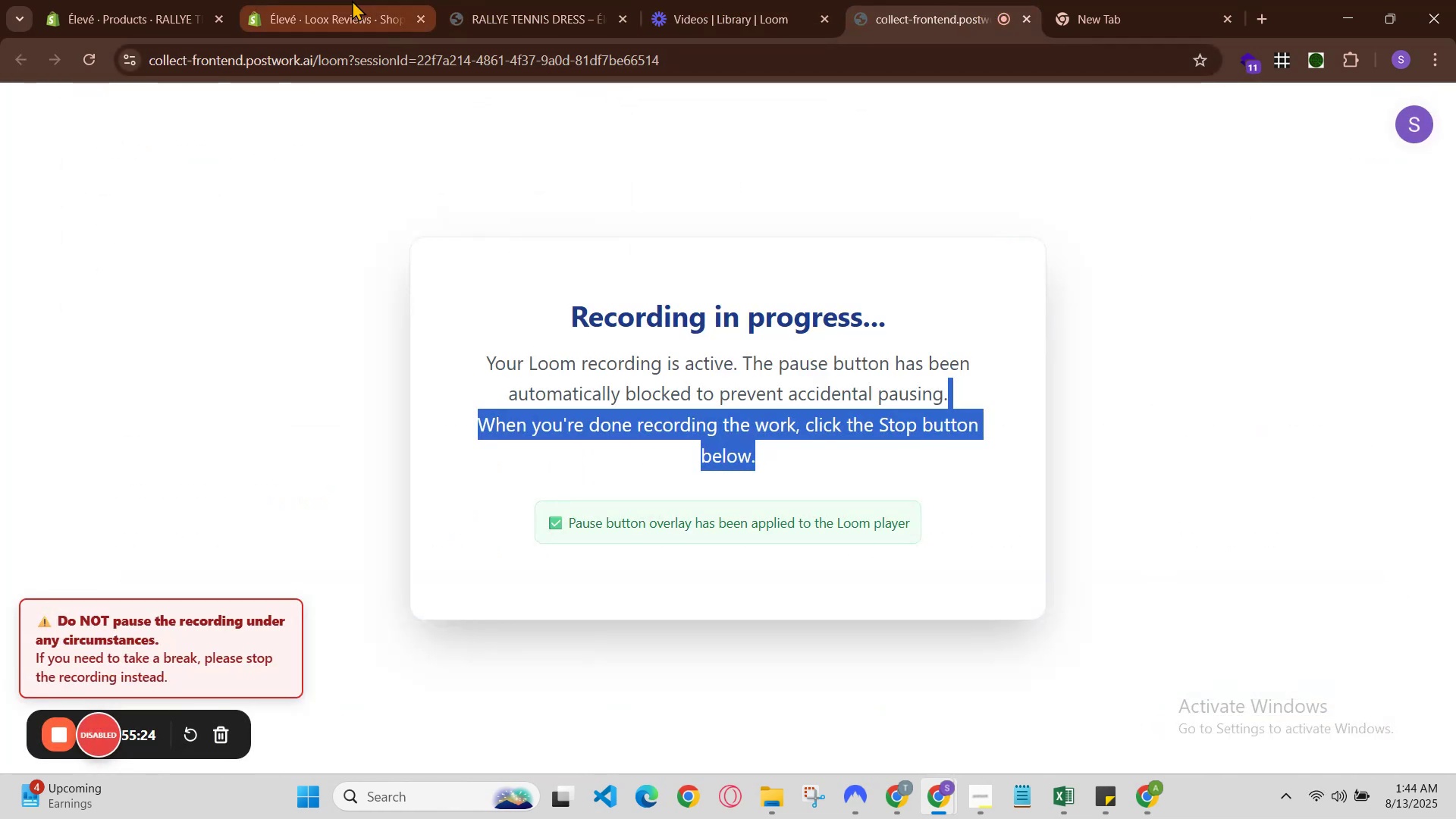 
left_click([317, 0])
 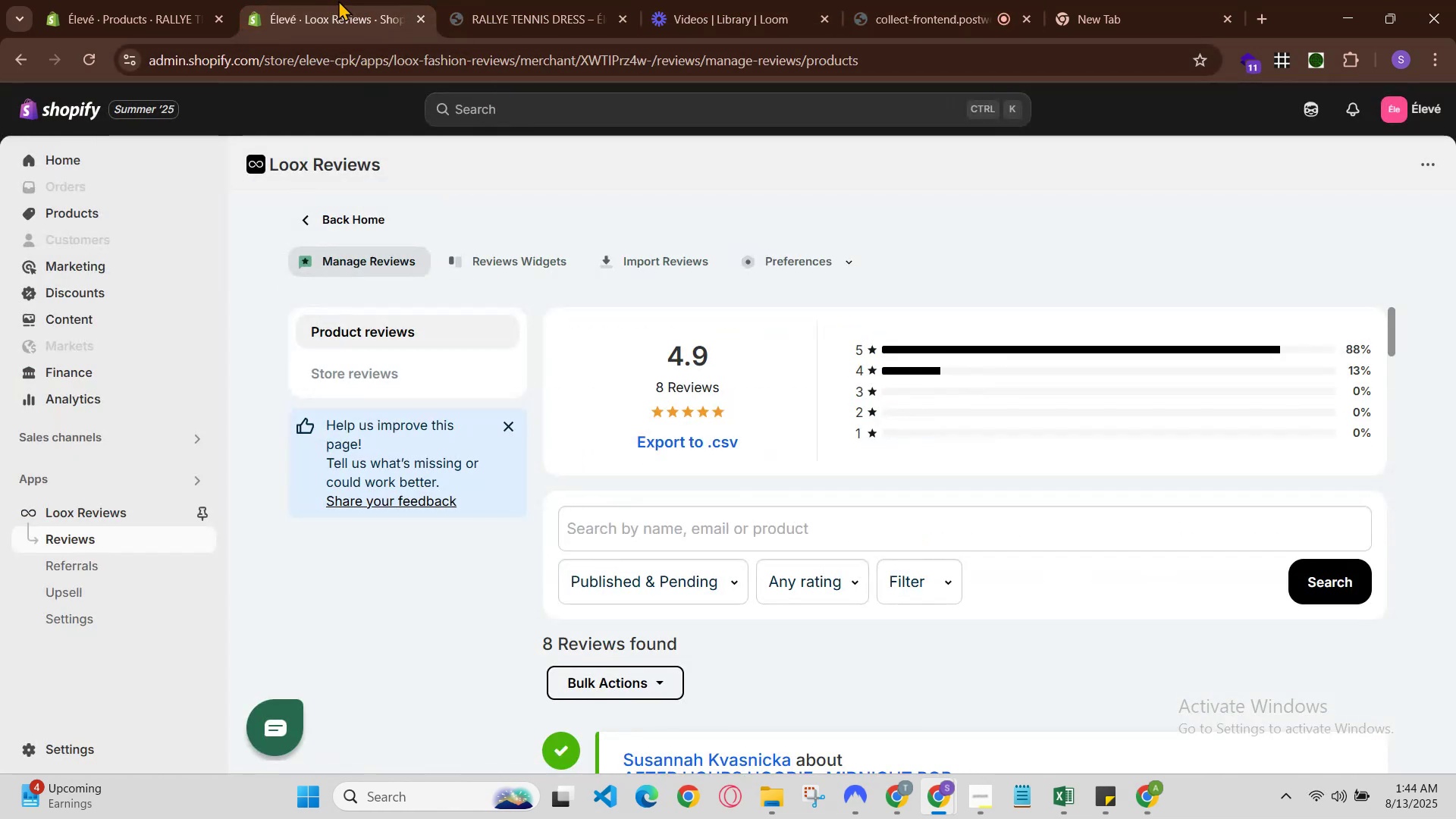 
left_click([711, 16])
 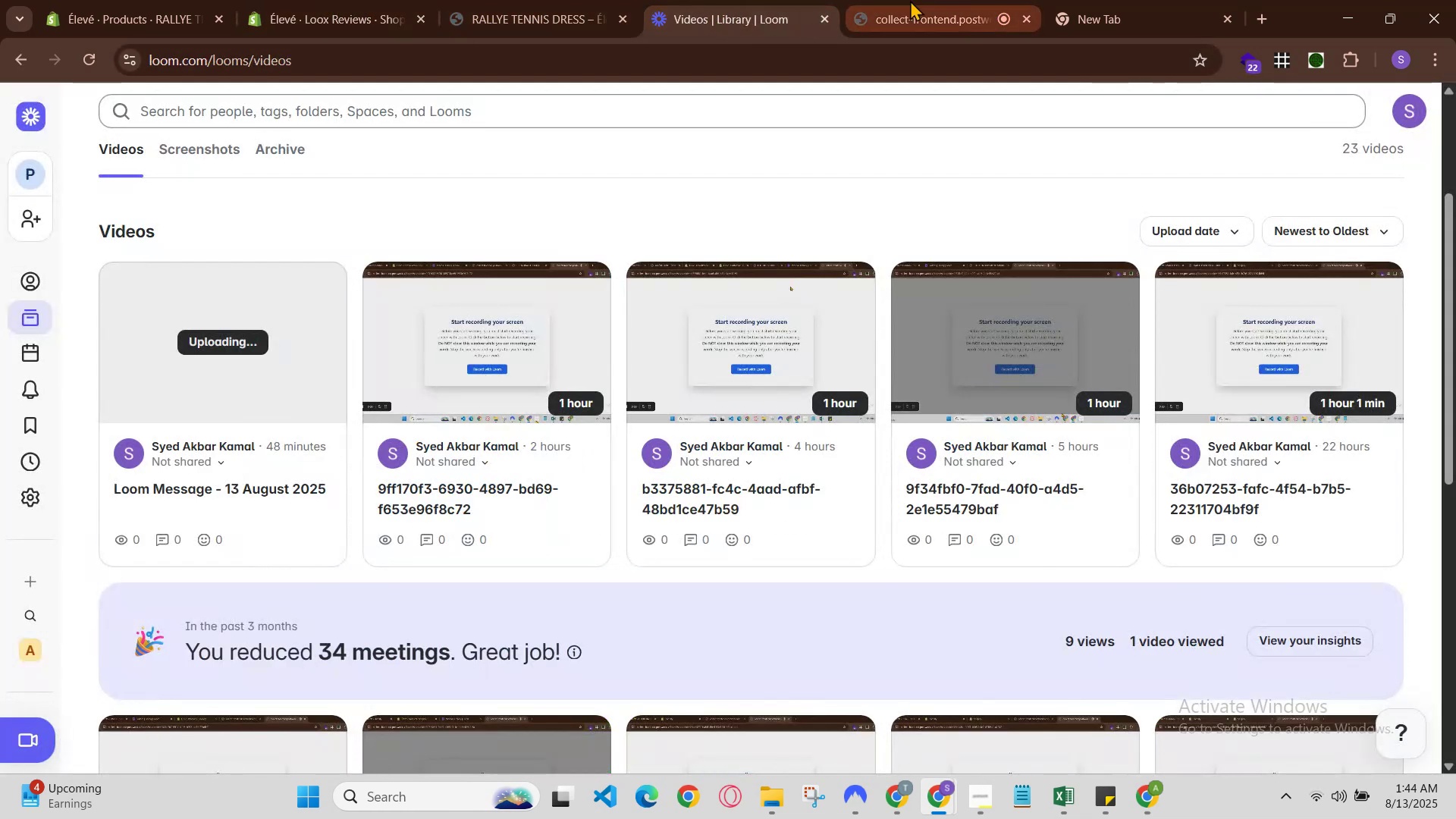 
left_click([919, 0])
 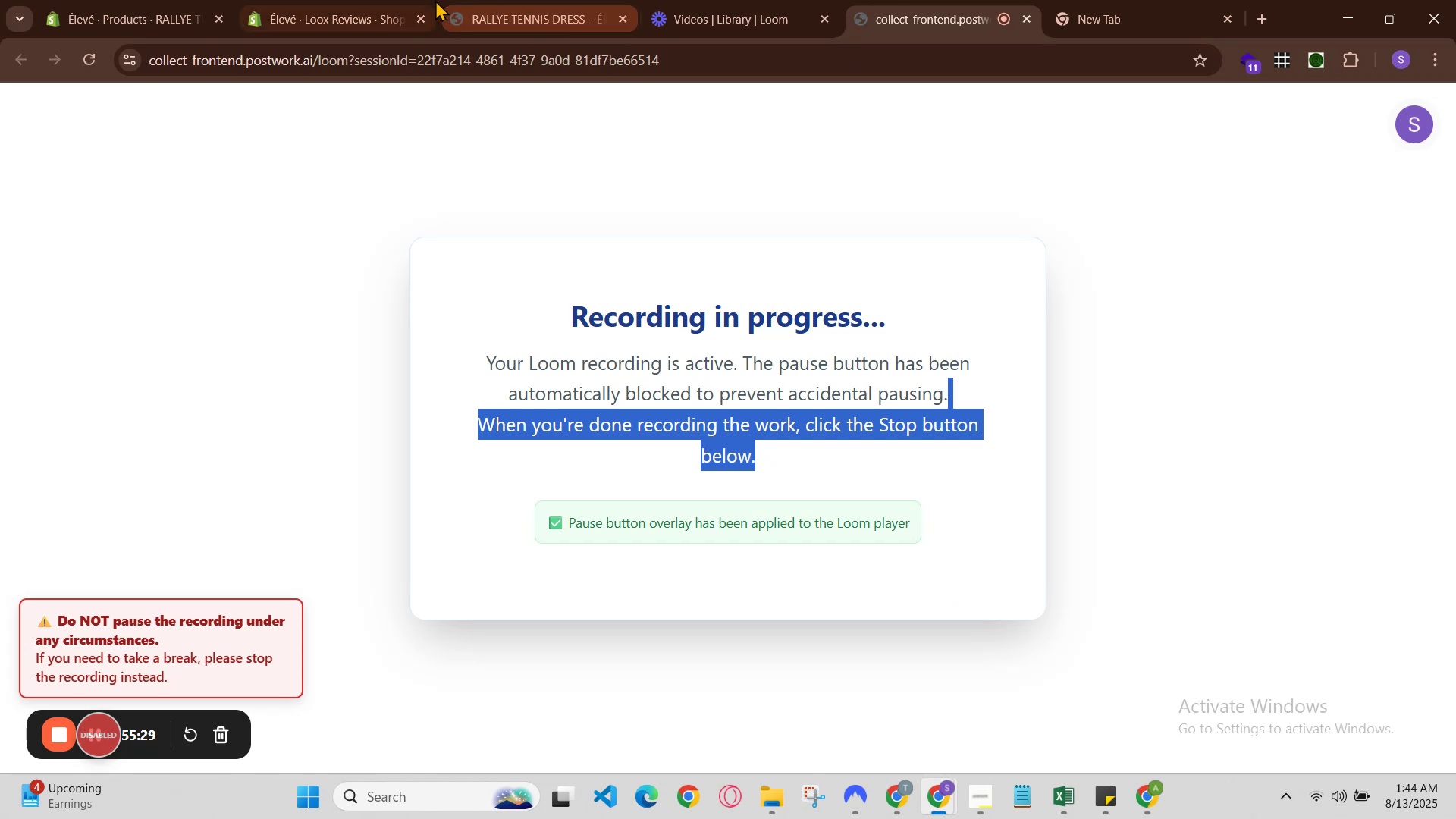 
left_click([427, 0])
 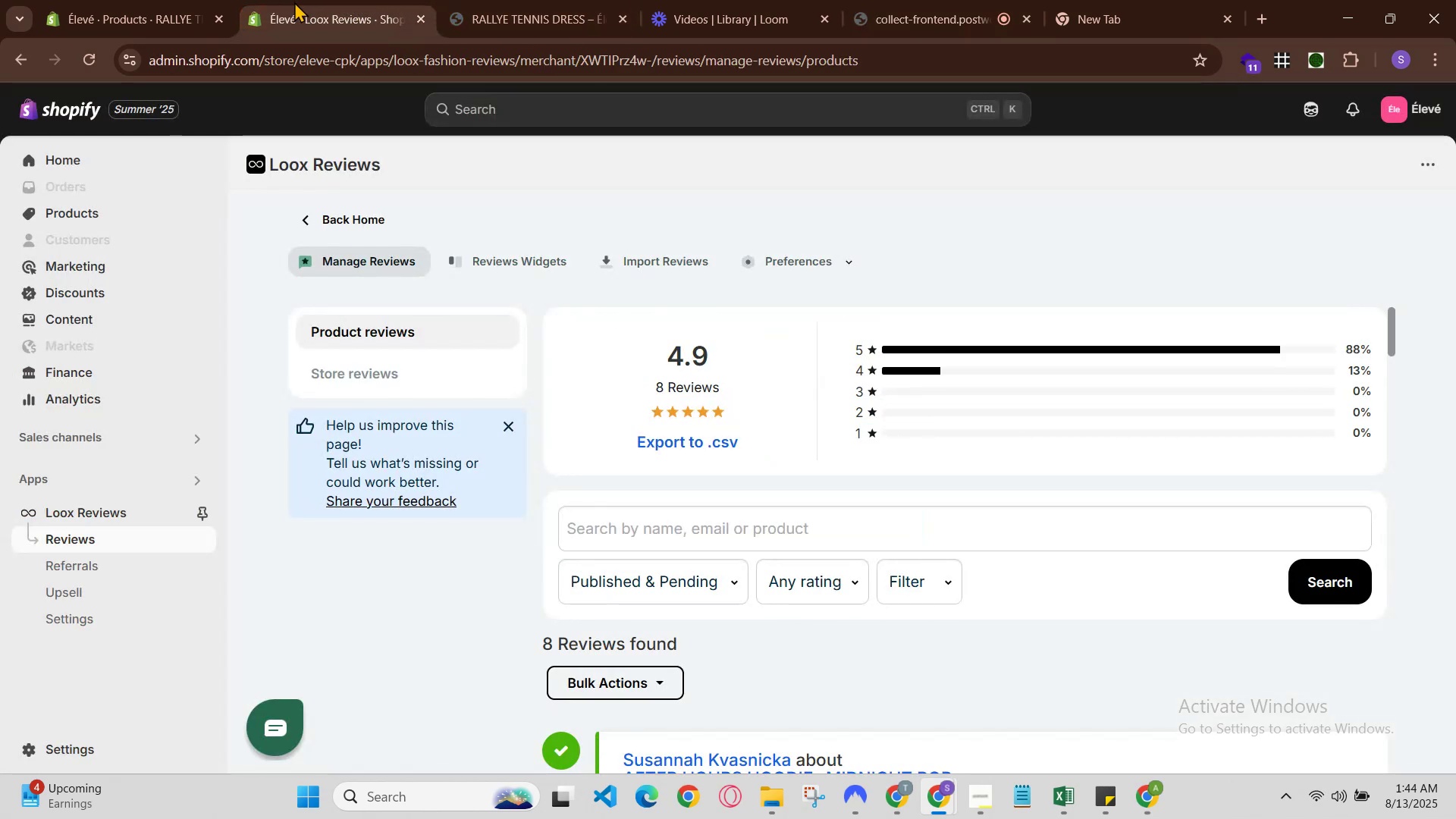 
left_click([294, 2])
 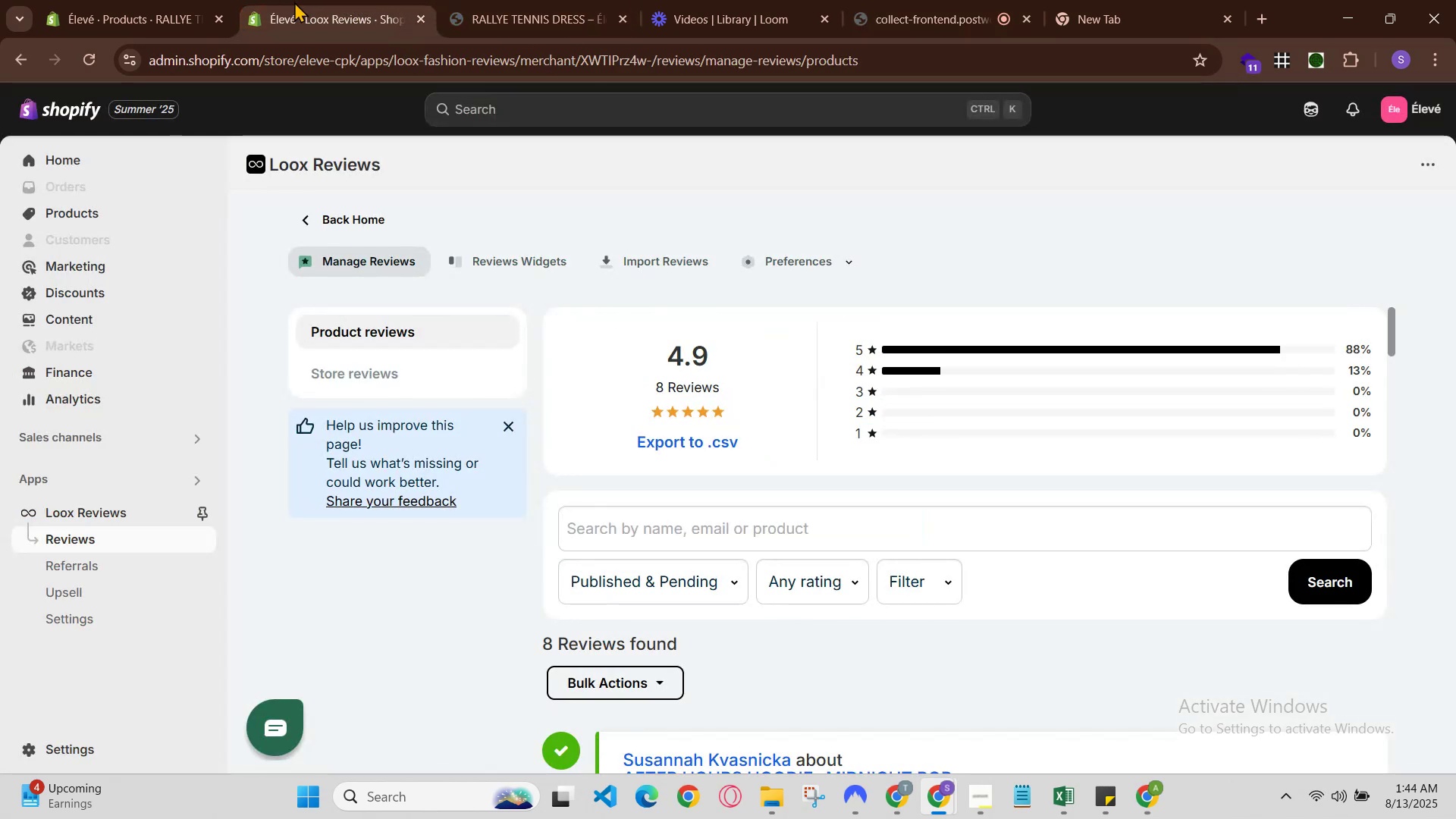 
wait(5.38)
 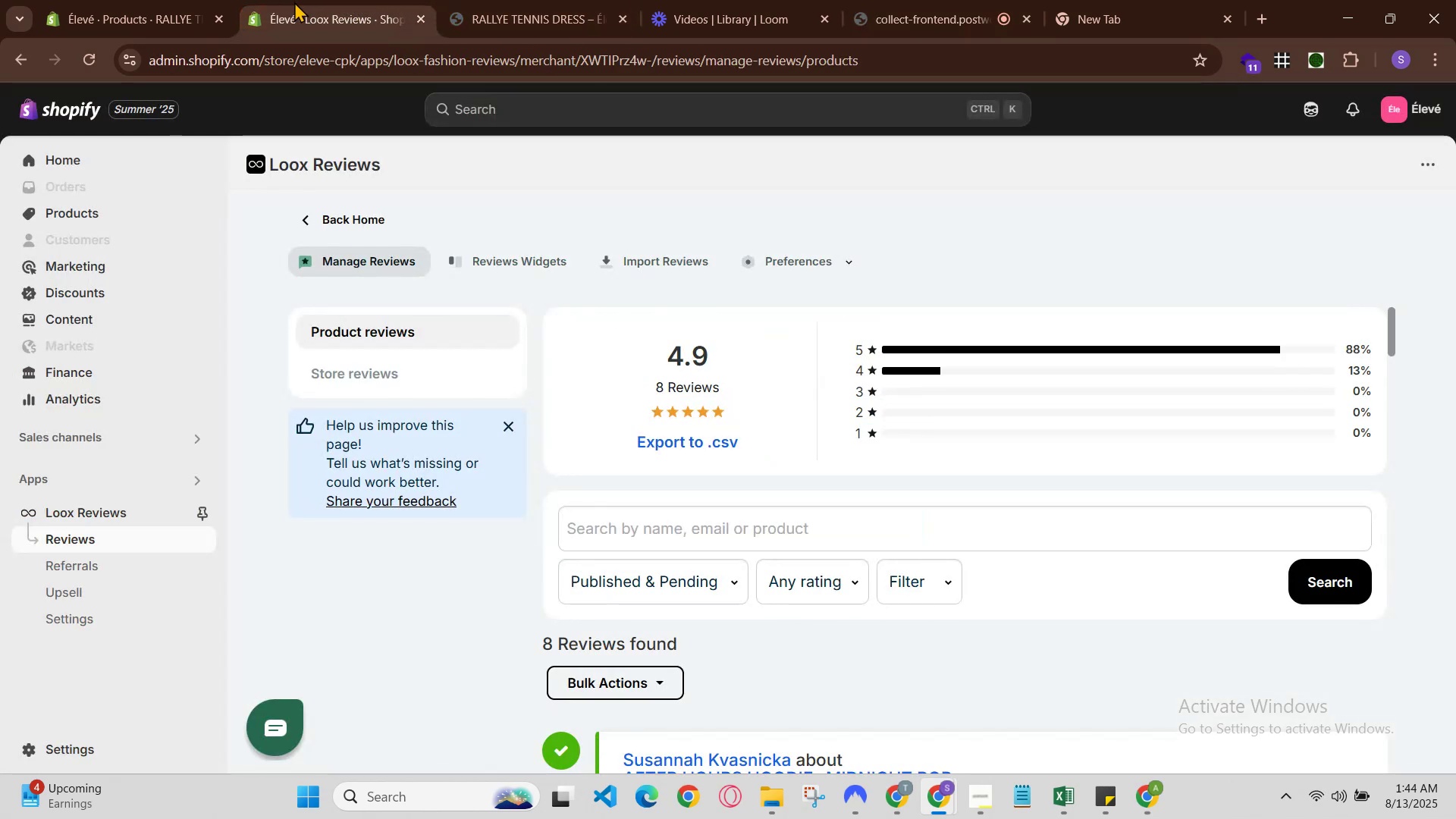 
left_click([294, 2])
 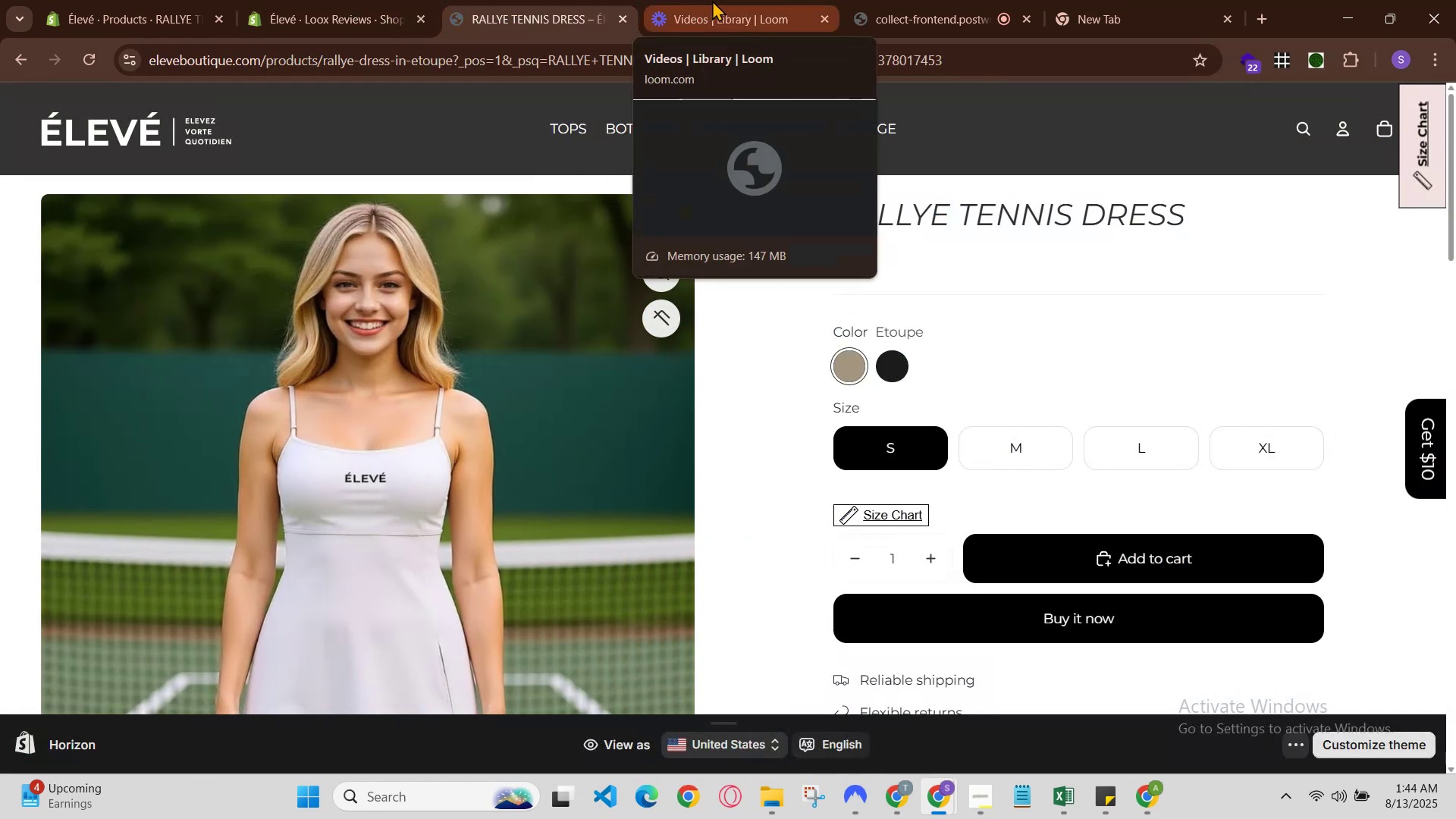 
left_click([712, 0])
 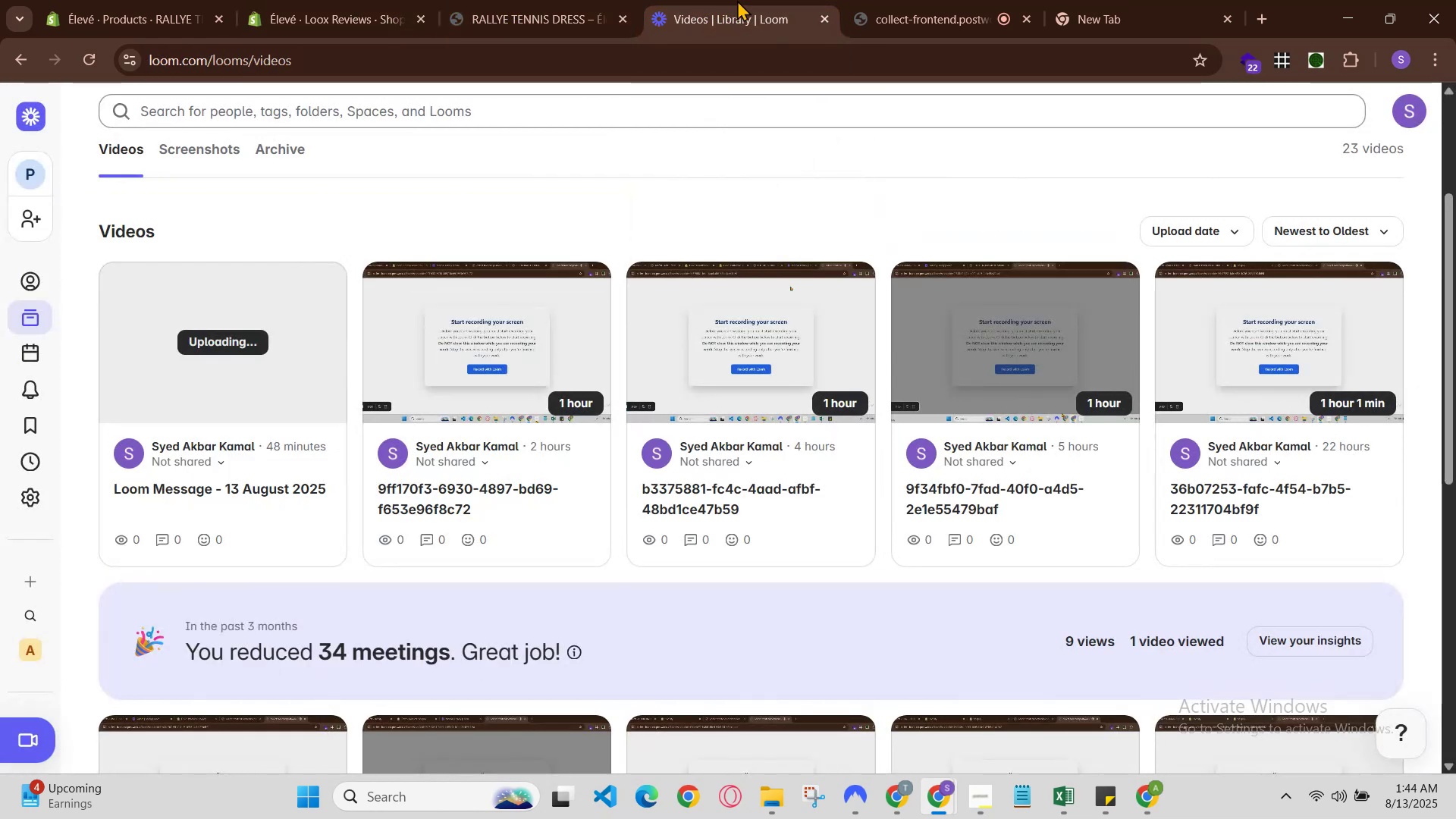 
left_click([737, 0])
 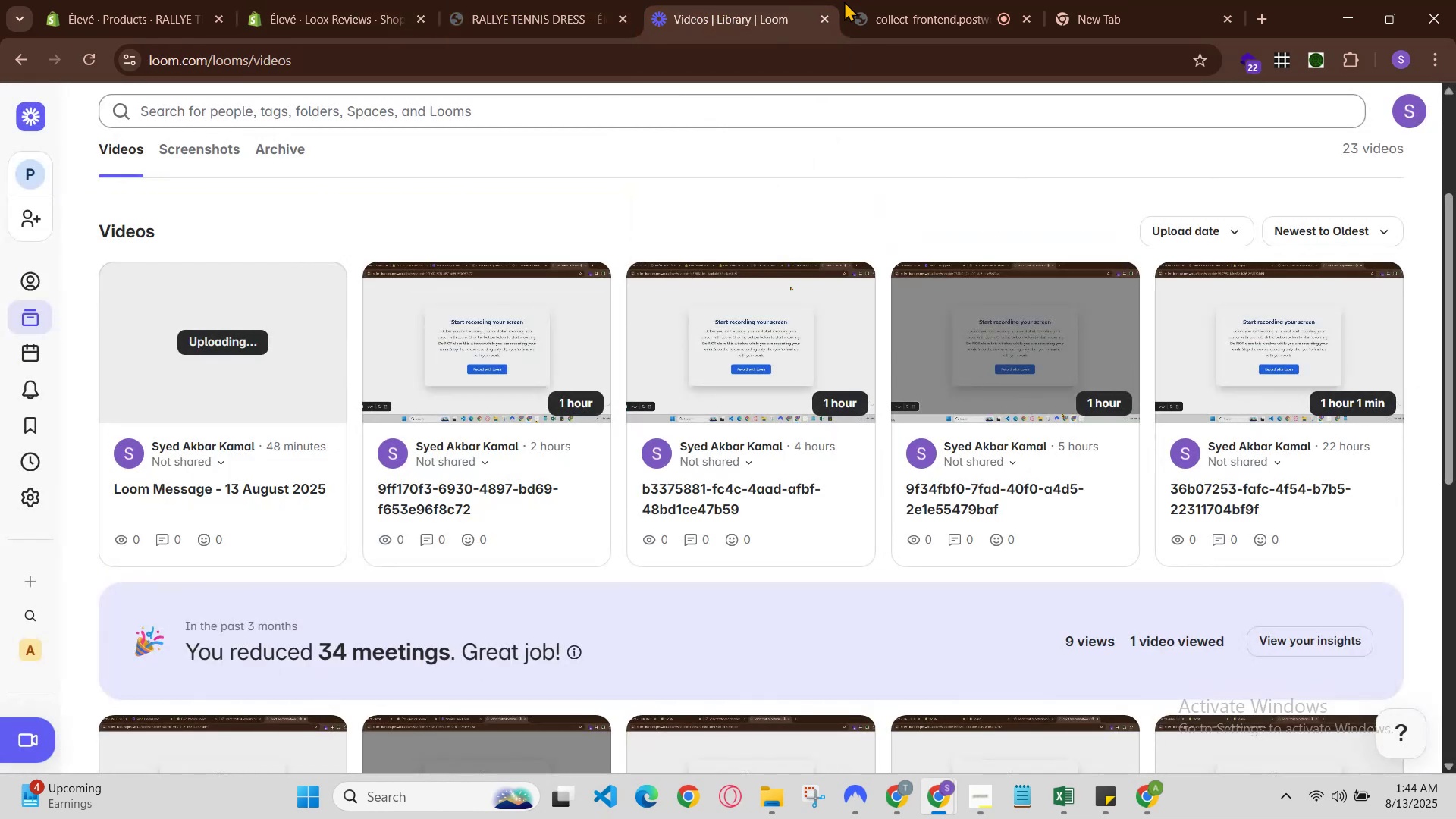 
left_click([984, 23])
 